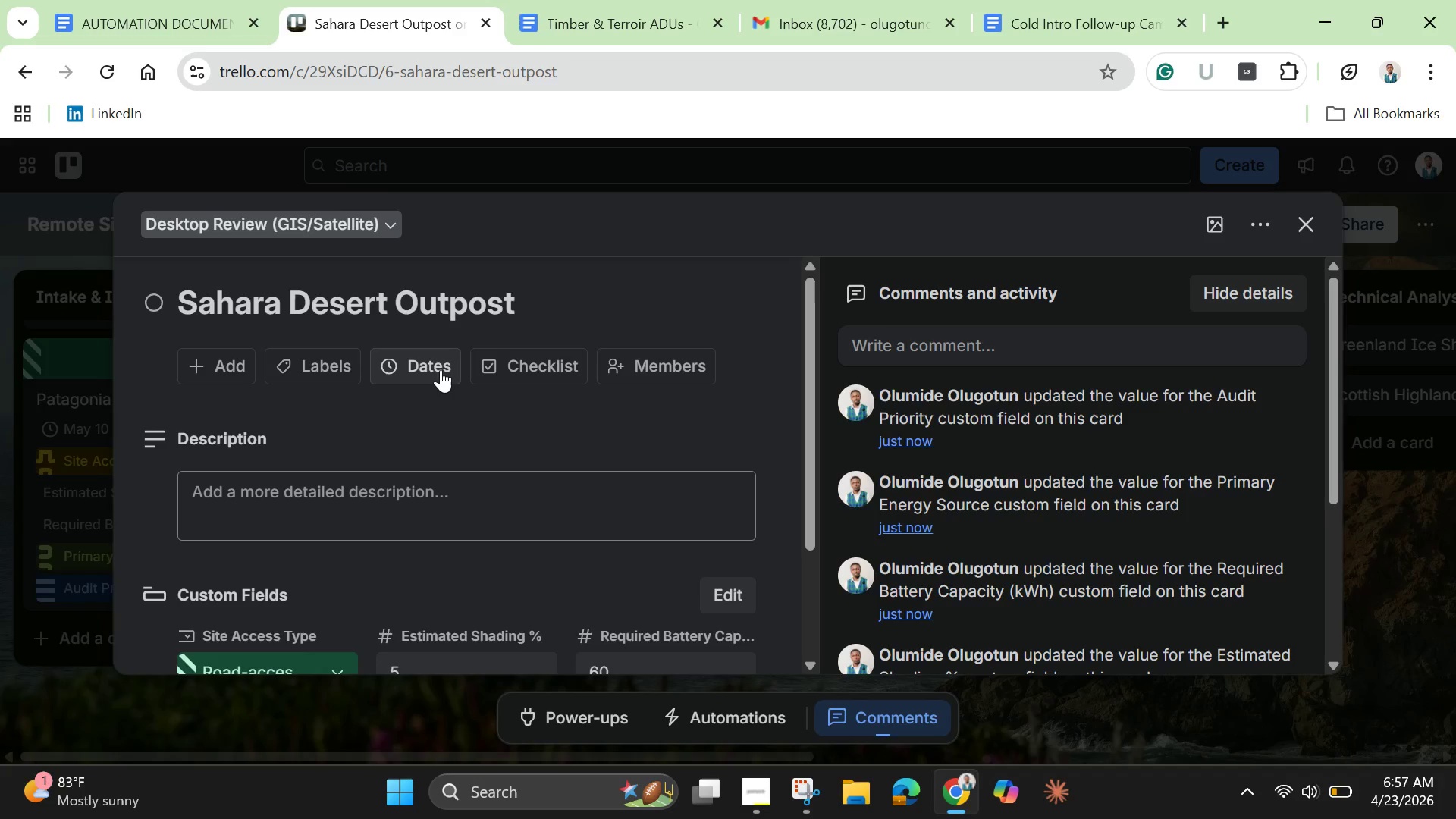 
left_click([435, 366])
 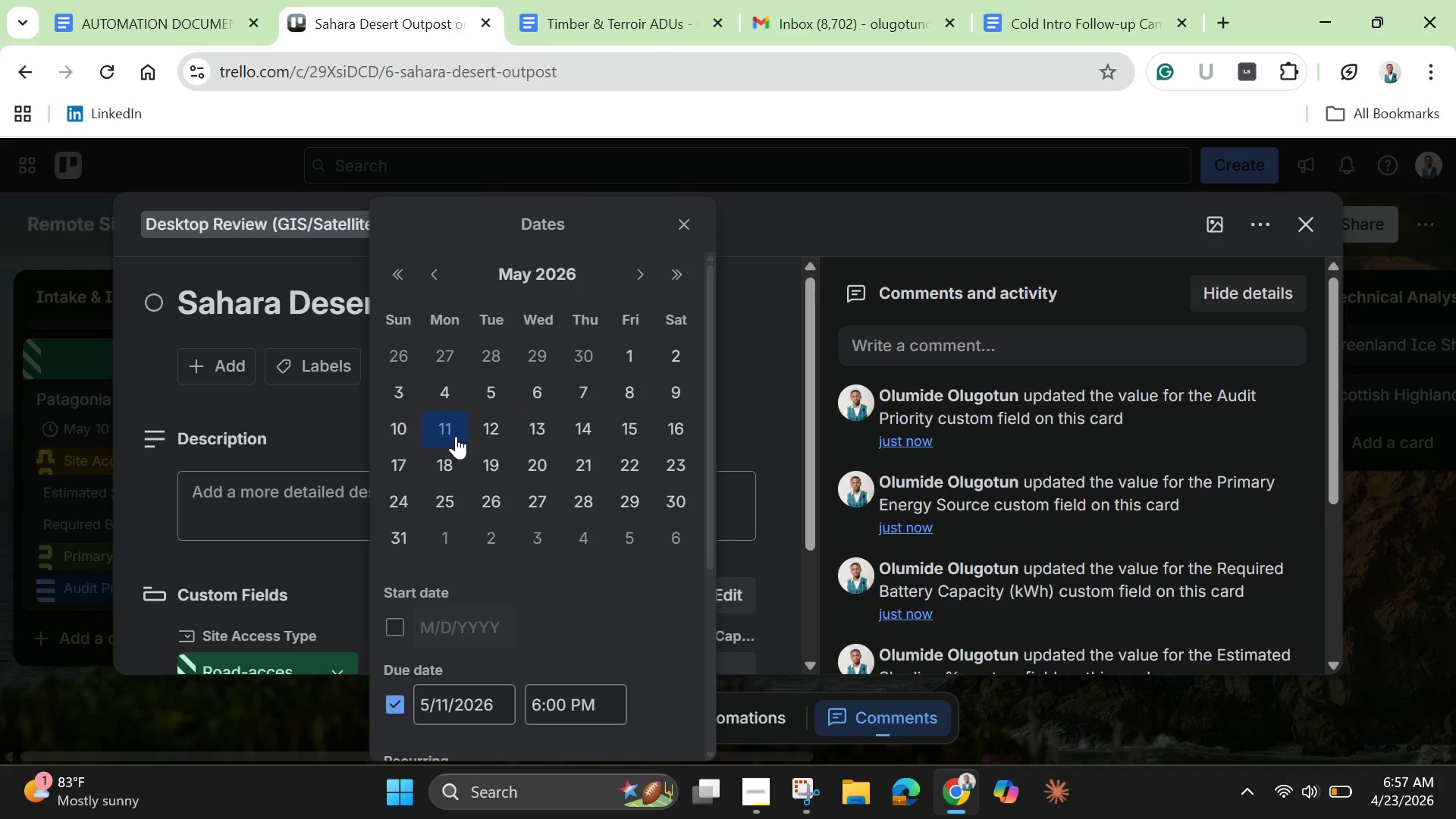 
scroll: coordinate [507, 630], scroll_direction: down, amount: 5.0
 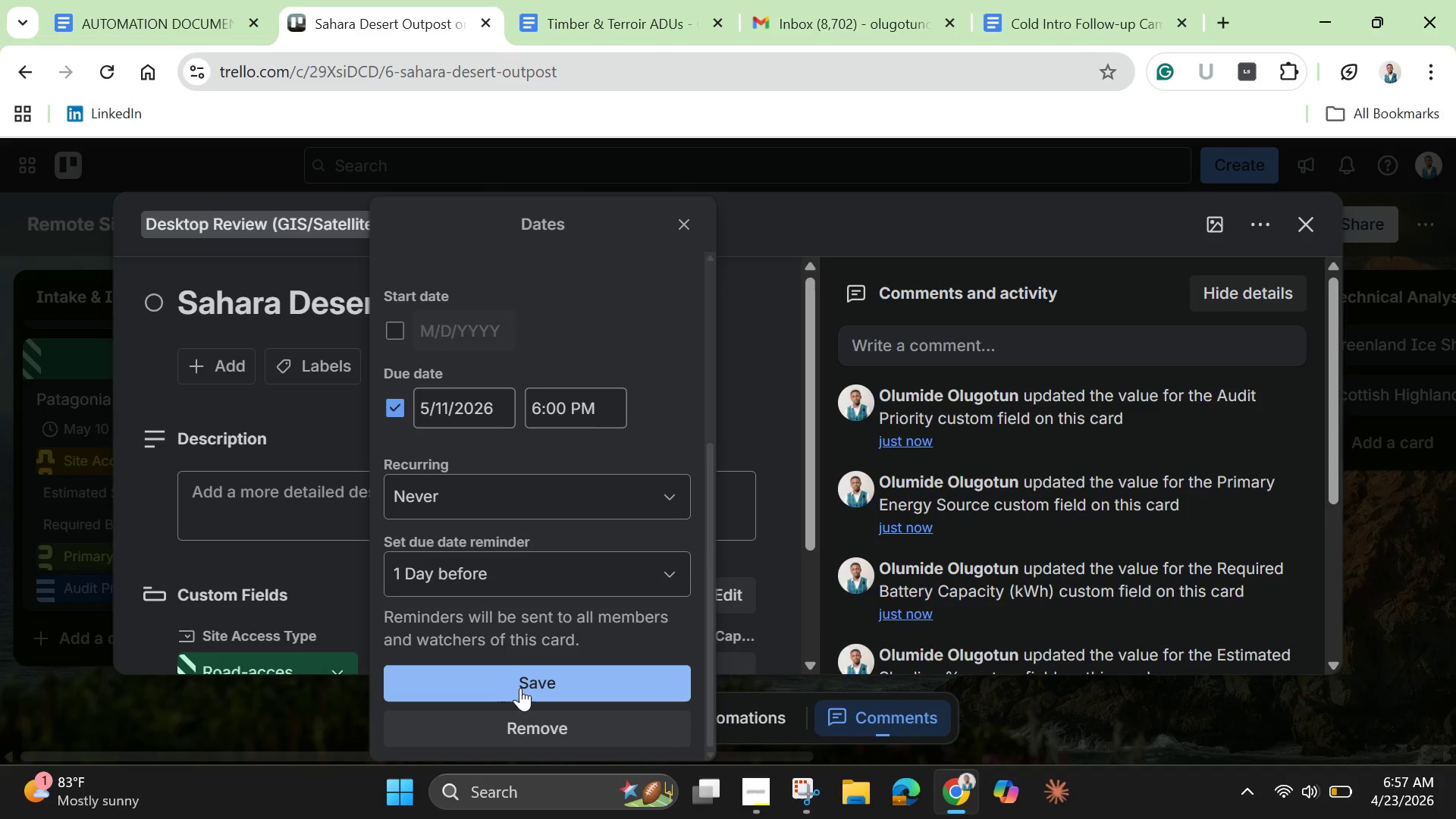 
left_click([522, 686])
 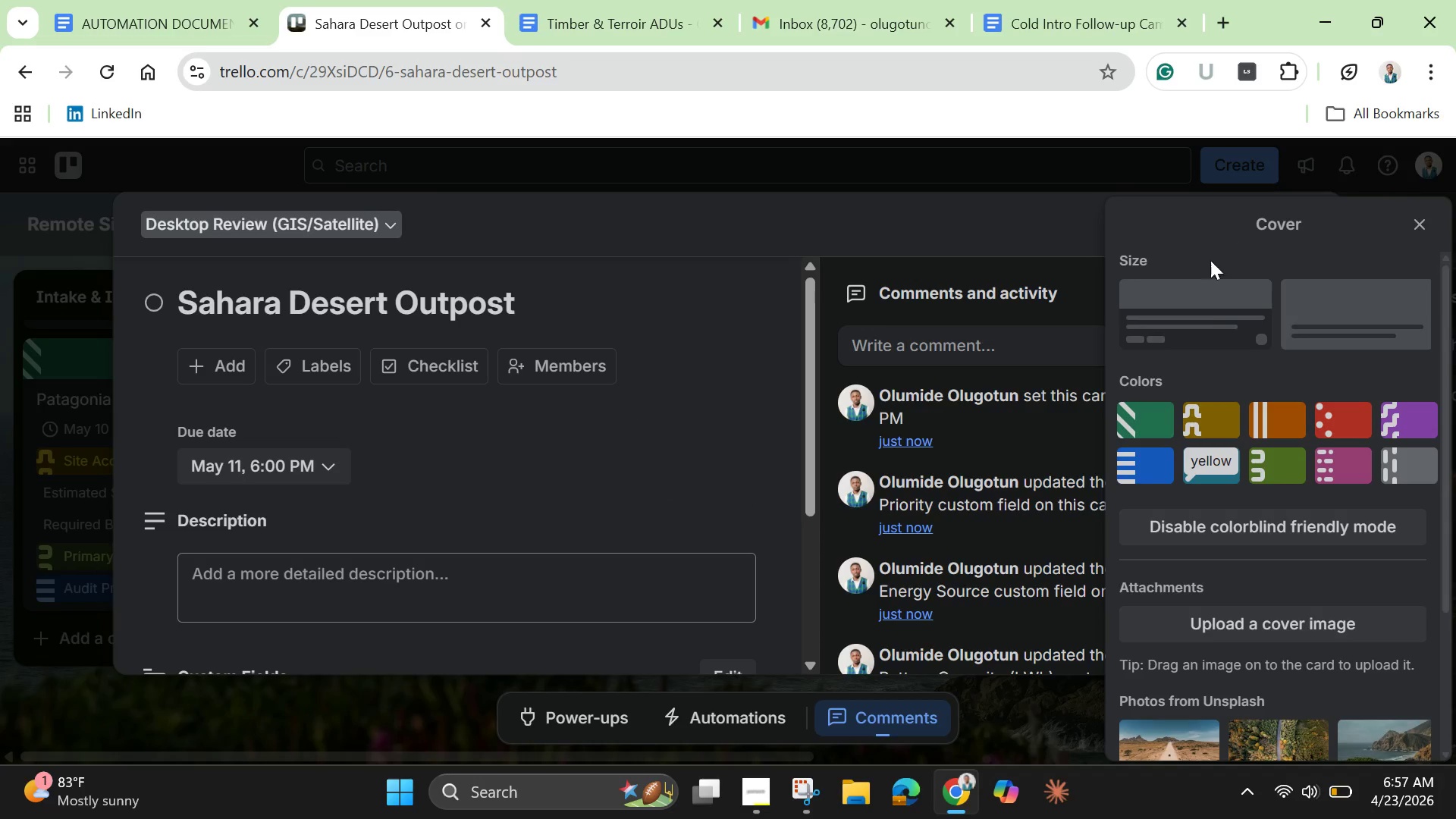 
left_click([1214, 431])
 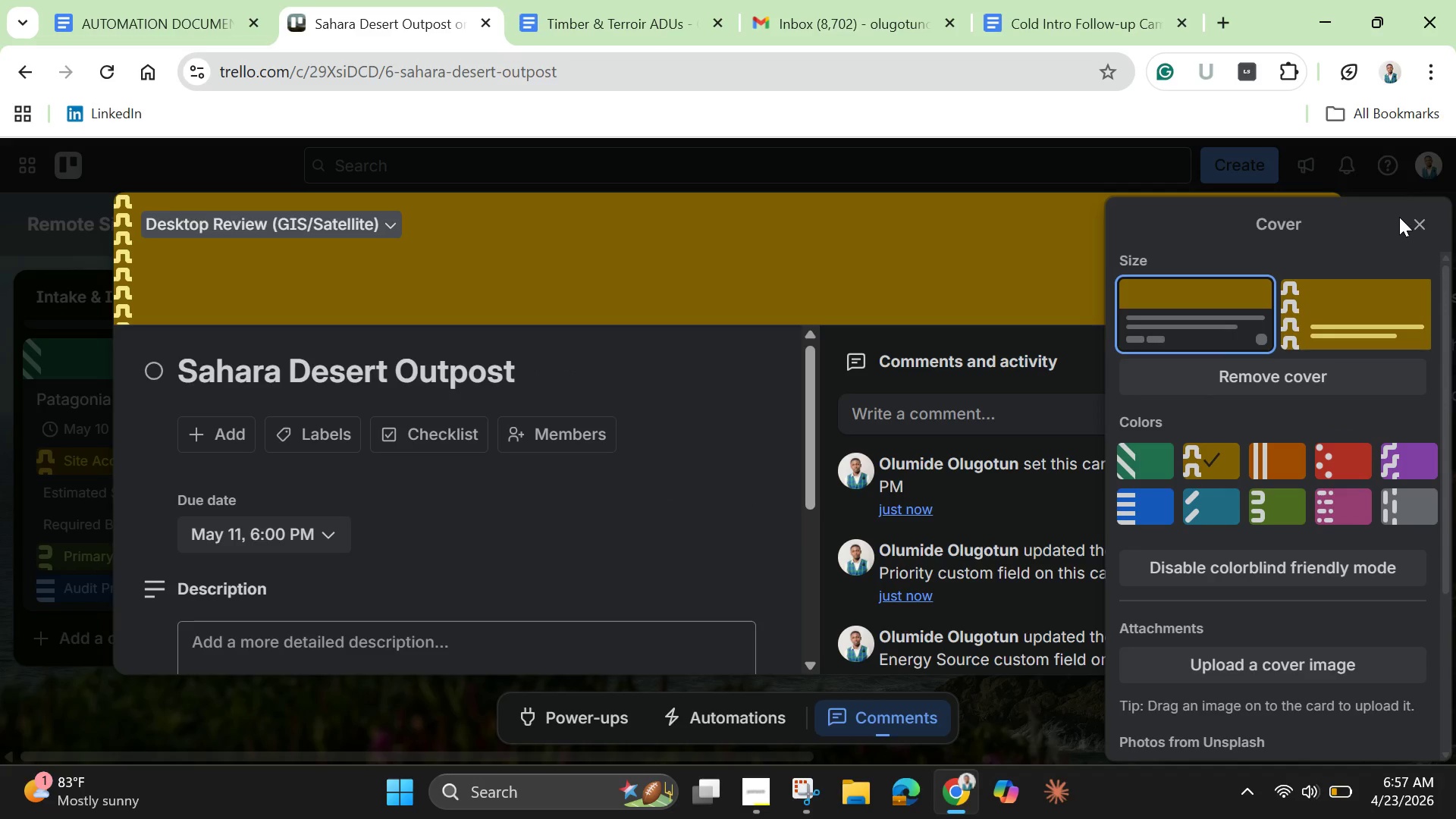 
left_click([1422, 217])
 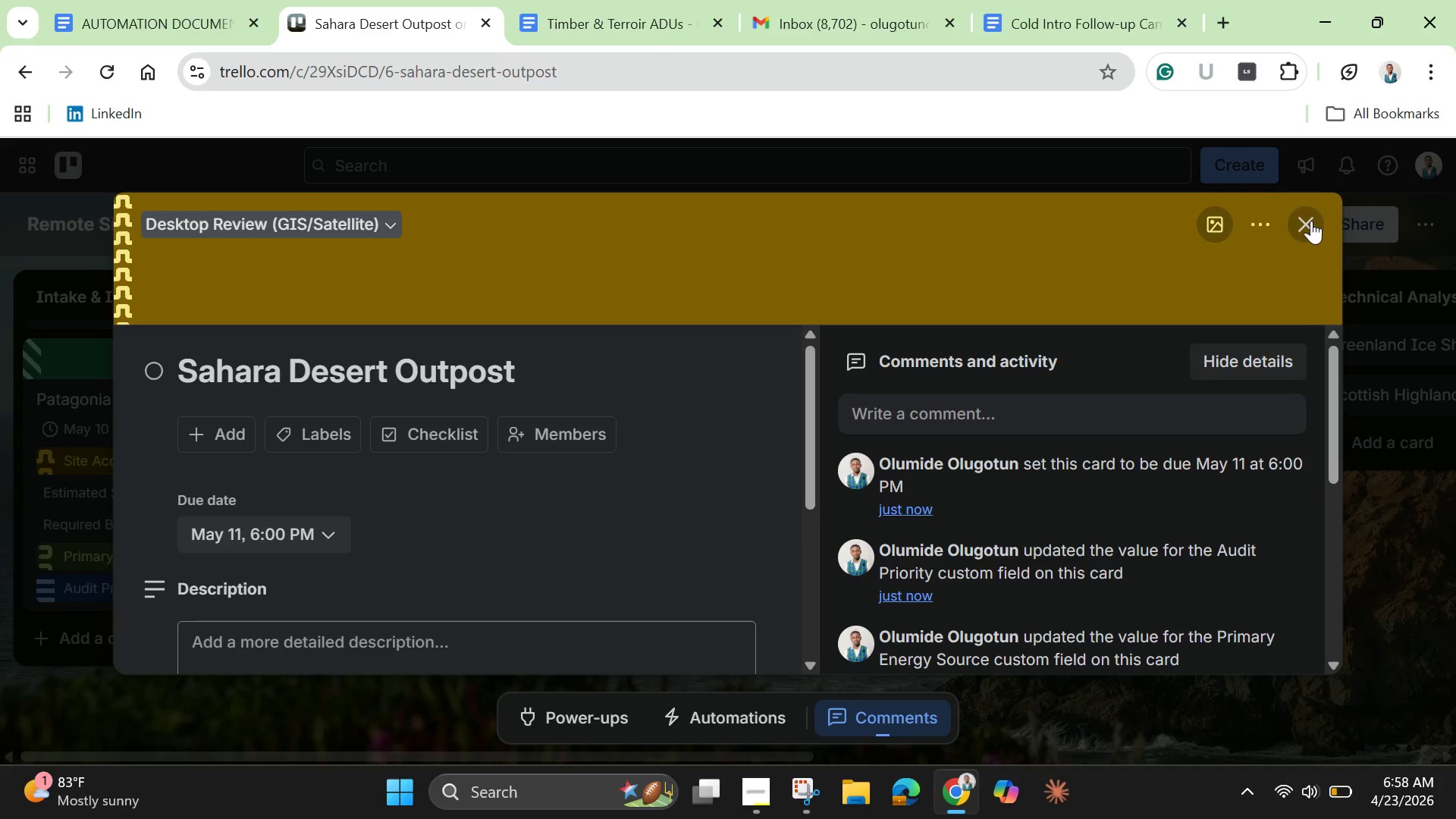 
left_click([1310, 221])
 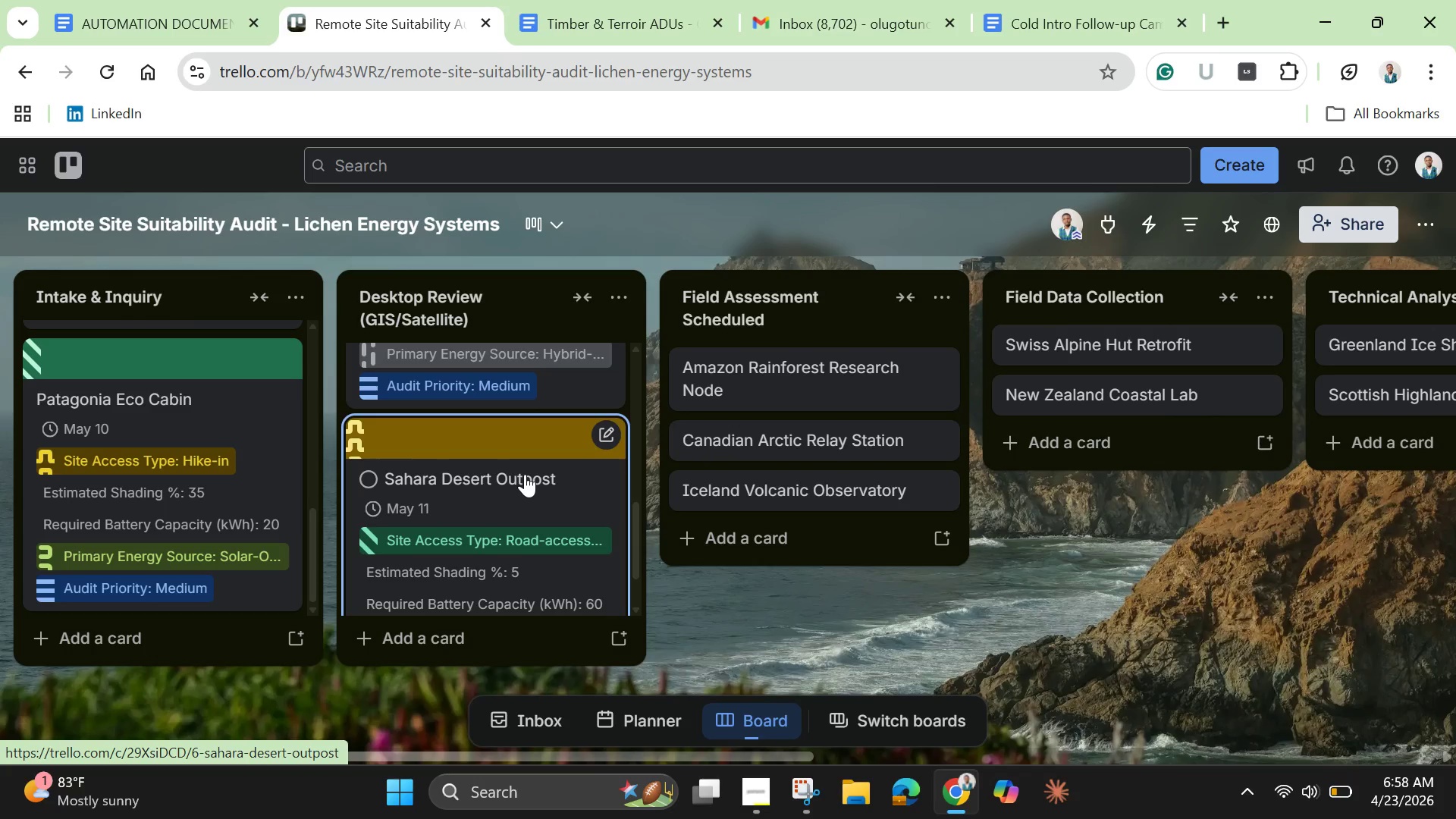 
wait(11.19)
 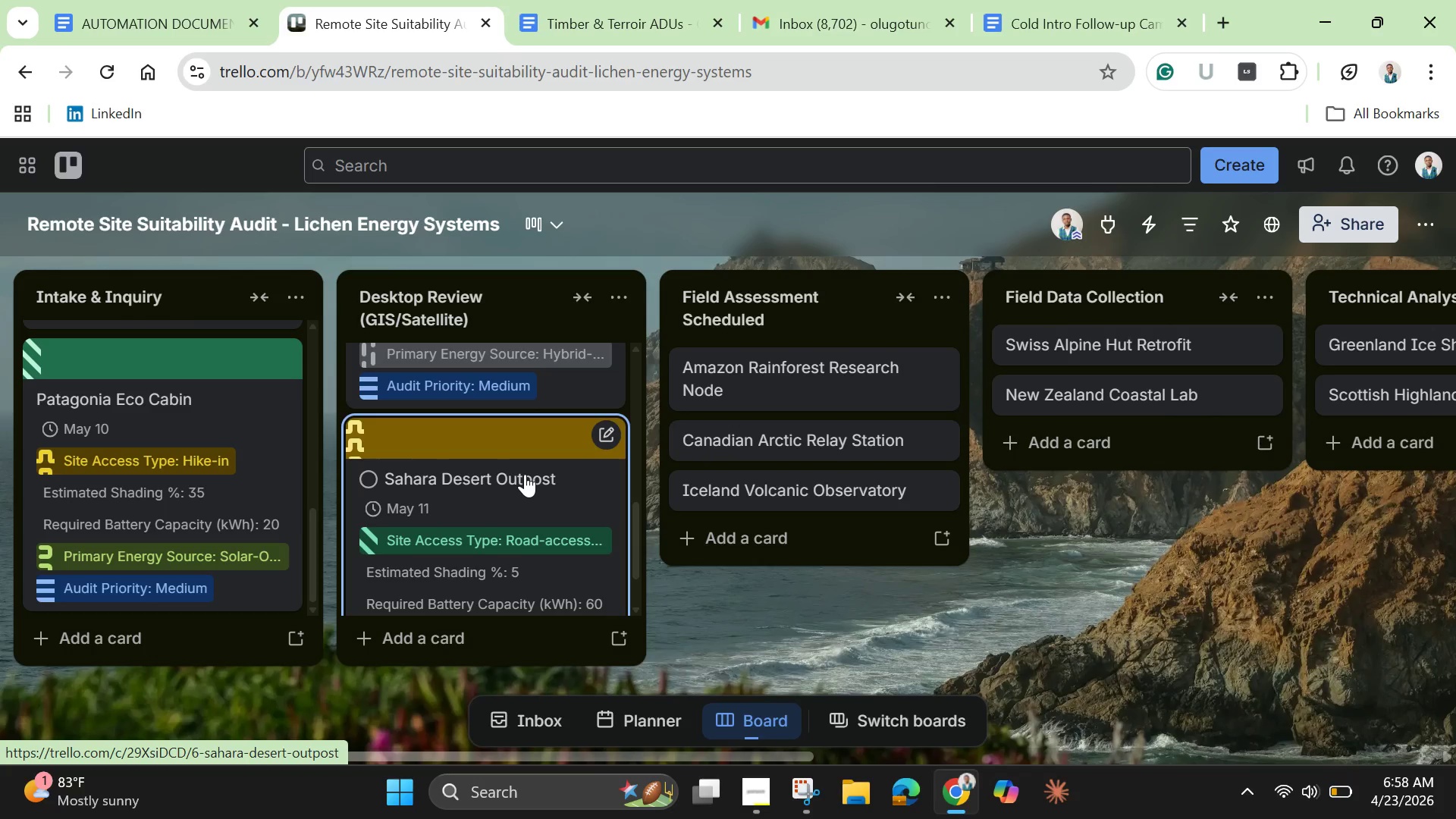 
left_click([880, 400])
 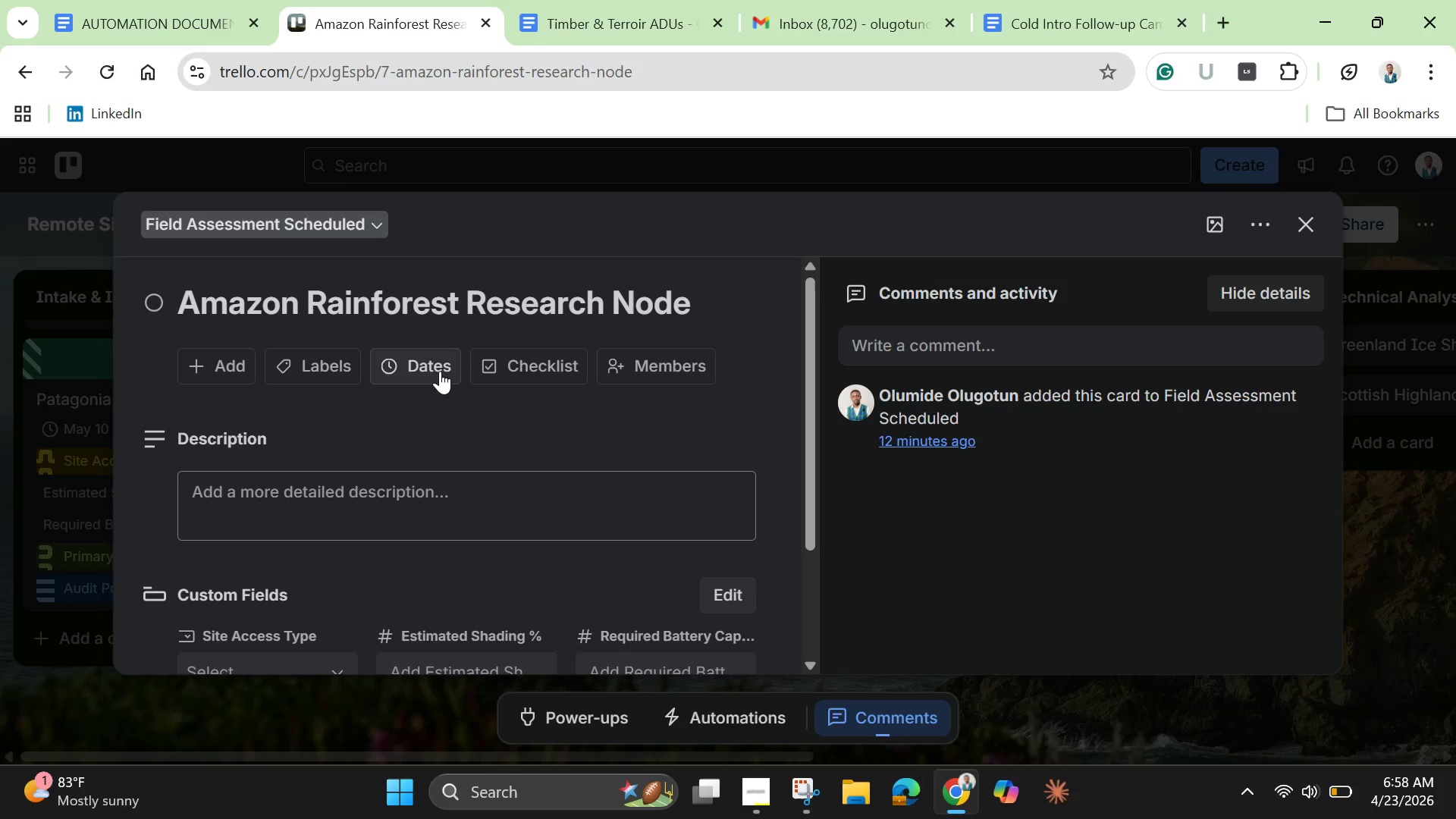 
left_click([426, 366])
 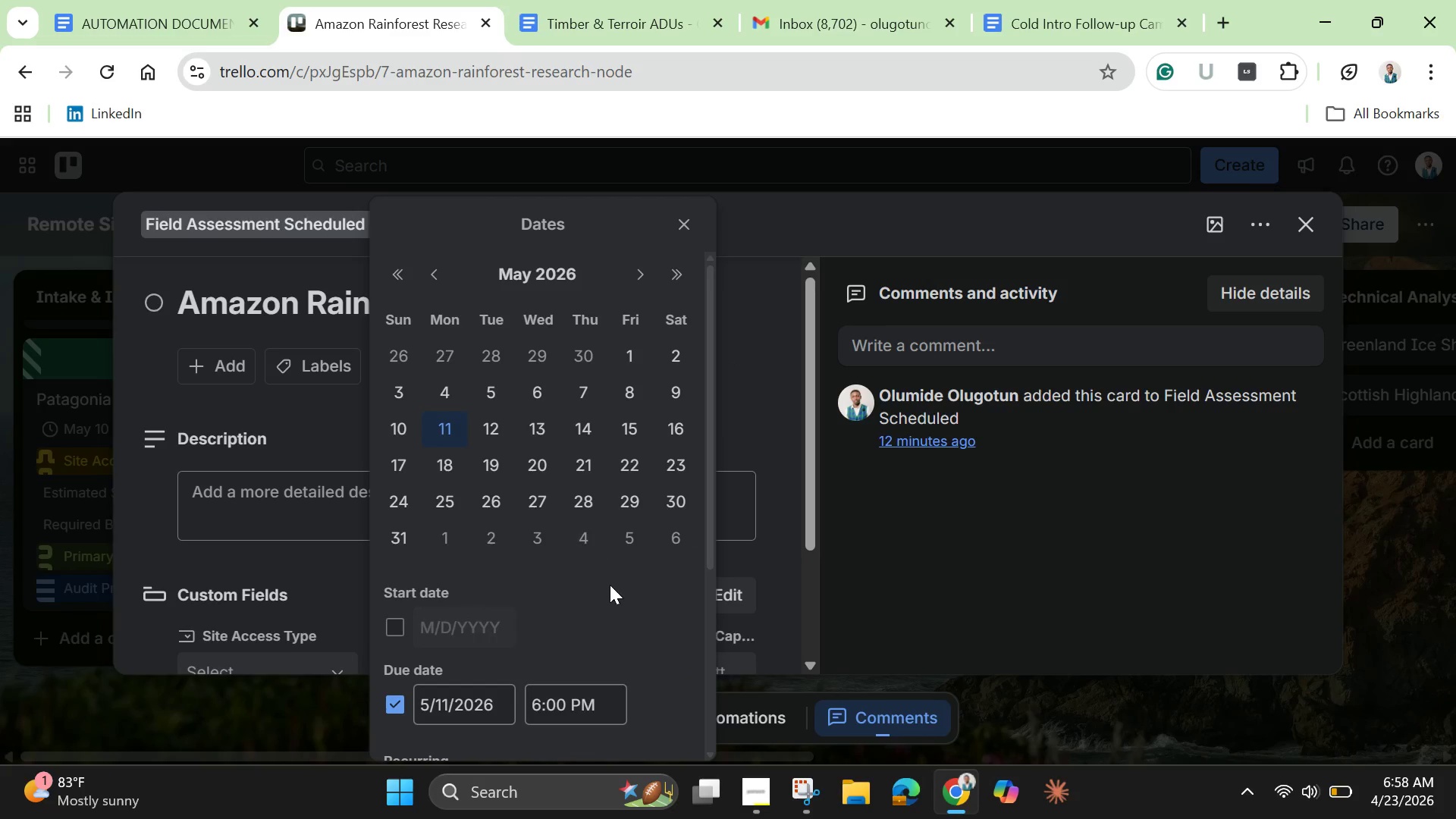 
left_click([493, 428])
 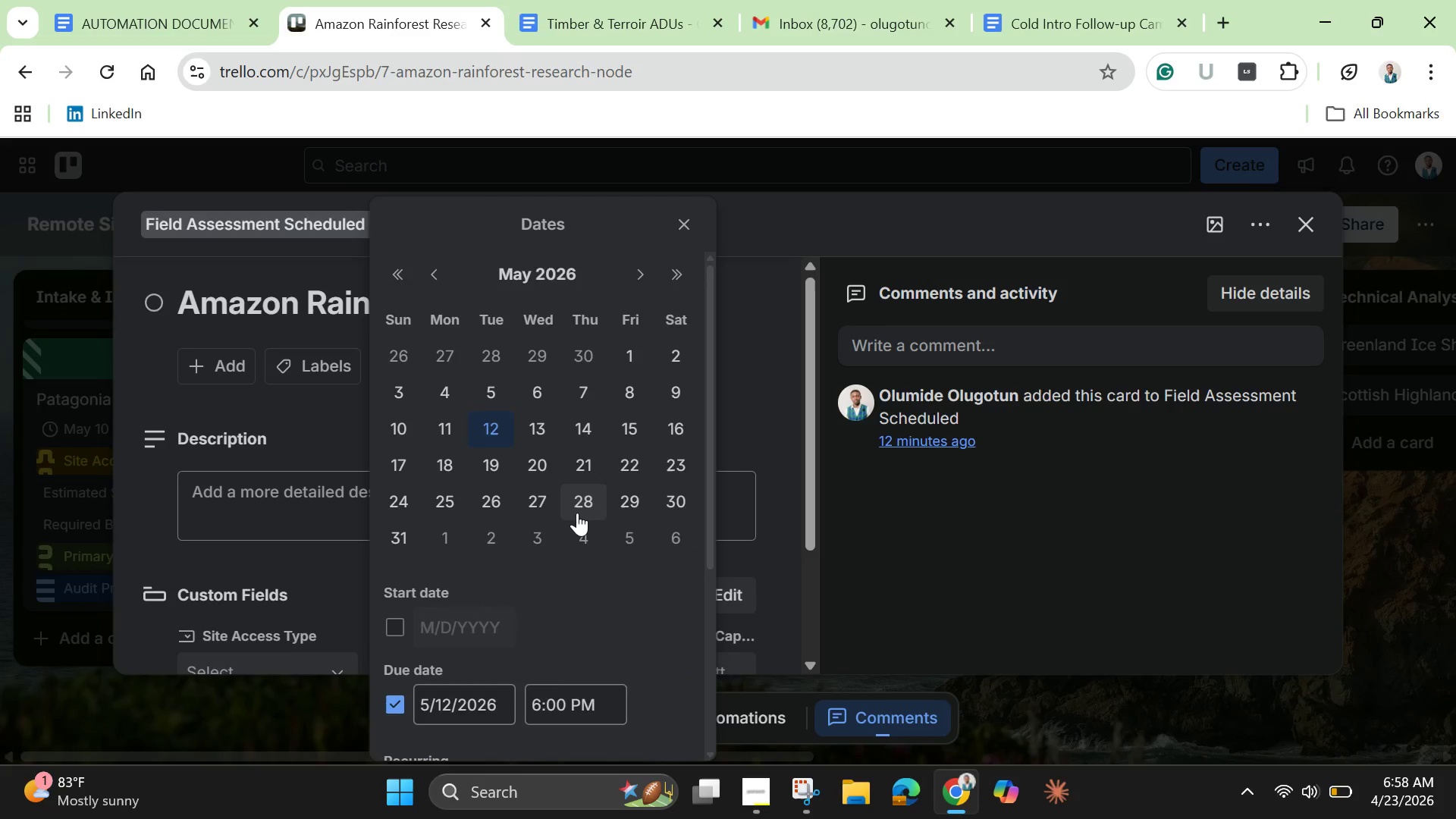 
scroll: coordinate [581, 521], scroll_direction: down, amount: 3.0
 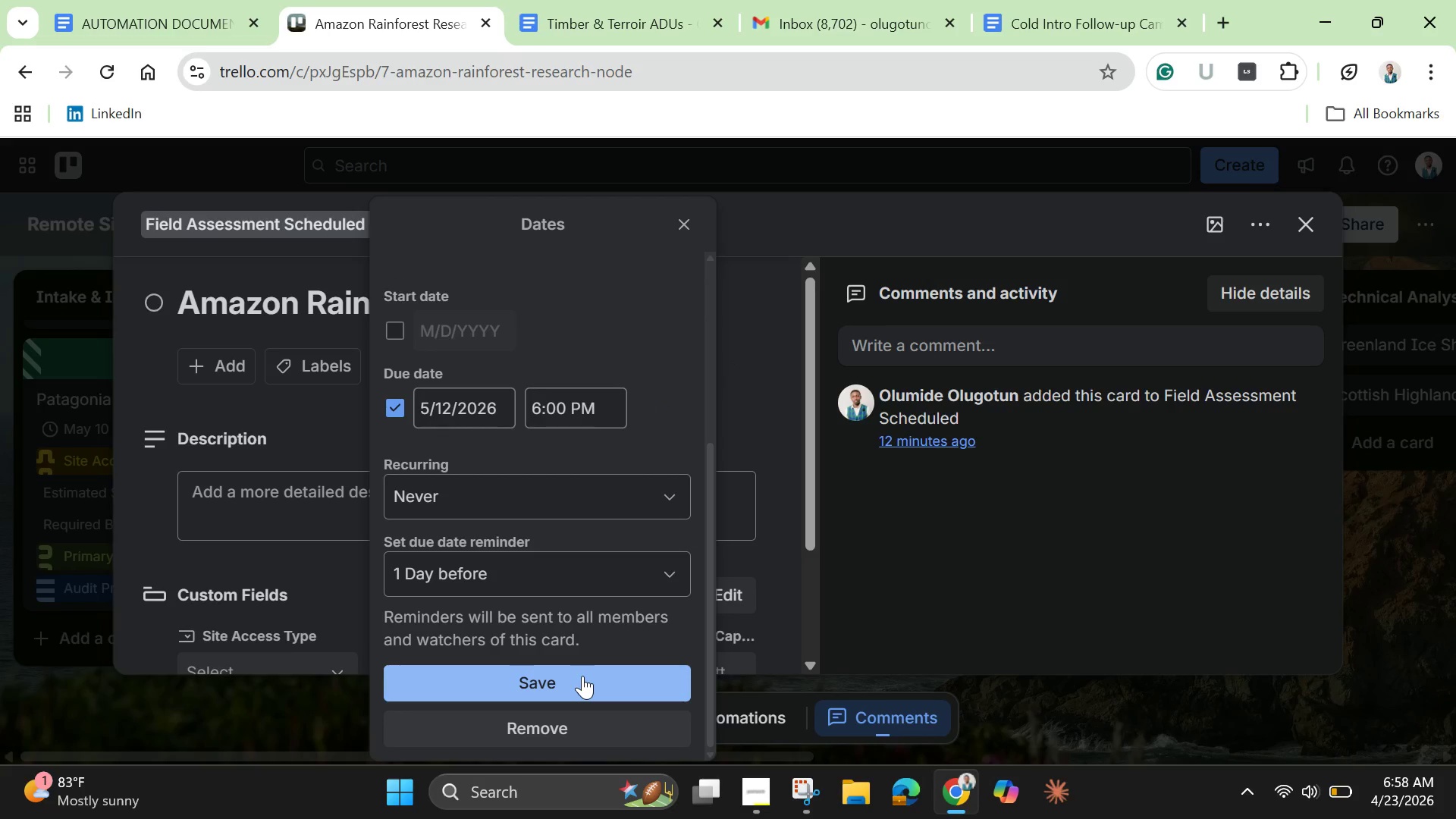 
left_click([582, 676])
 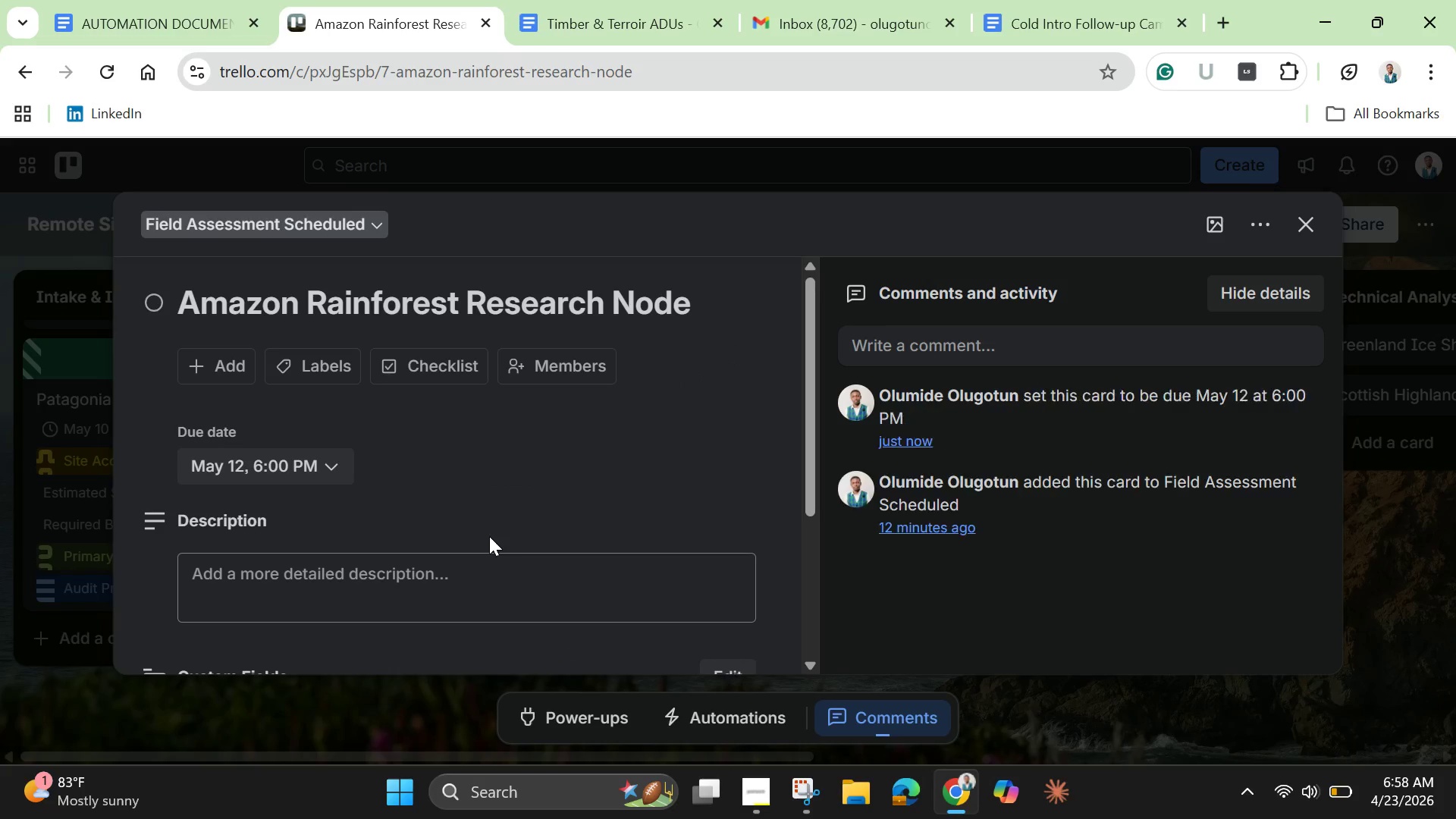 
scroll: coordinate [489, 536], scroll_direction: up, amount: 2.0
 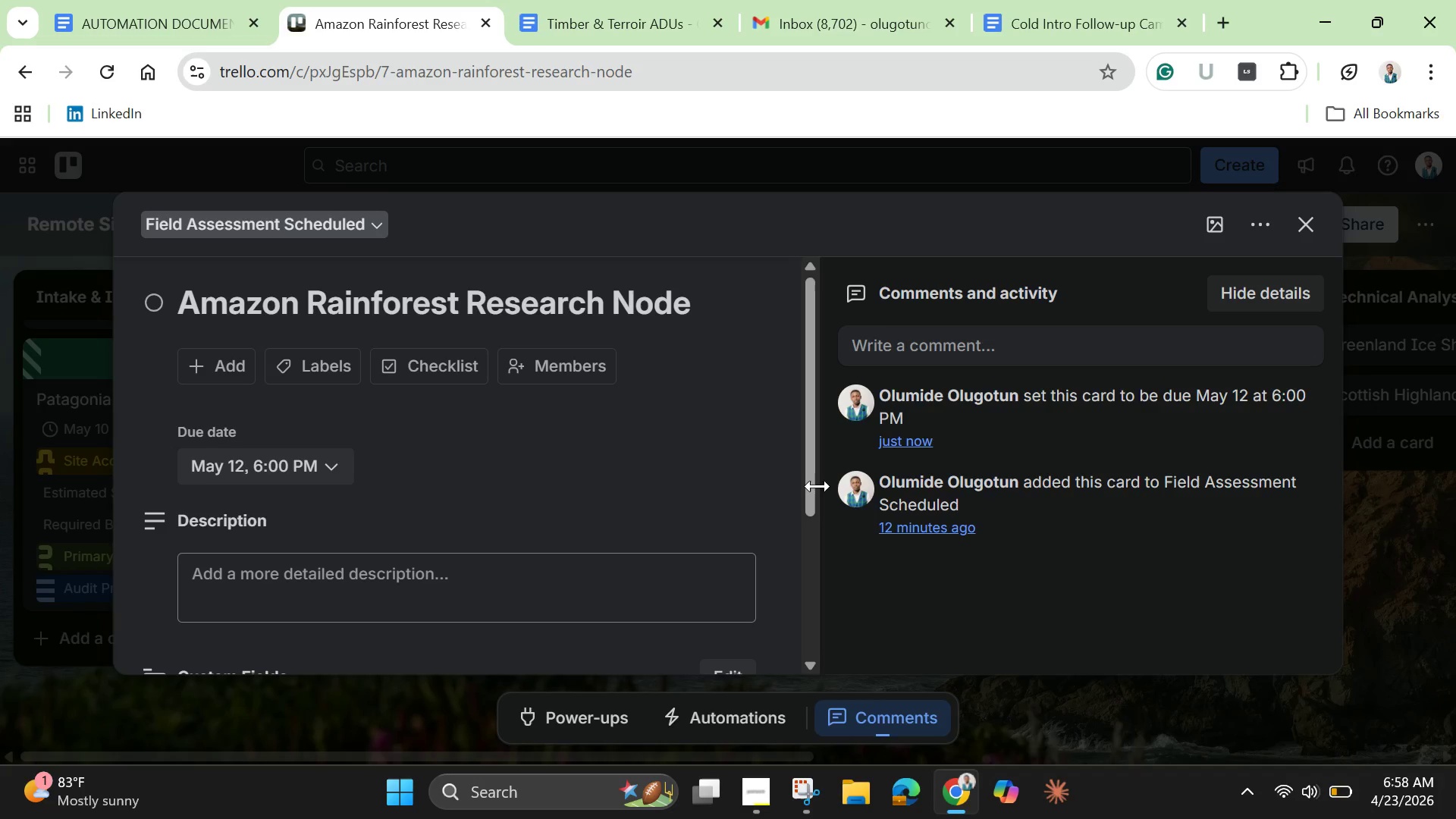 
left_click_drag(start_coordinate=[810, 488], to_coordinate=[805, 598])
 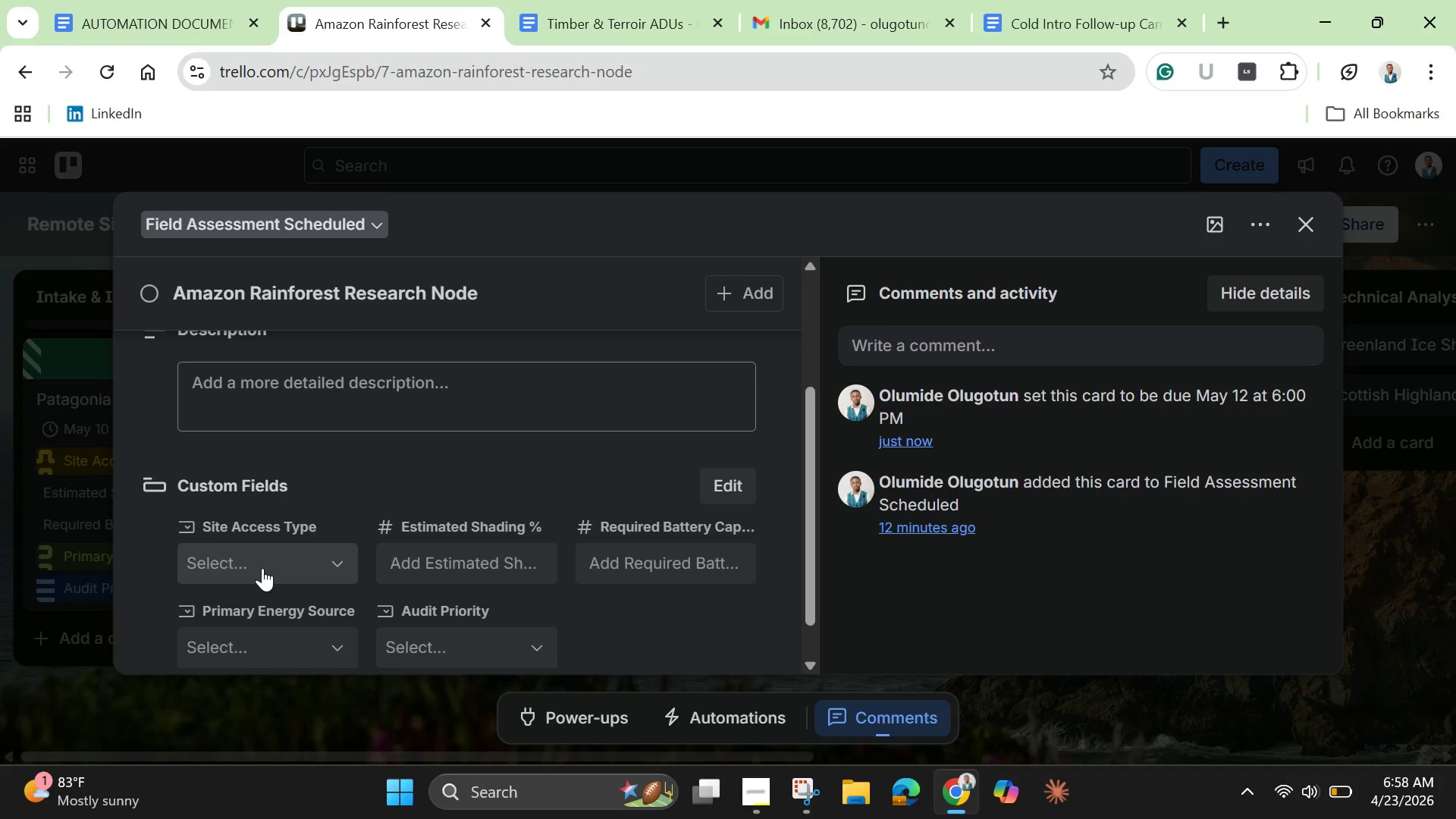 
left_click([262, 568])
 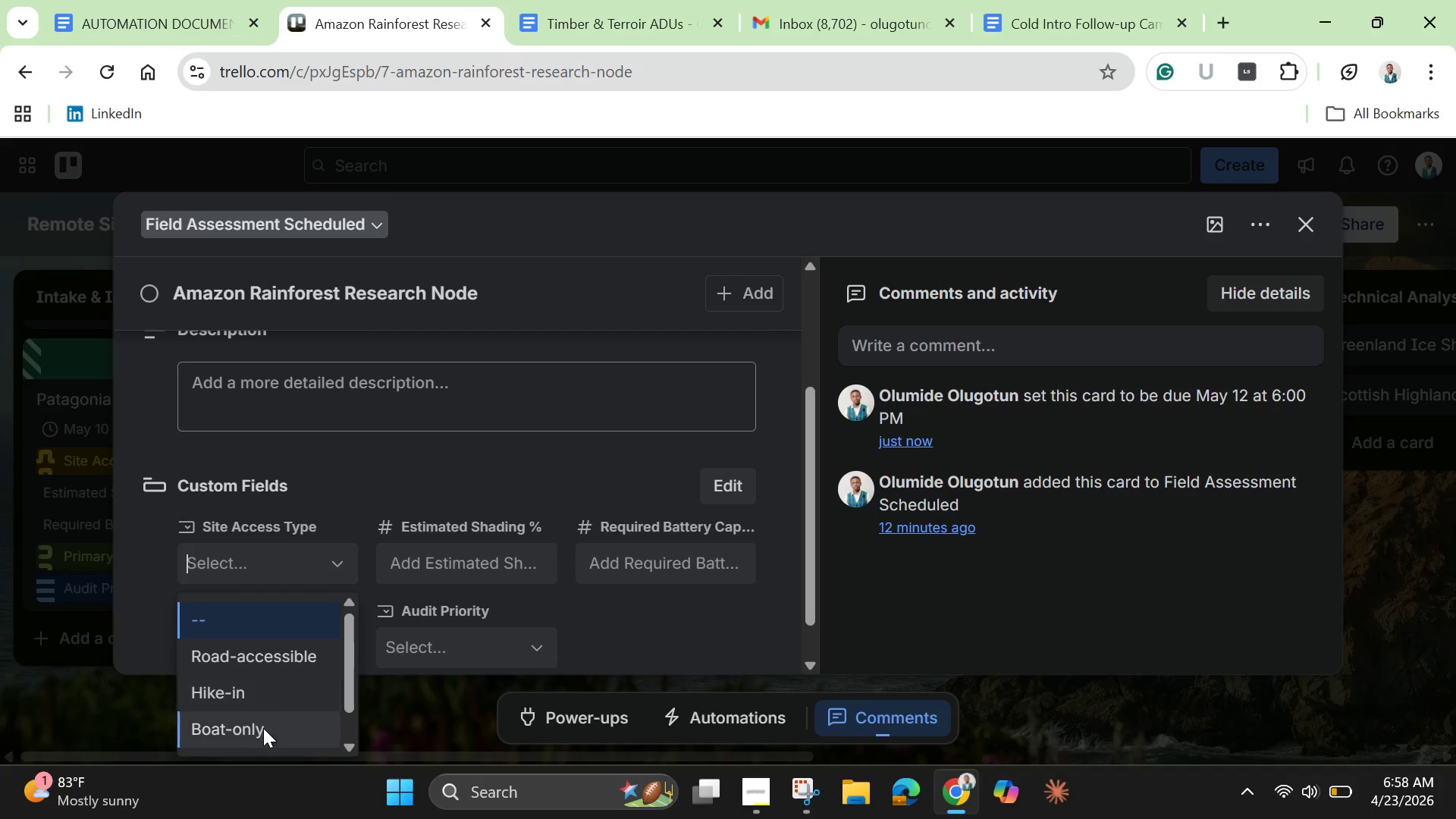 
left_click([265, 728])
 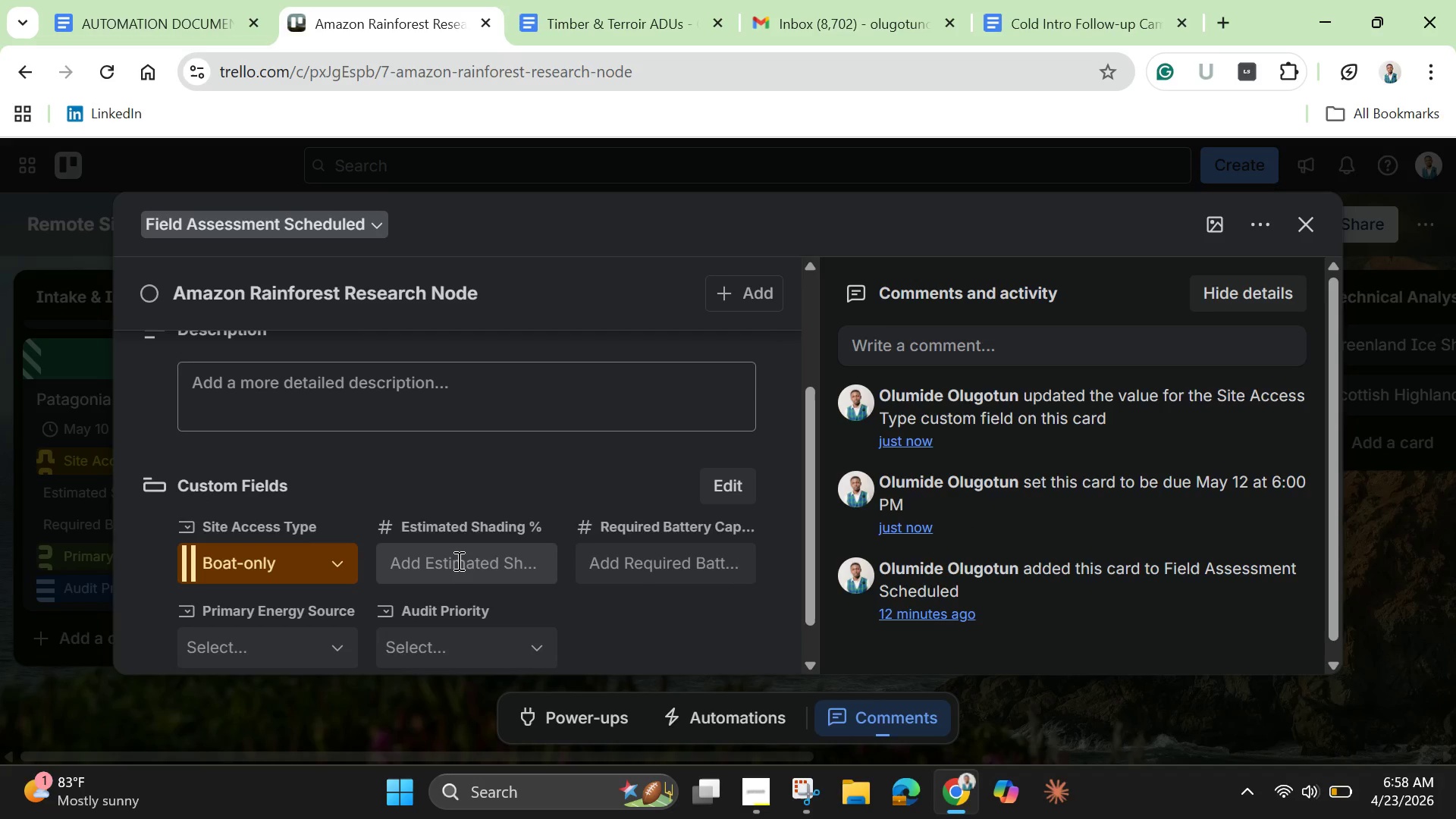 
left_click([457, 560])
 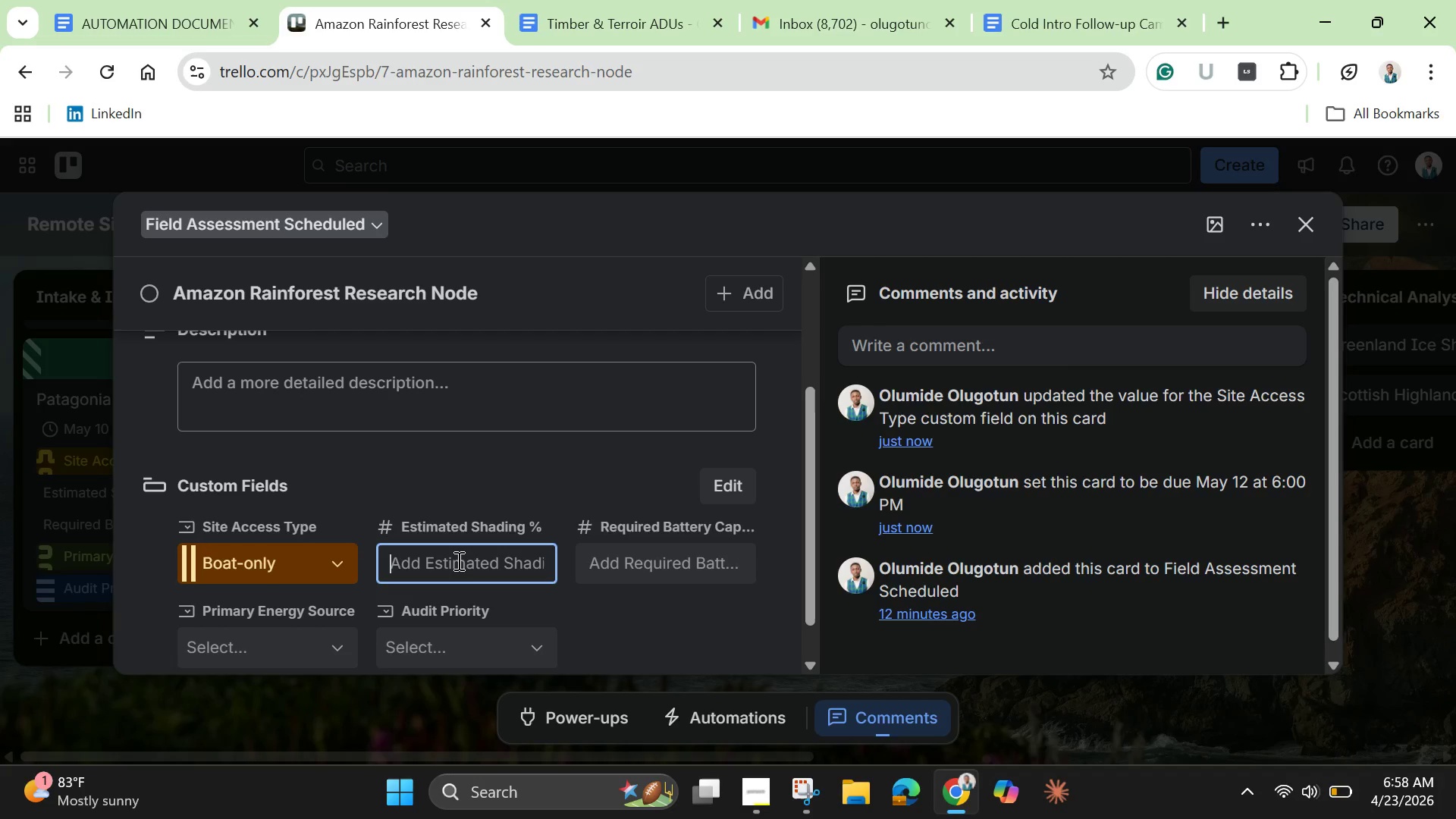 
type(65)
 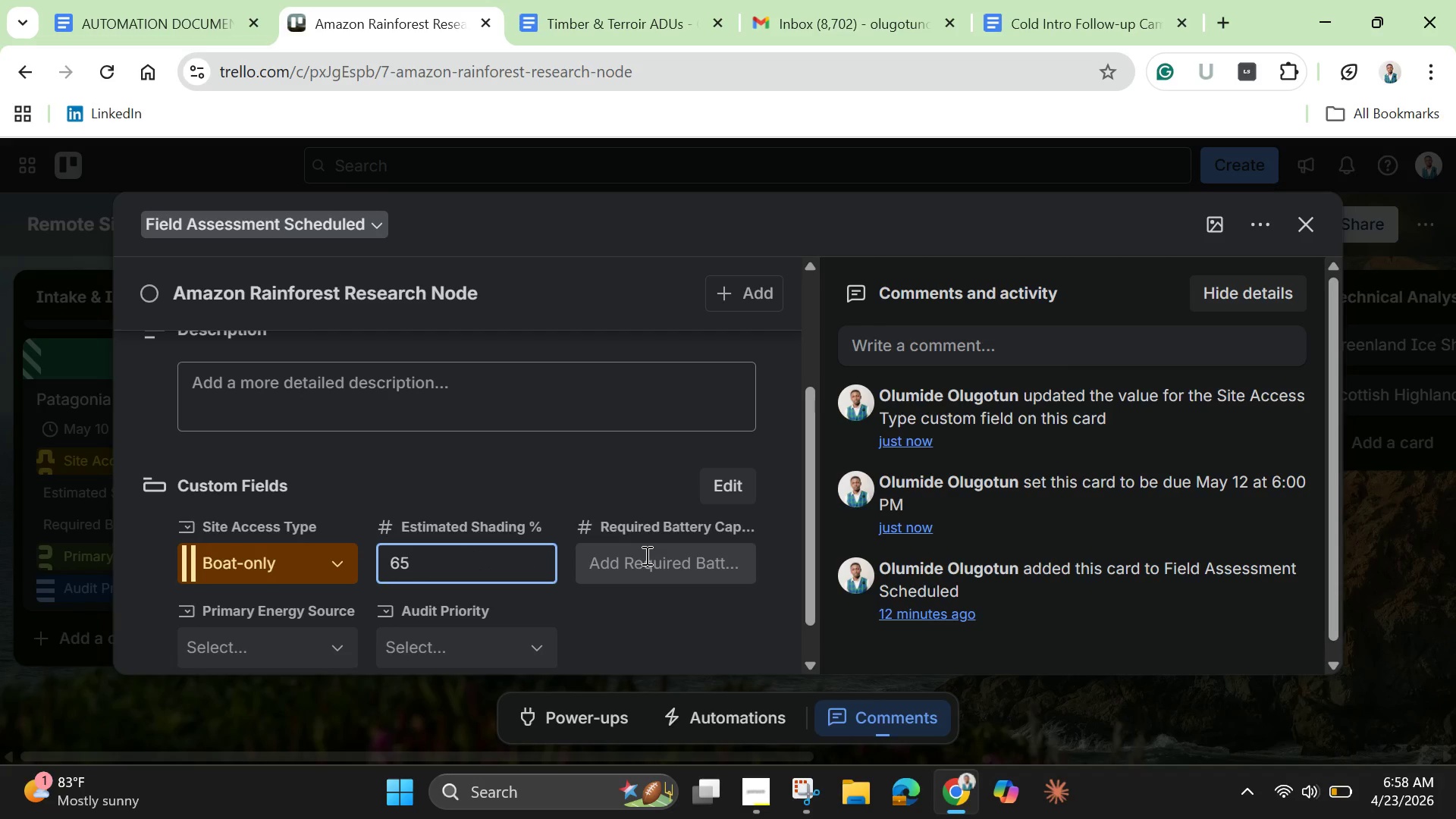 
left_click([645, 555])
 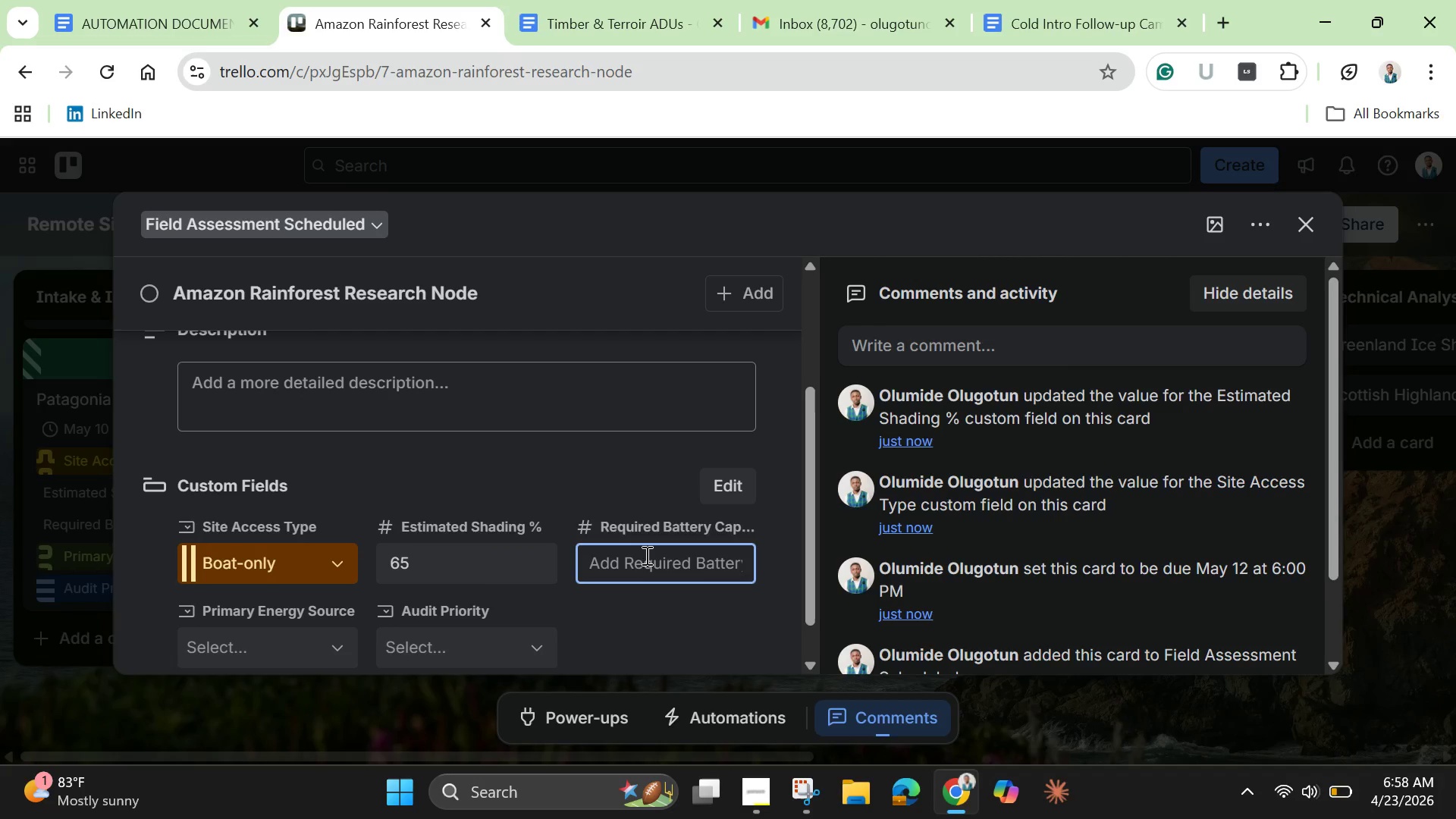 
type(90)
 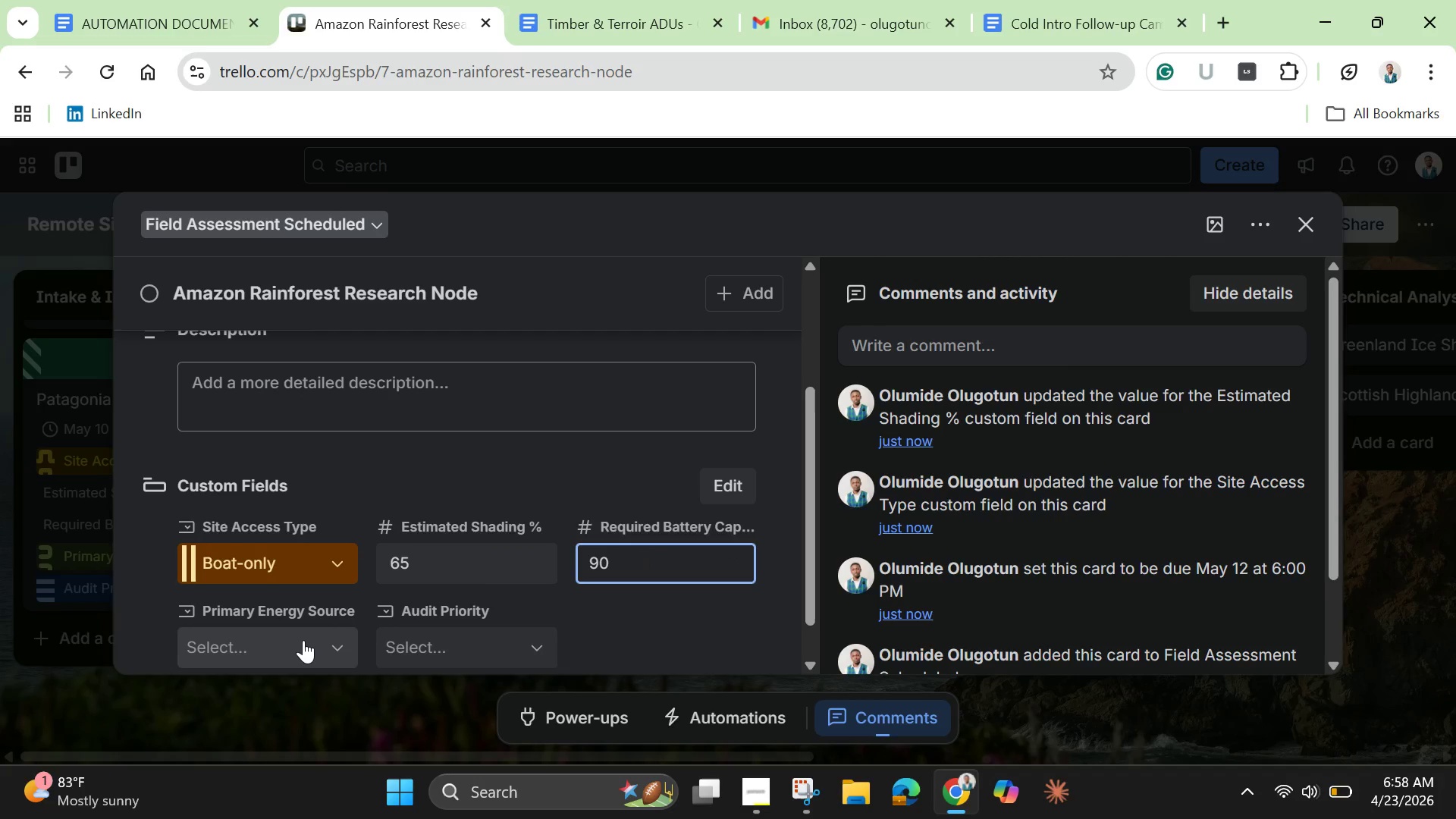 
left_click([303, 640])
 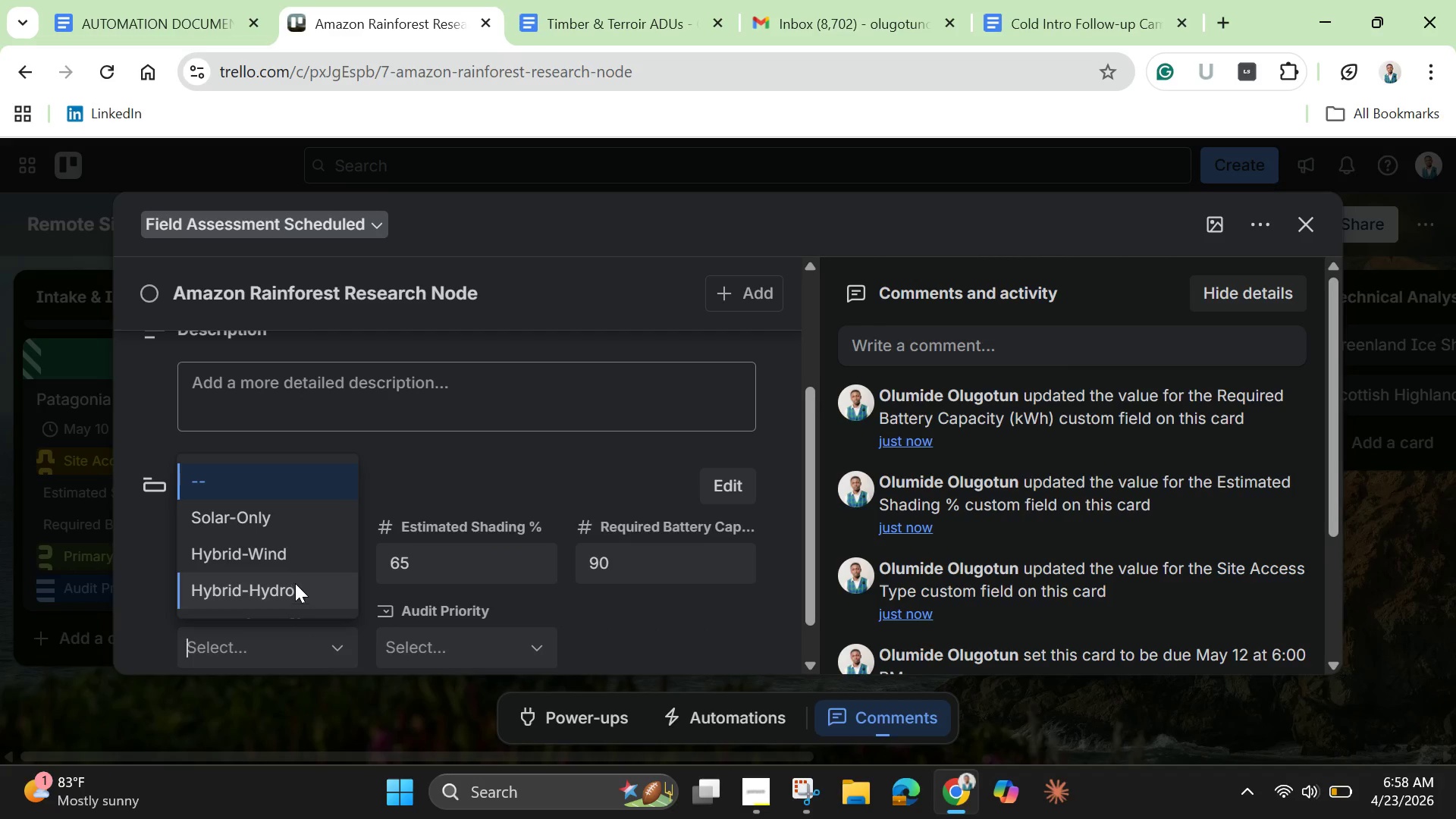 
left_click([295, 583])
 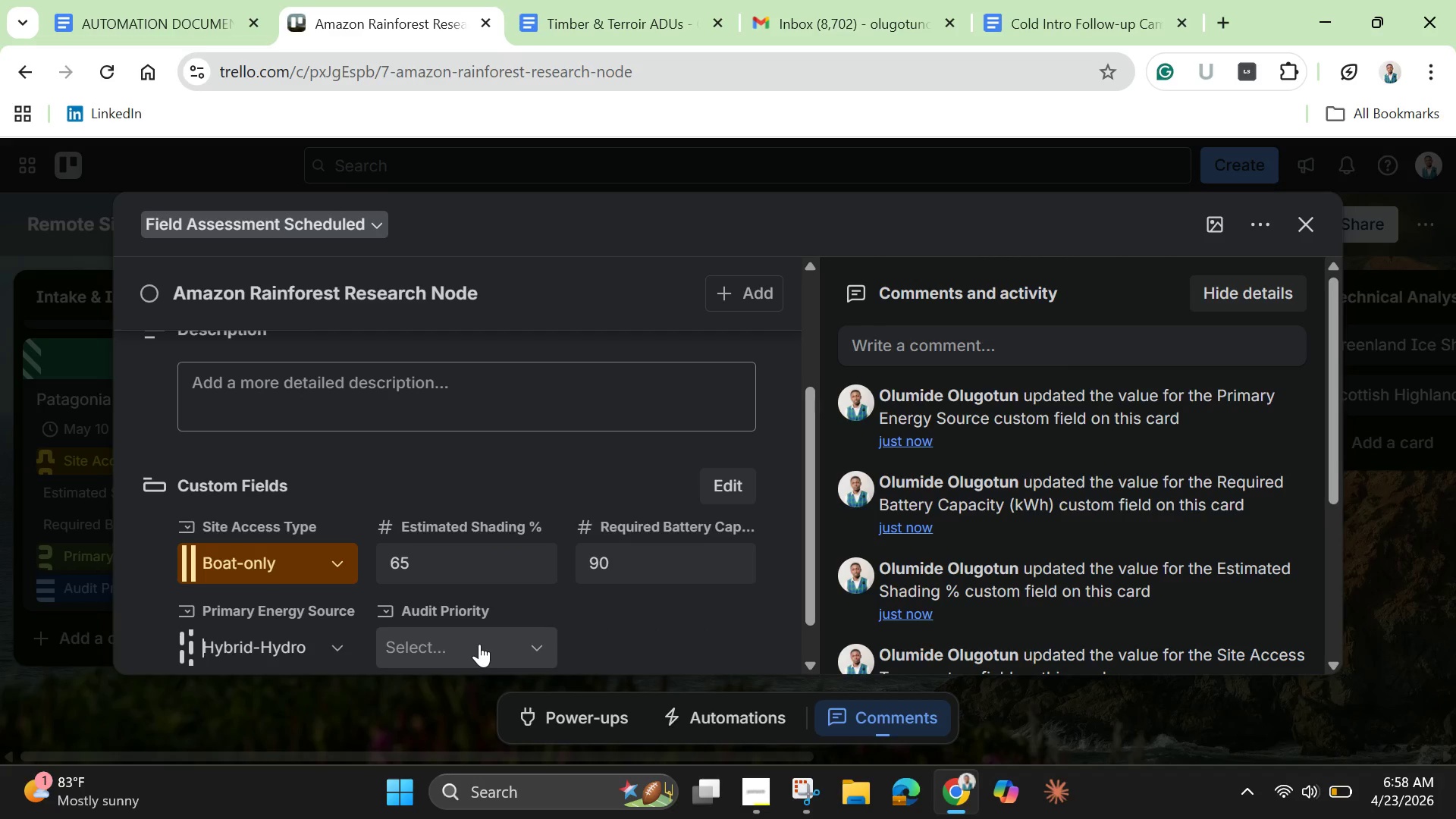 
left_click([479, 644])
 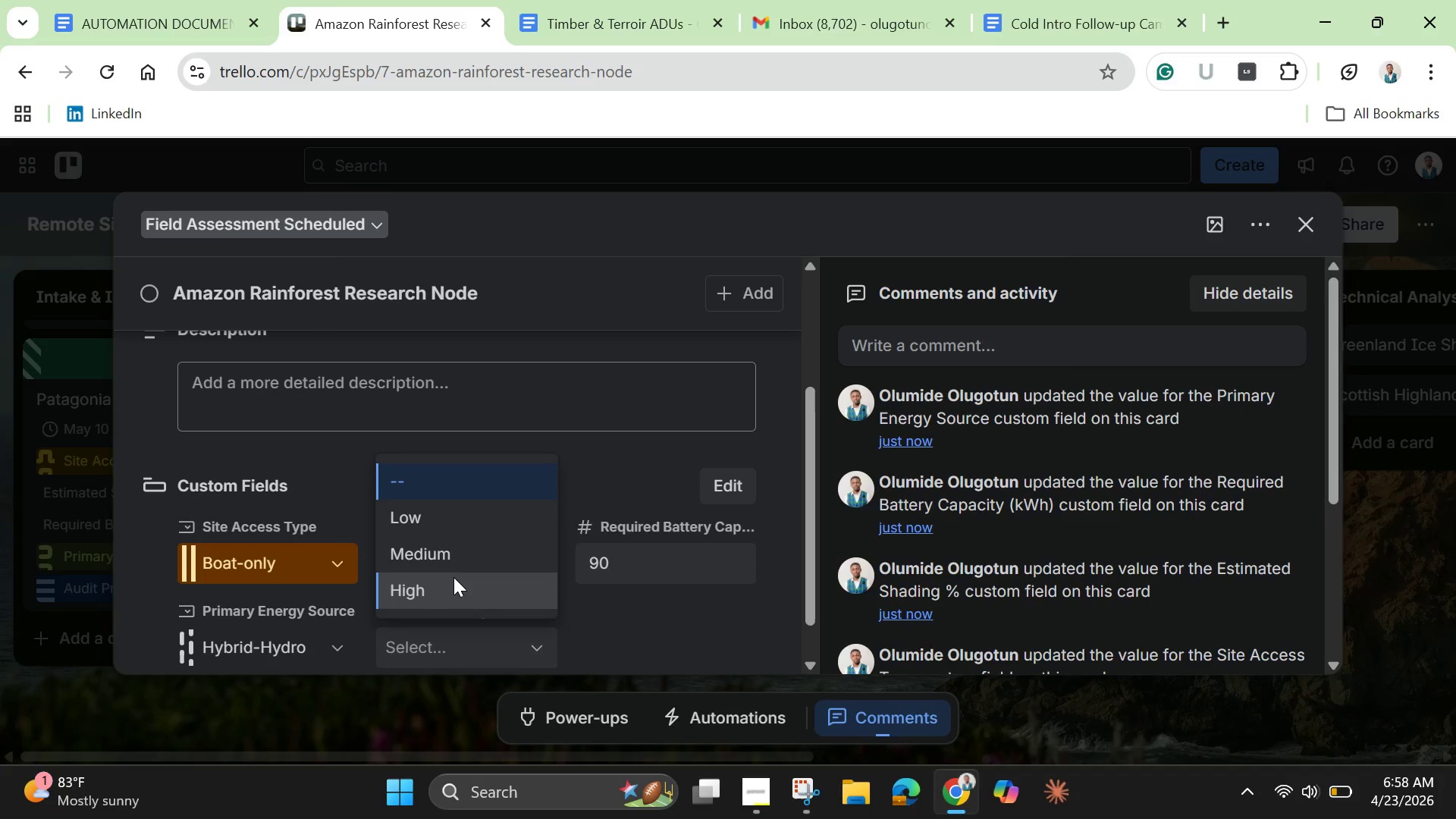 
left_click([453, 577])
 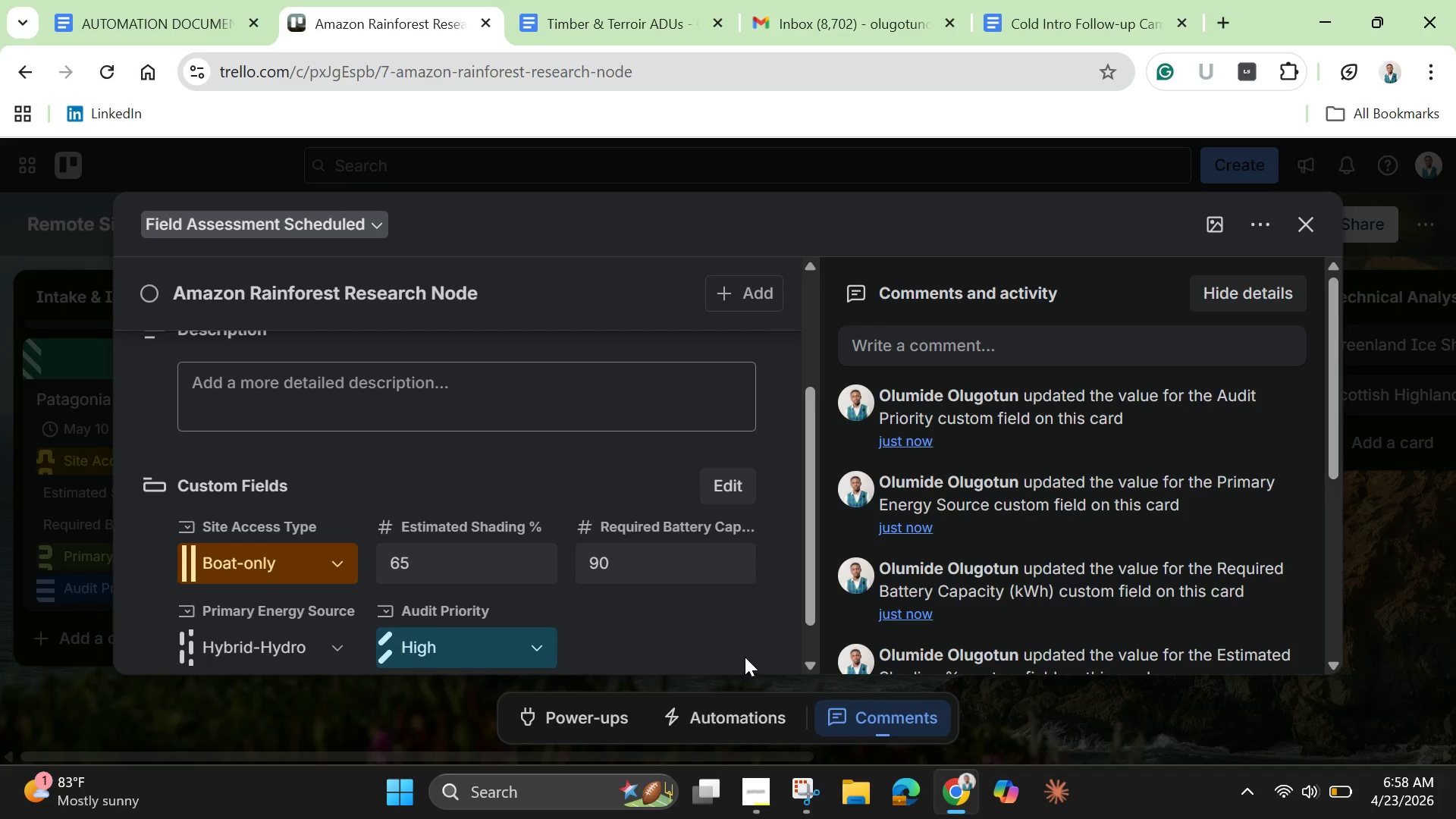 
left_click([721, 642])
 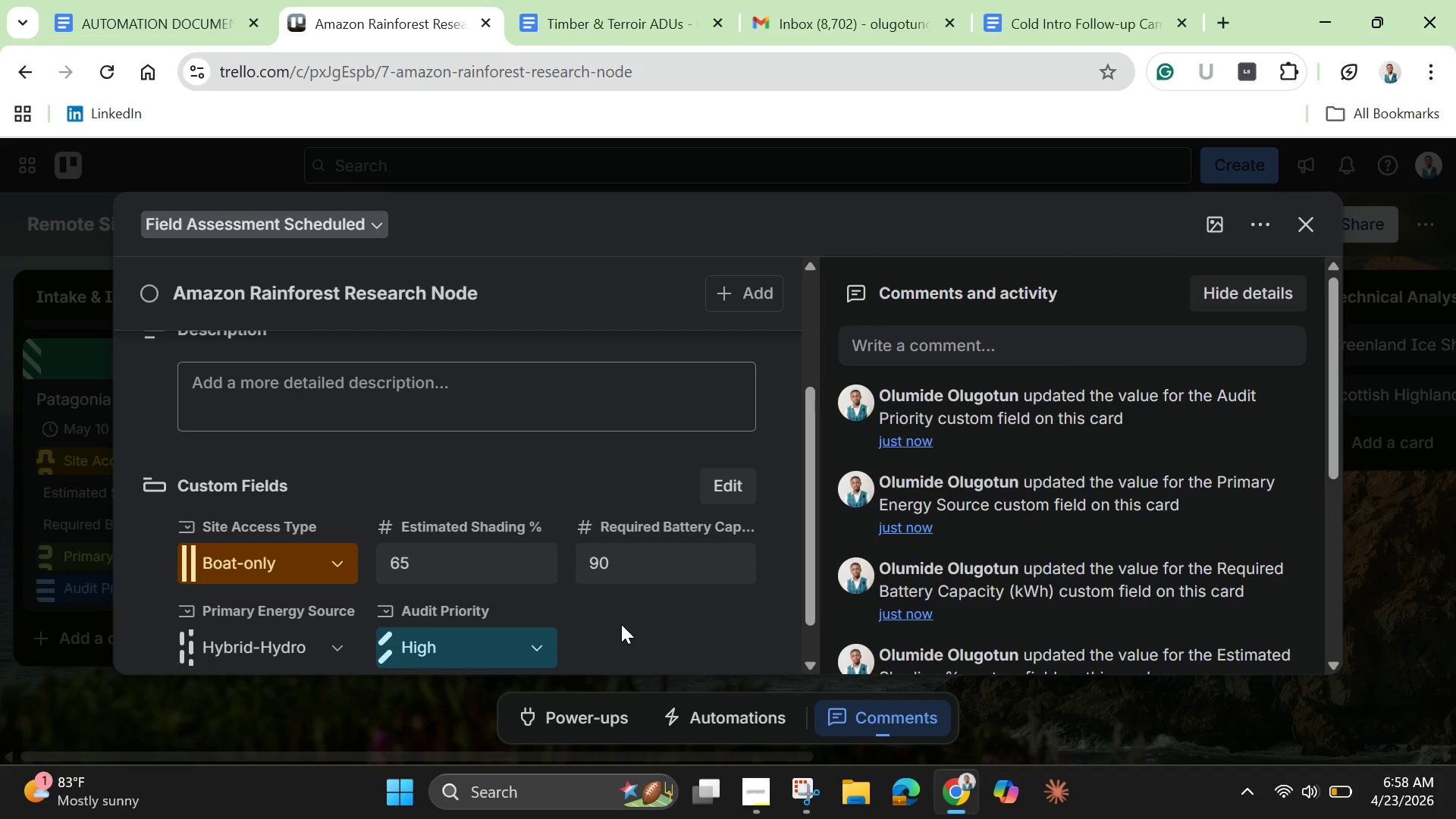 
scroll: coordinate [618, 620], scroll_direction: none, amount: 0.0
 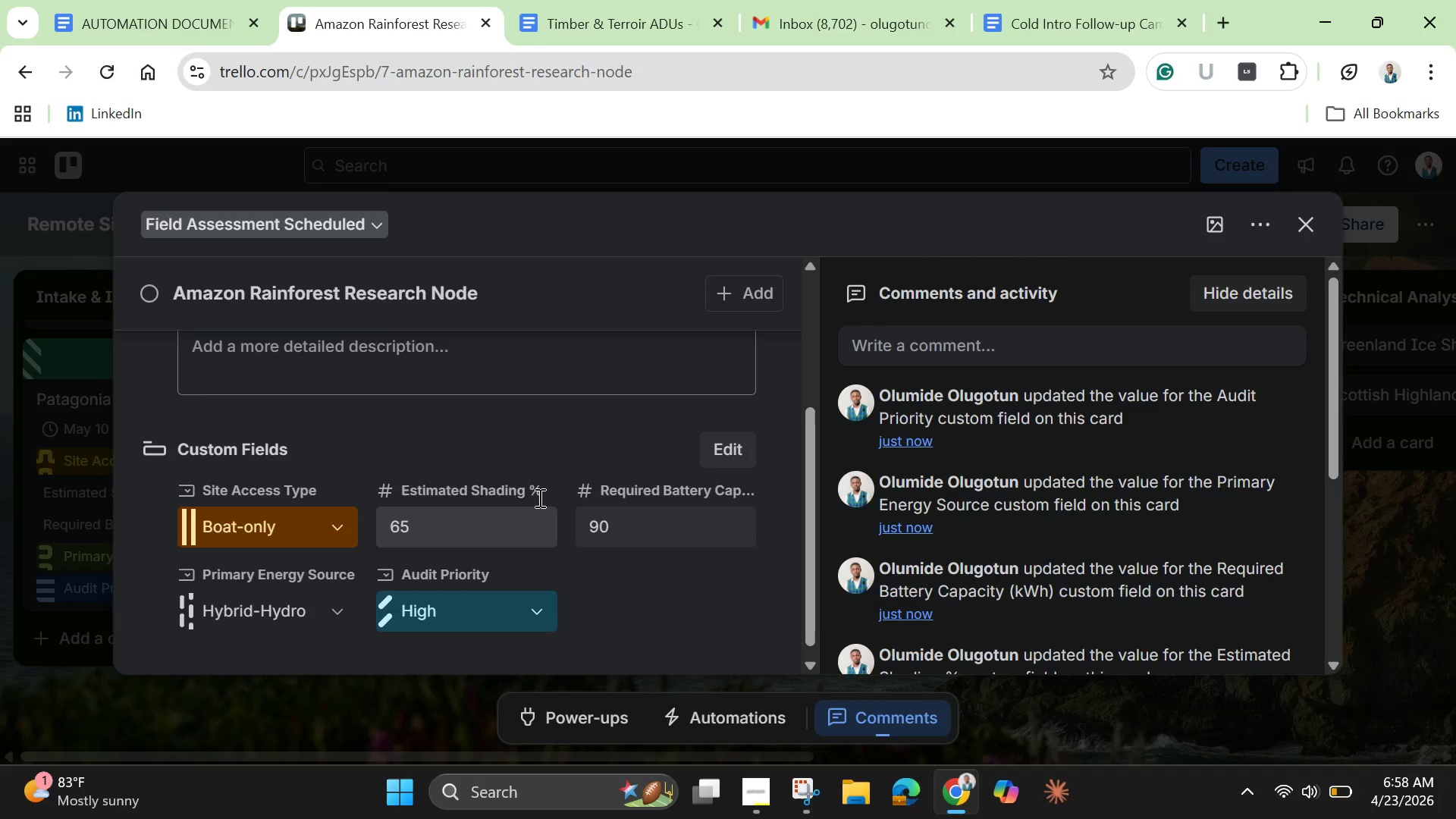 
scroll: coordinate [446, 419], scroll_direction: up, amount: 3.0
 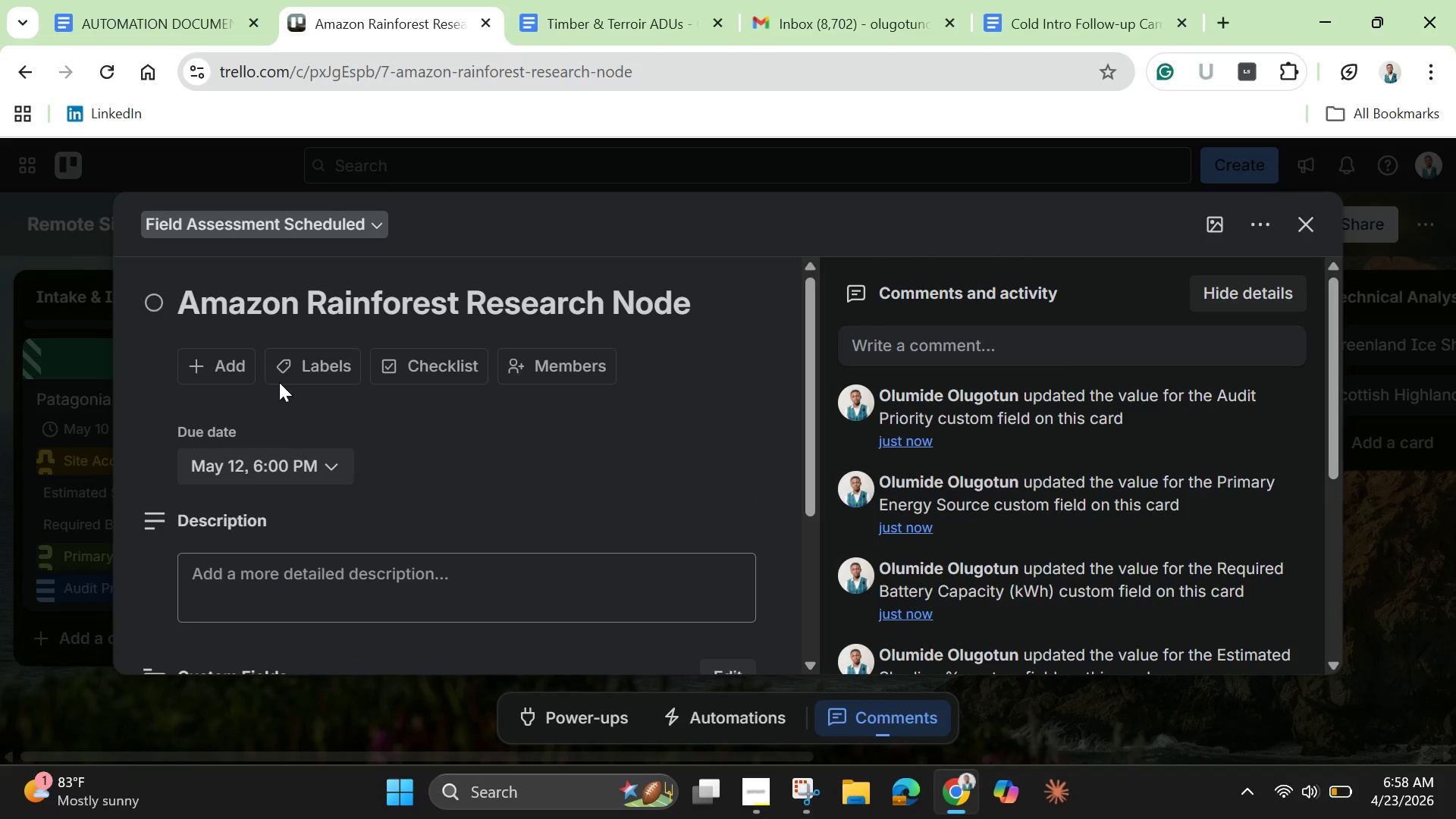 
mouse_move([315, 360])
 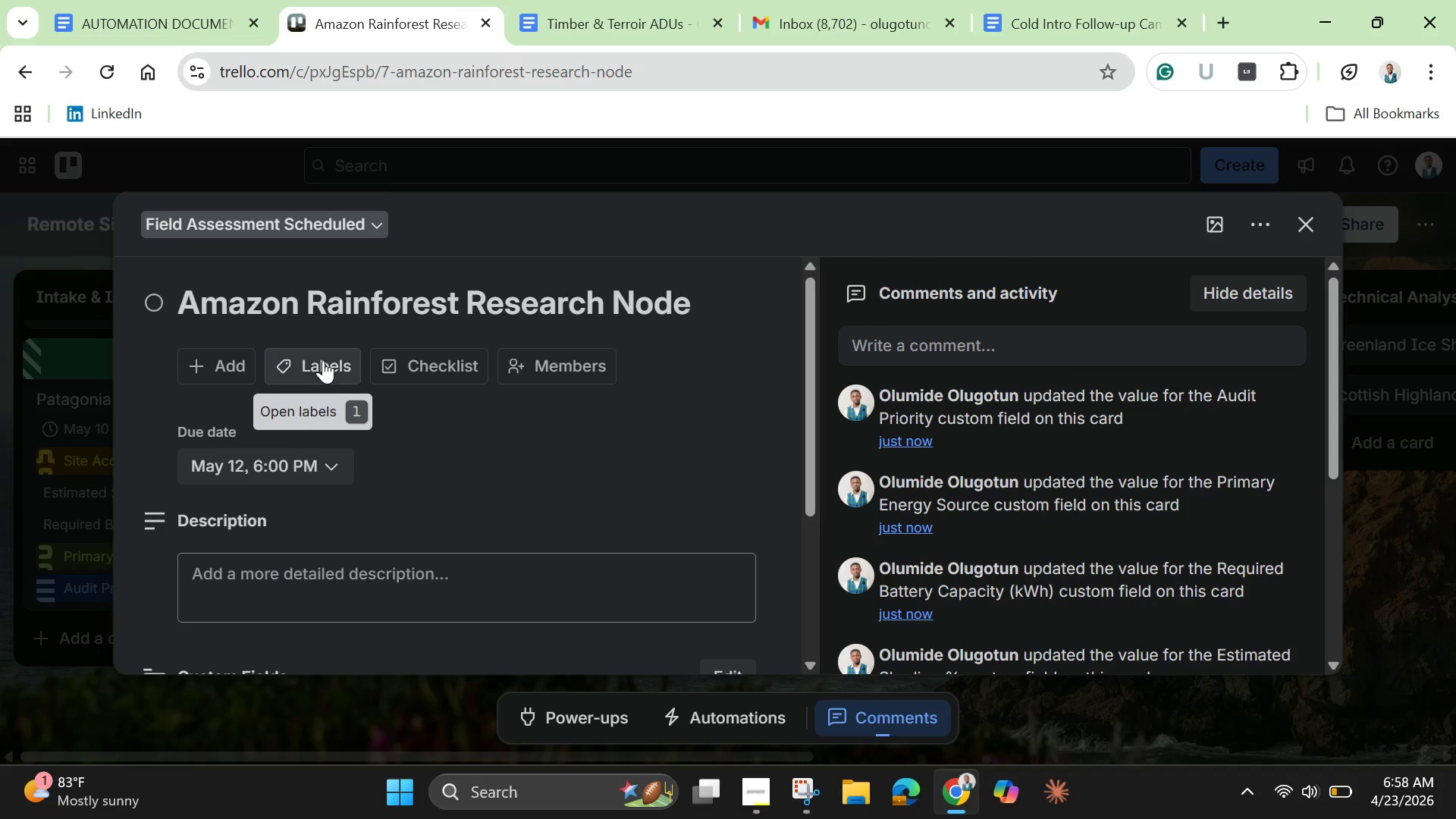 
left_click([323, 360])
 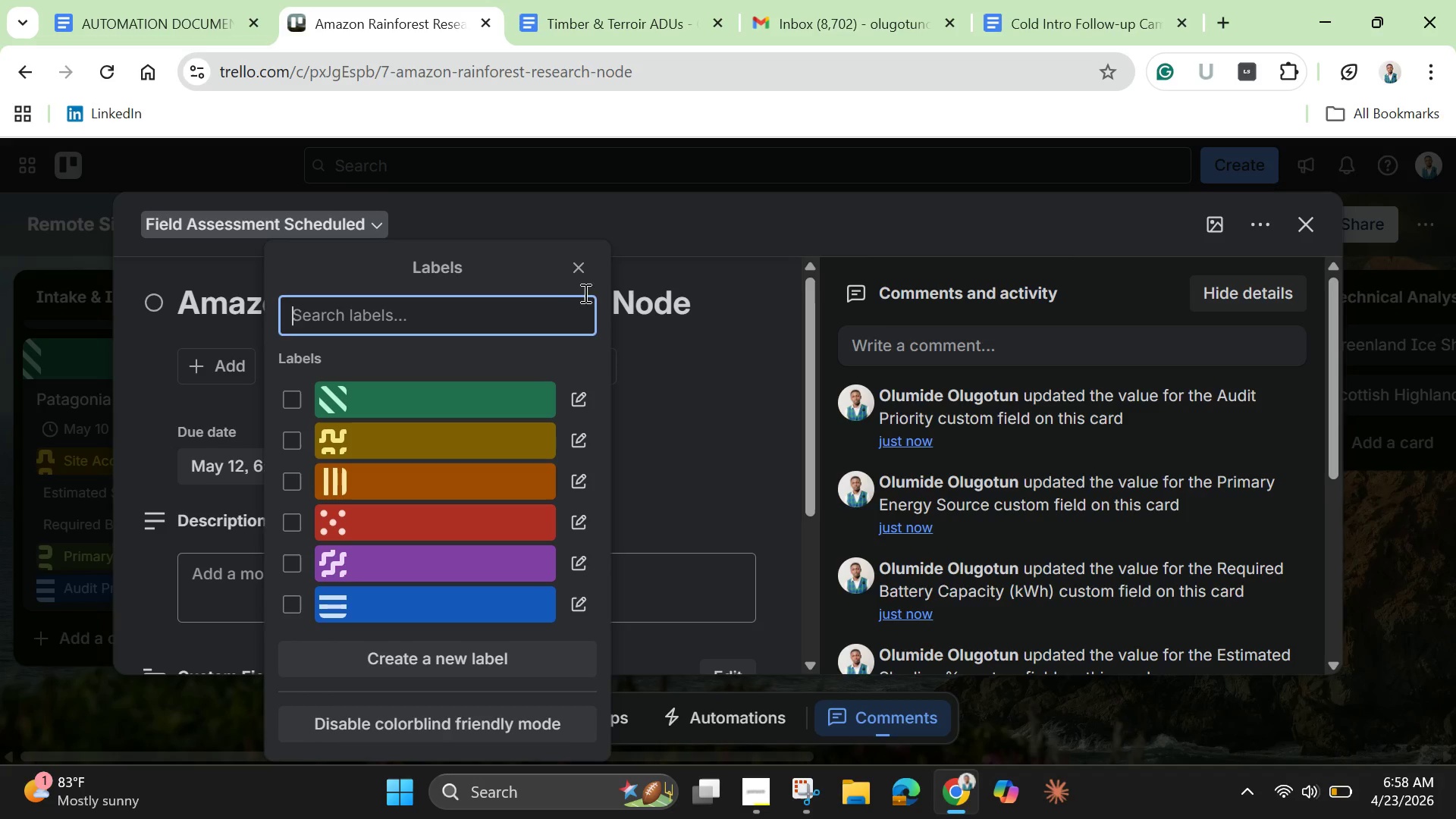 
left_click([585, 271])
 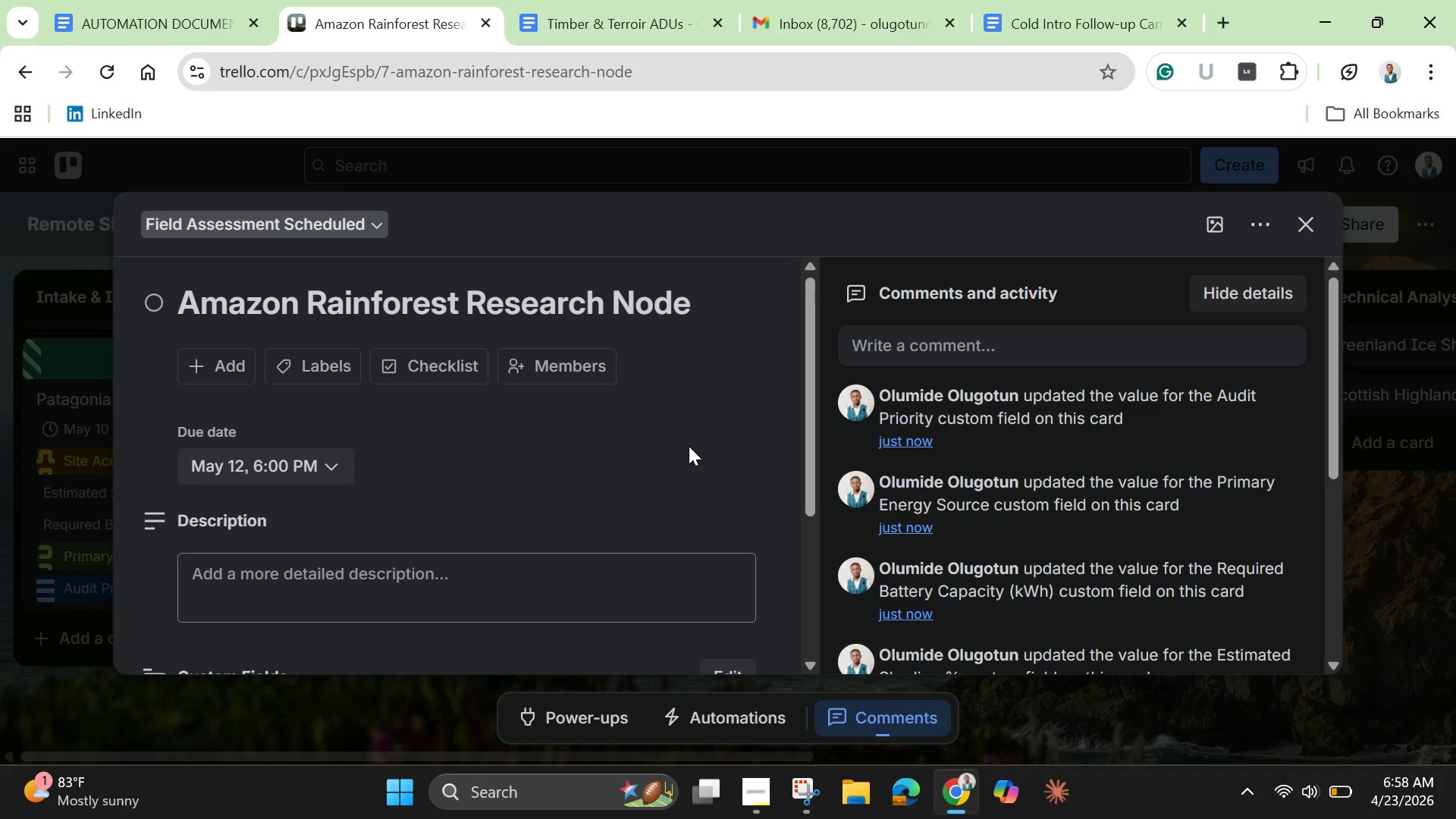 
left_click([689, 446])
 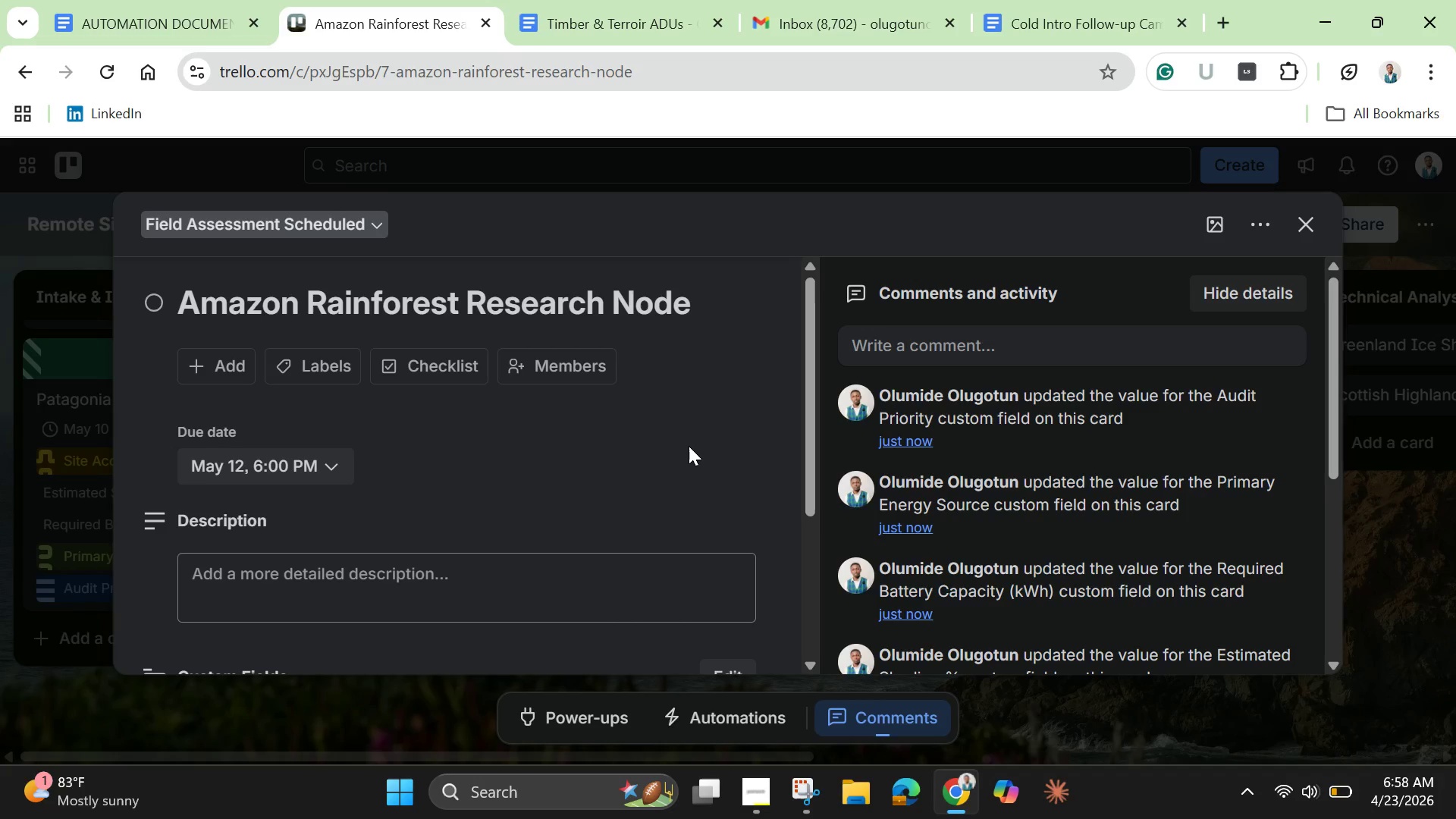 
scroll: coordinate [690, 455], scroll_direction: down, amount: 4.0
 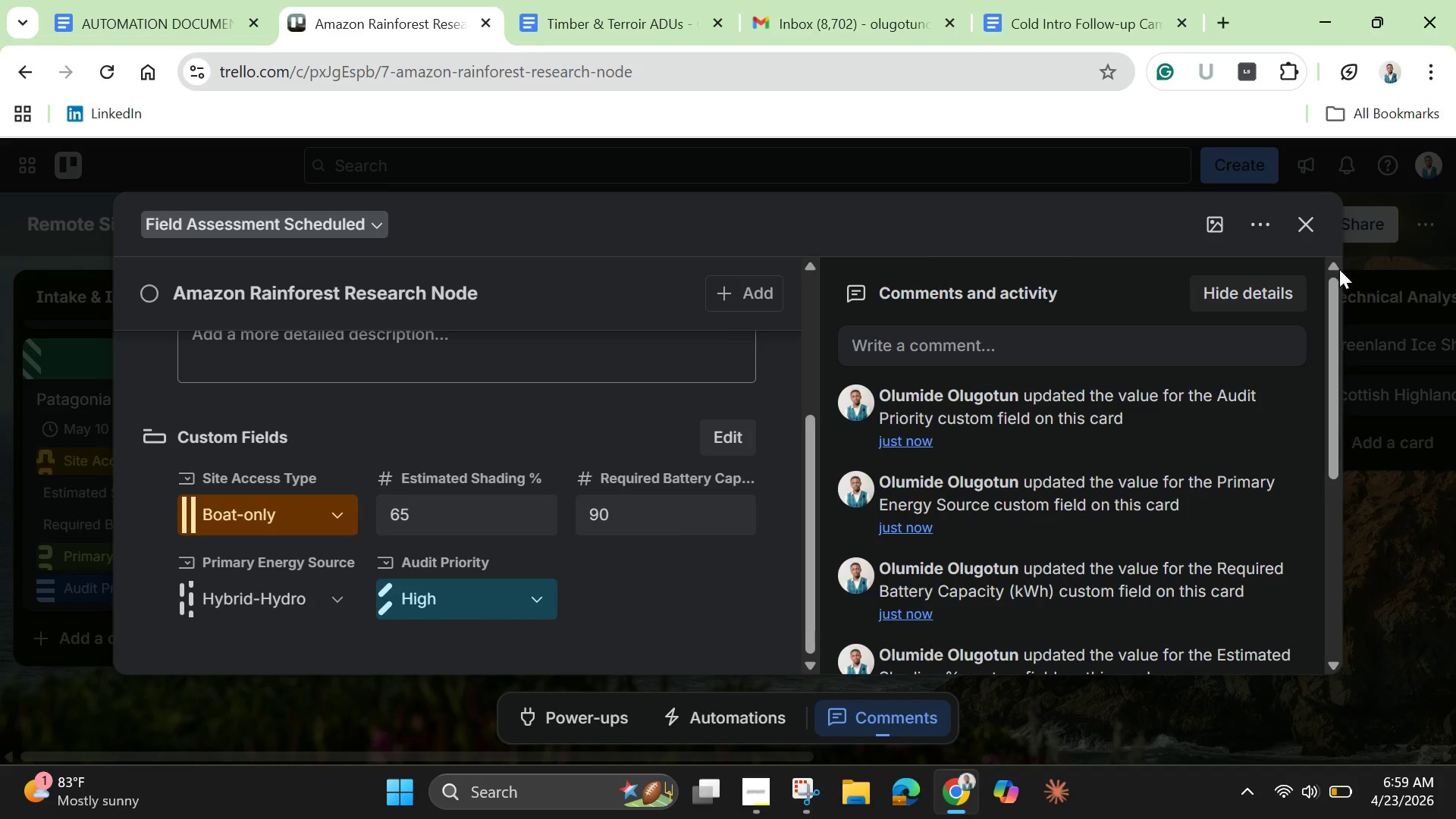 
mouse_move([1235, 250])
 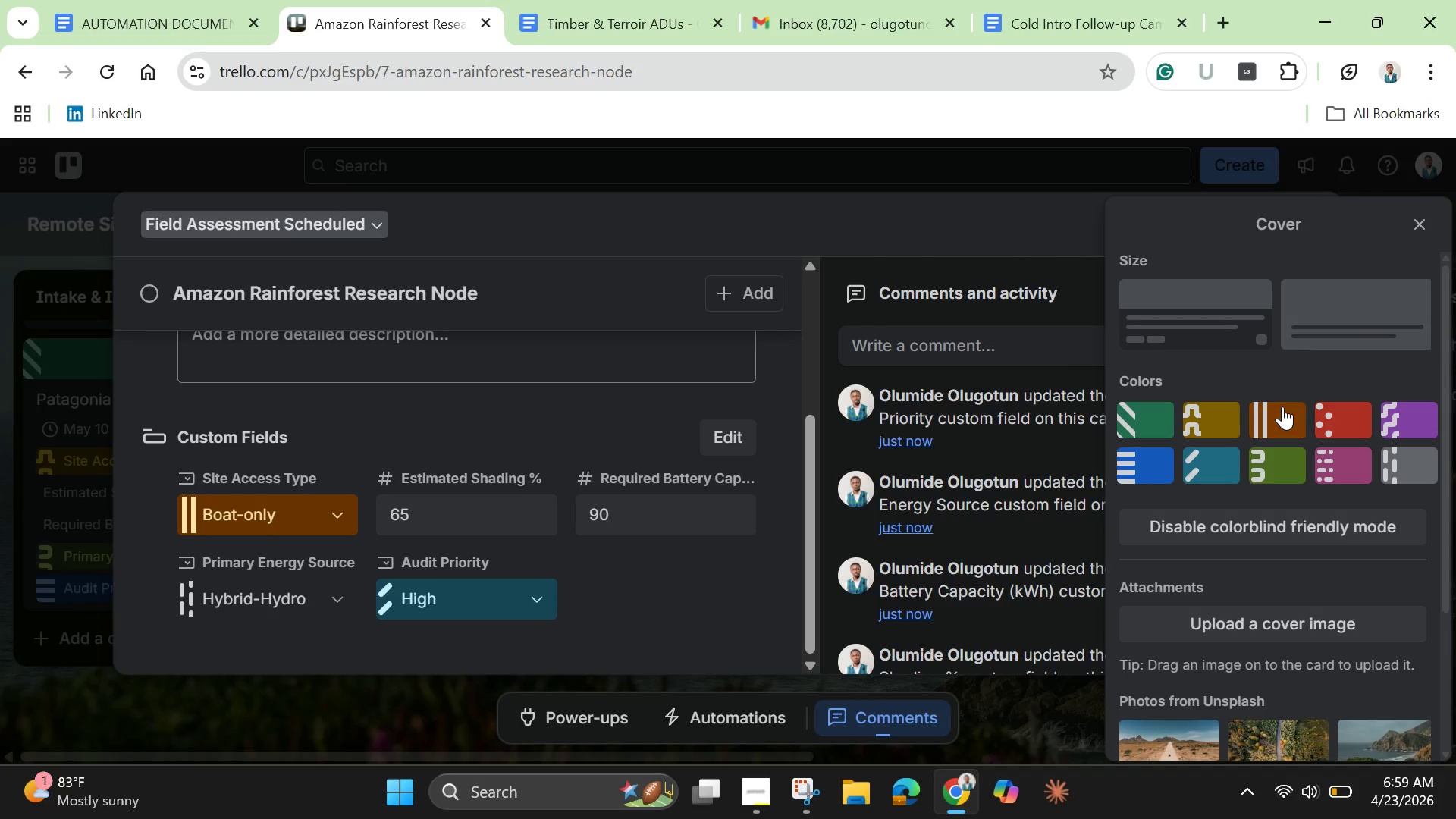 
left_click([1282, 406])
 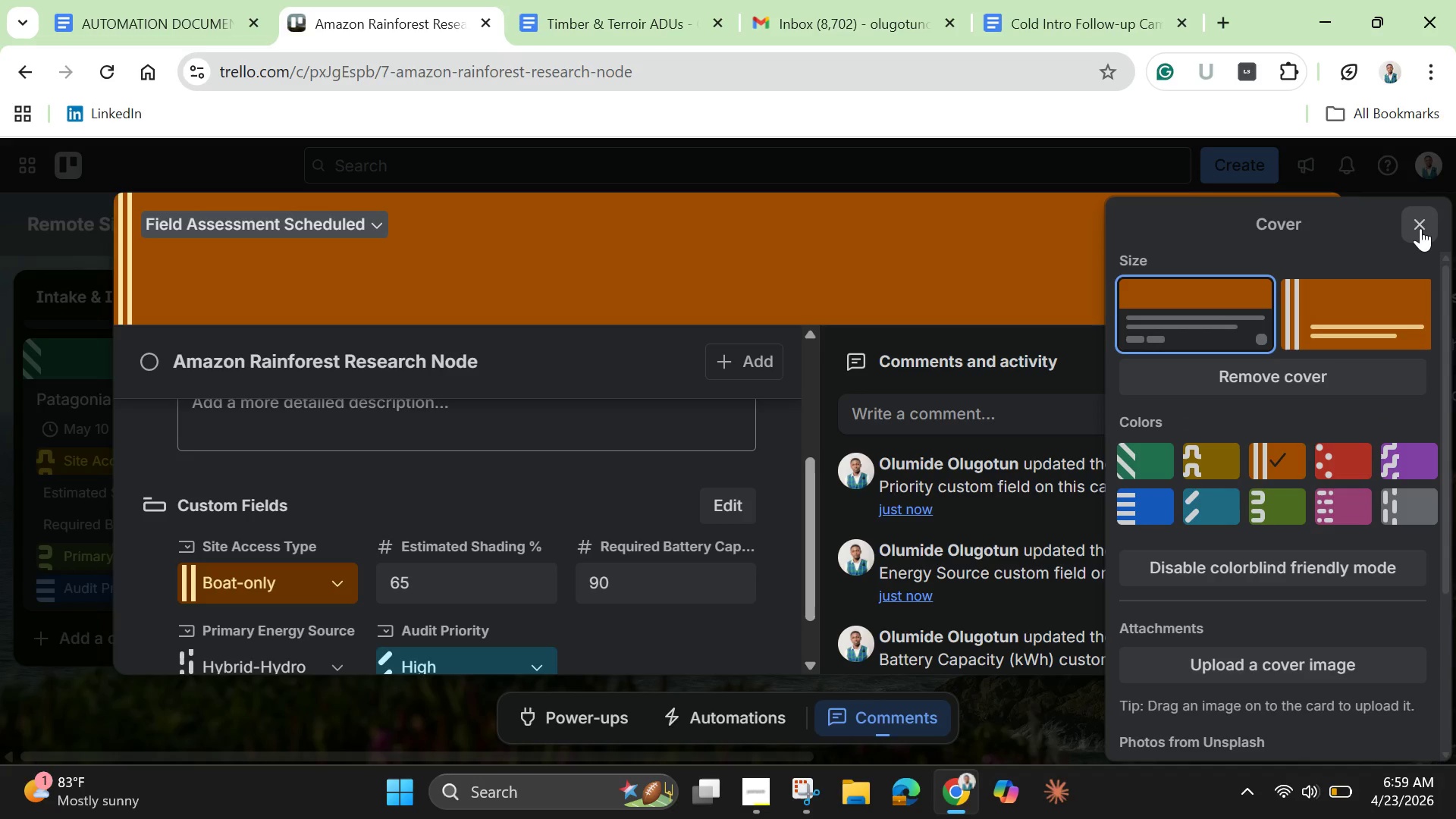 
left_click([1423, 227])
 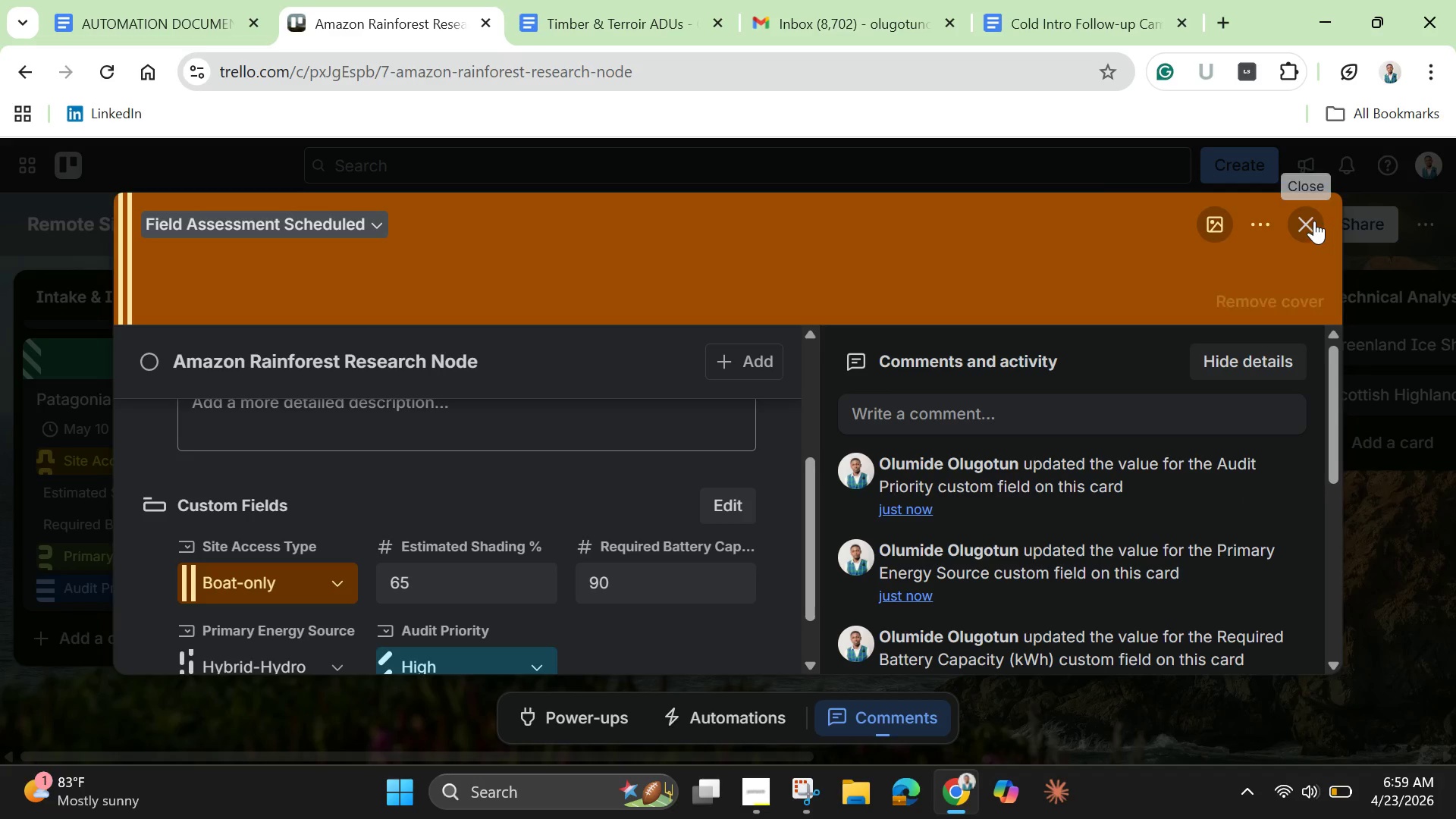 
left_click([1314, 221])
 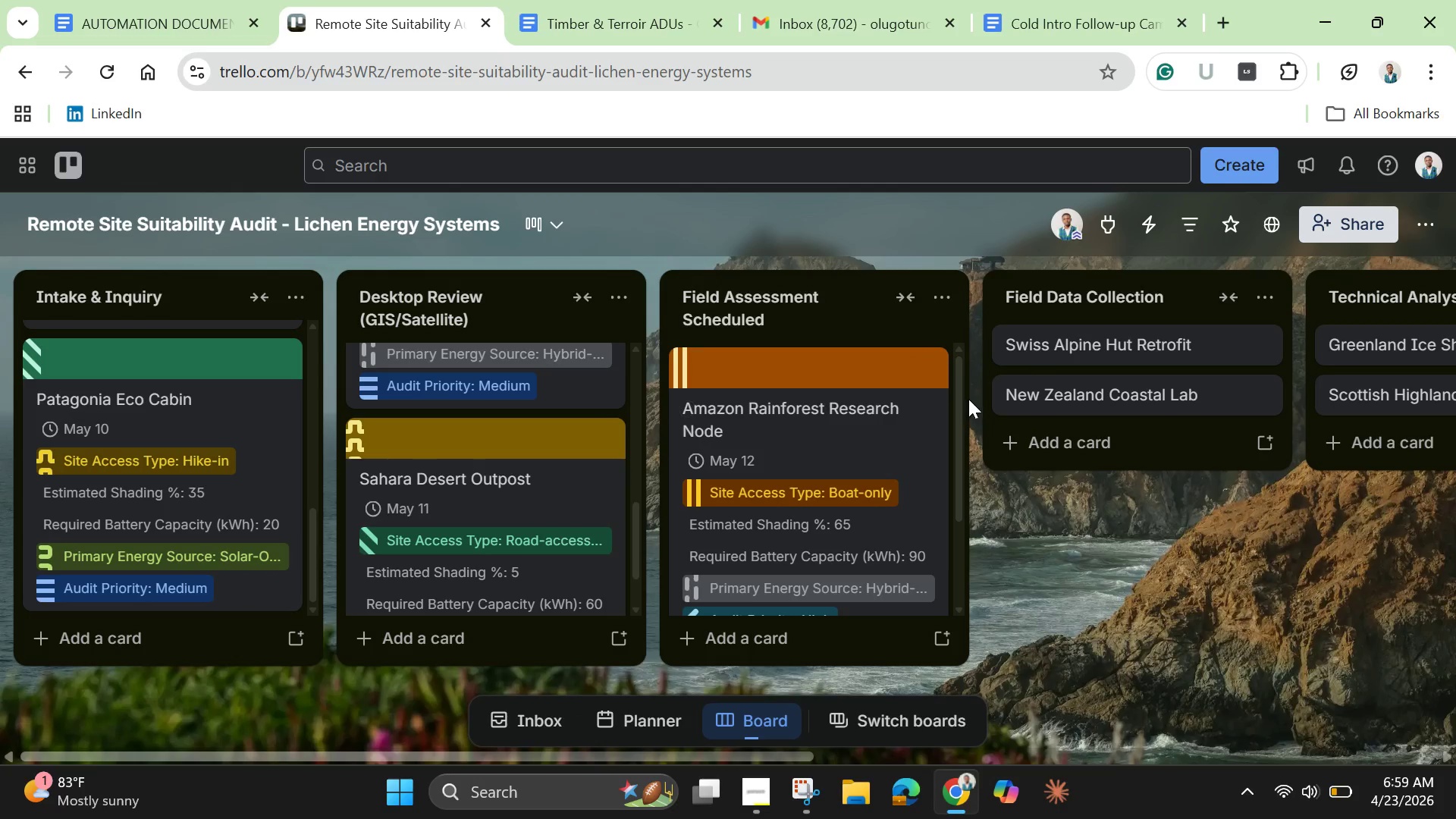 
left_click_drag(start_coordinate=[962, 407], to_coordinate=[956, 558])
 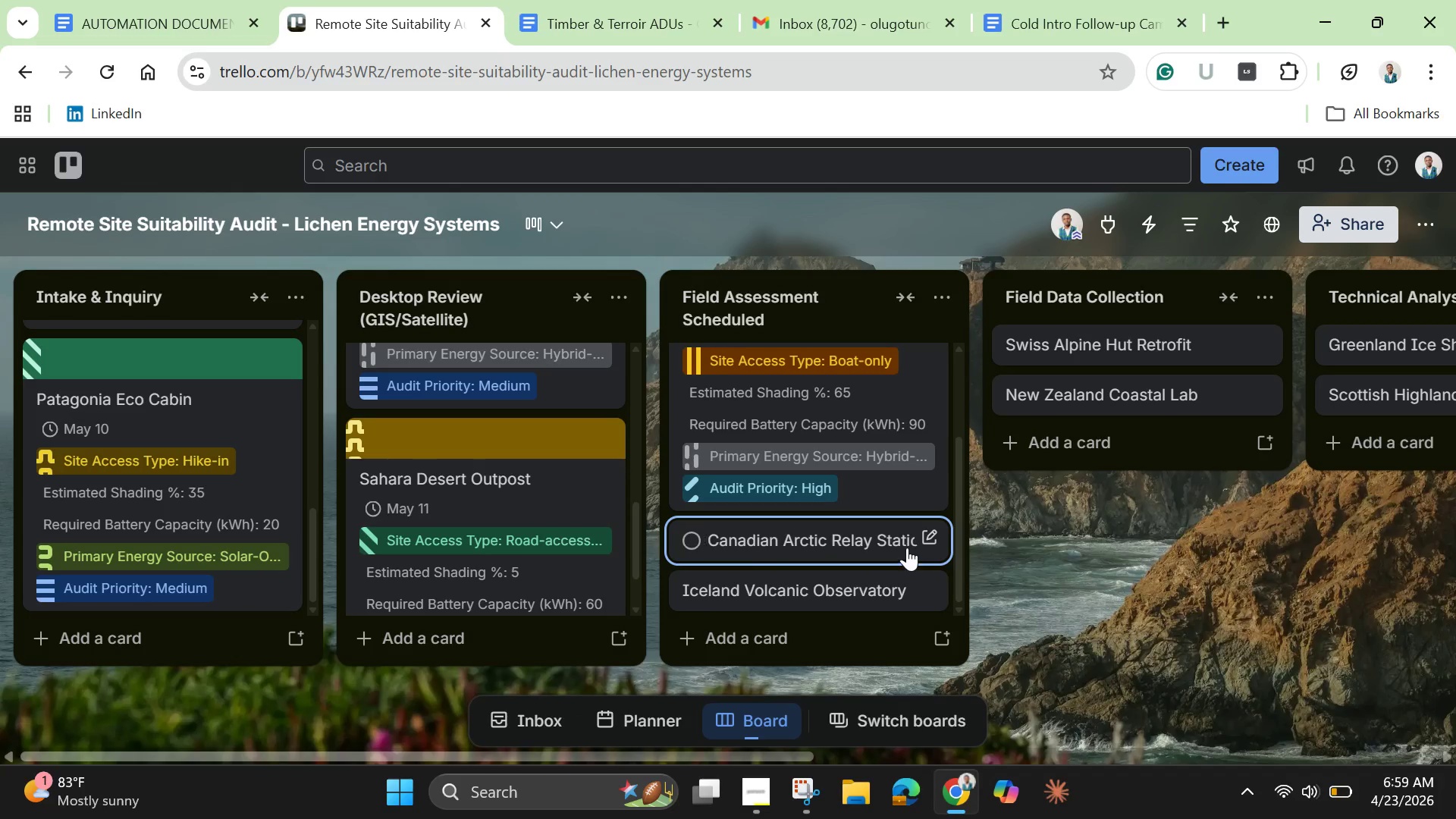 
left_click([907, 548])
 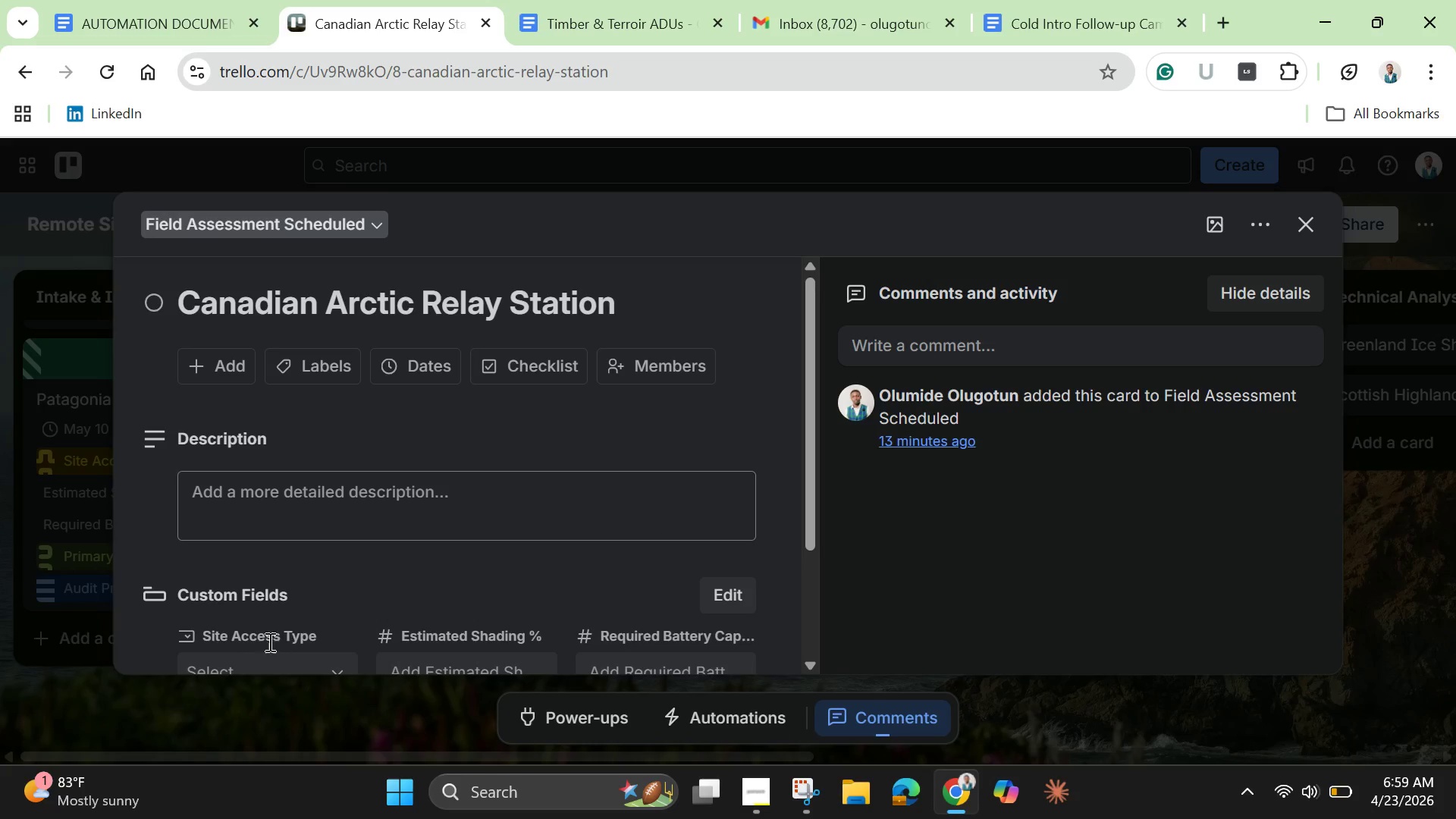 
wait(6.08)
 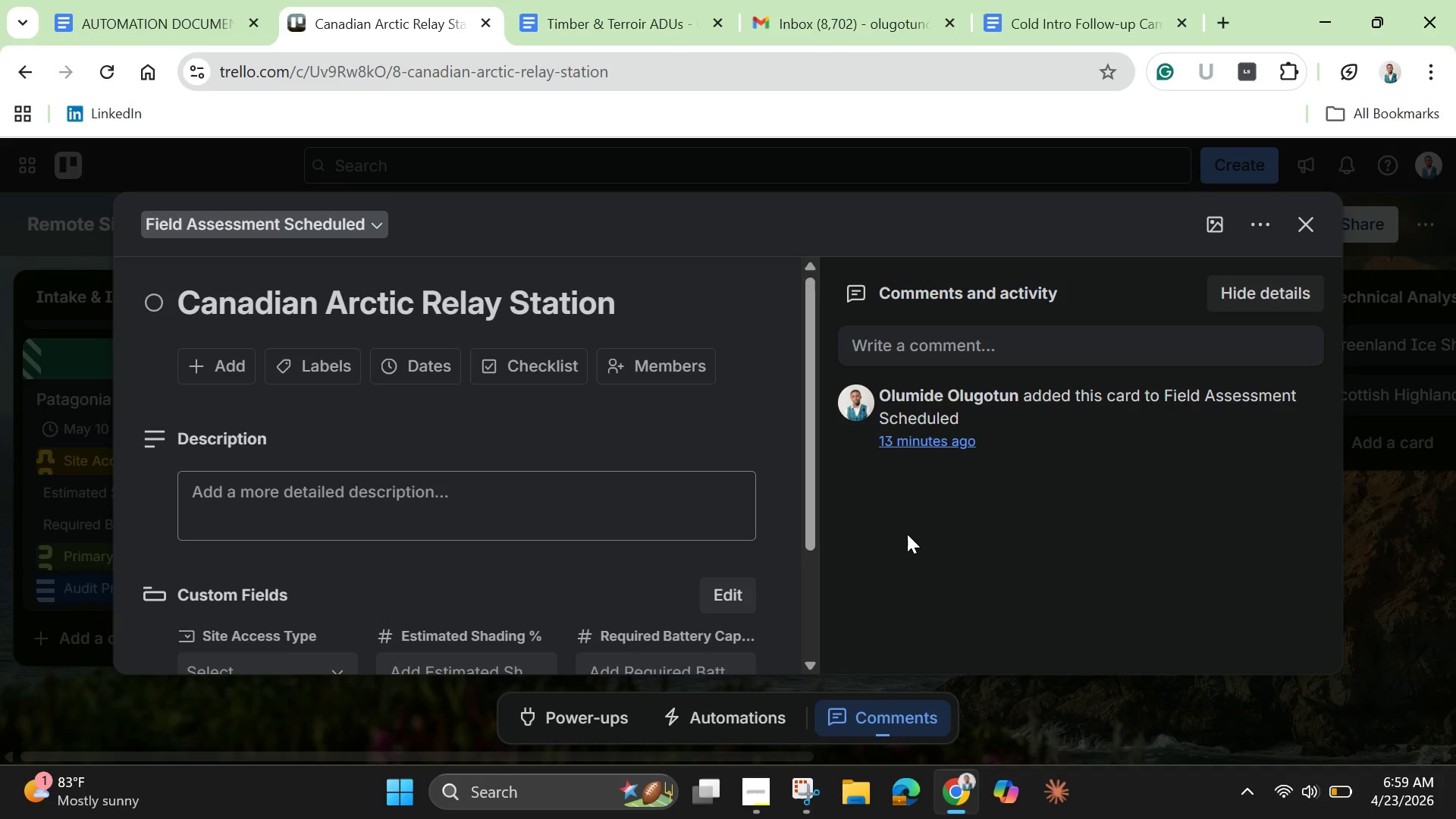 
left_click_drag(start_coordinate=[807, 506], to_coordinate=[805, 579])
 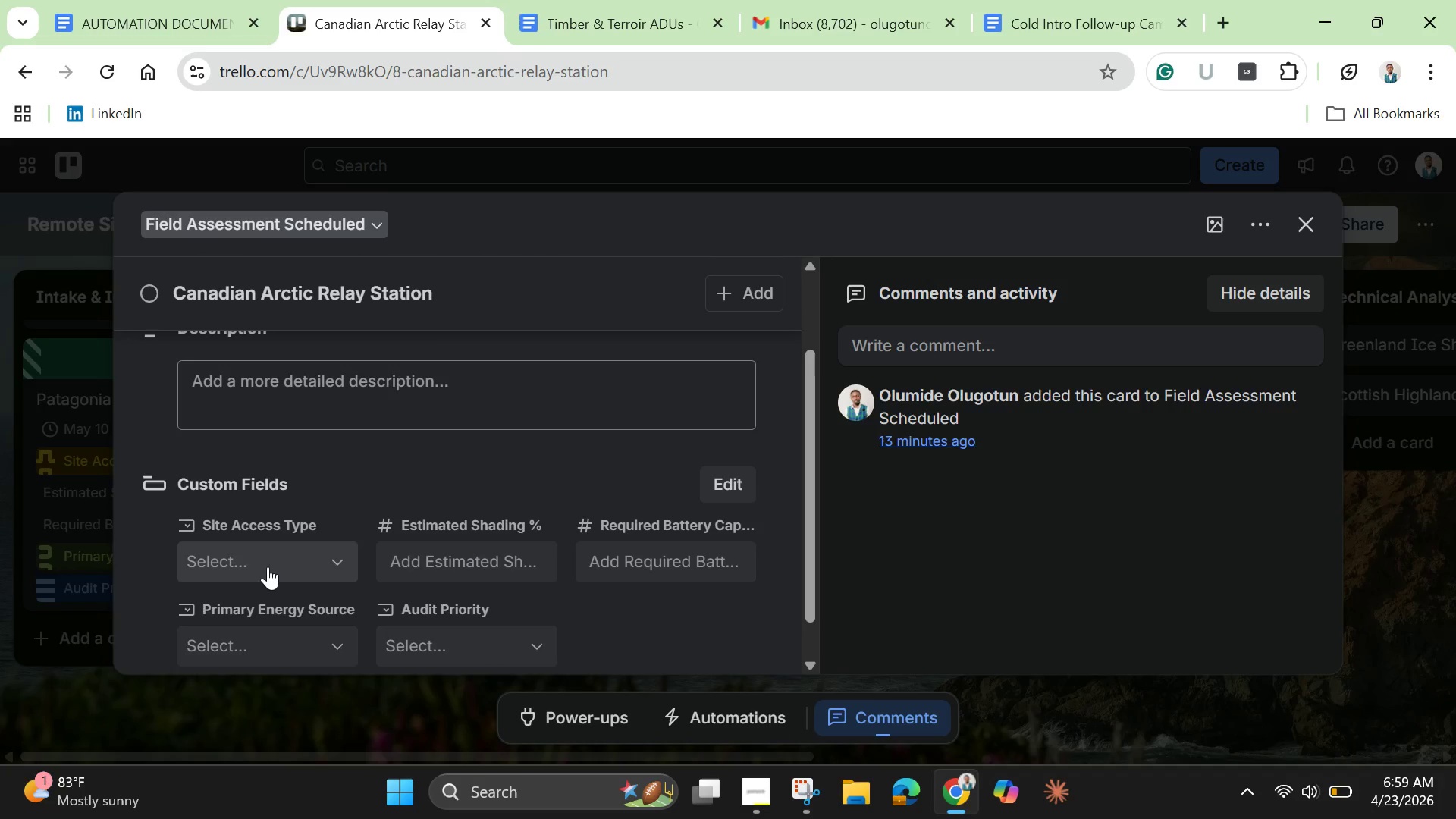 
left_click([271, 565])
 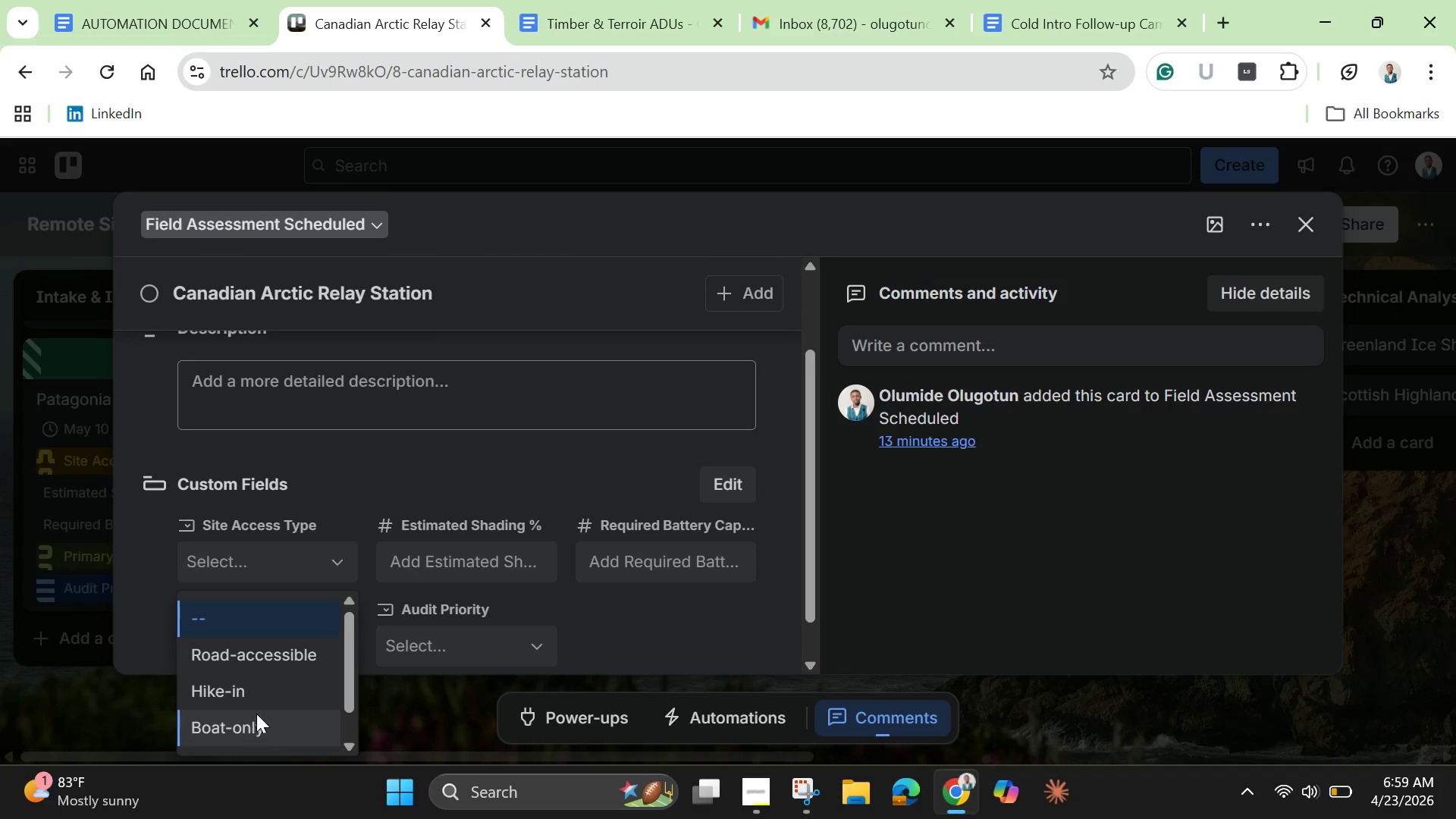 
scroll: coordinate [260, 694], scroll_direction: down, amount: 2.0
 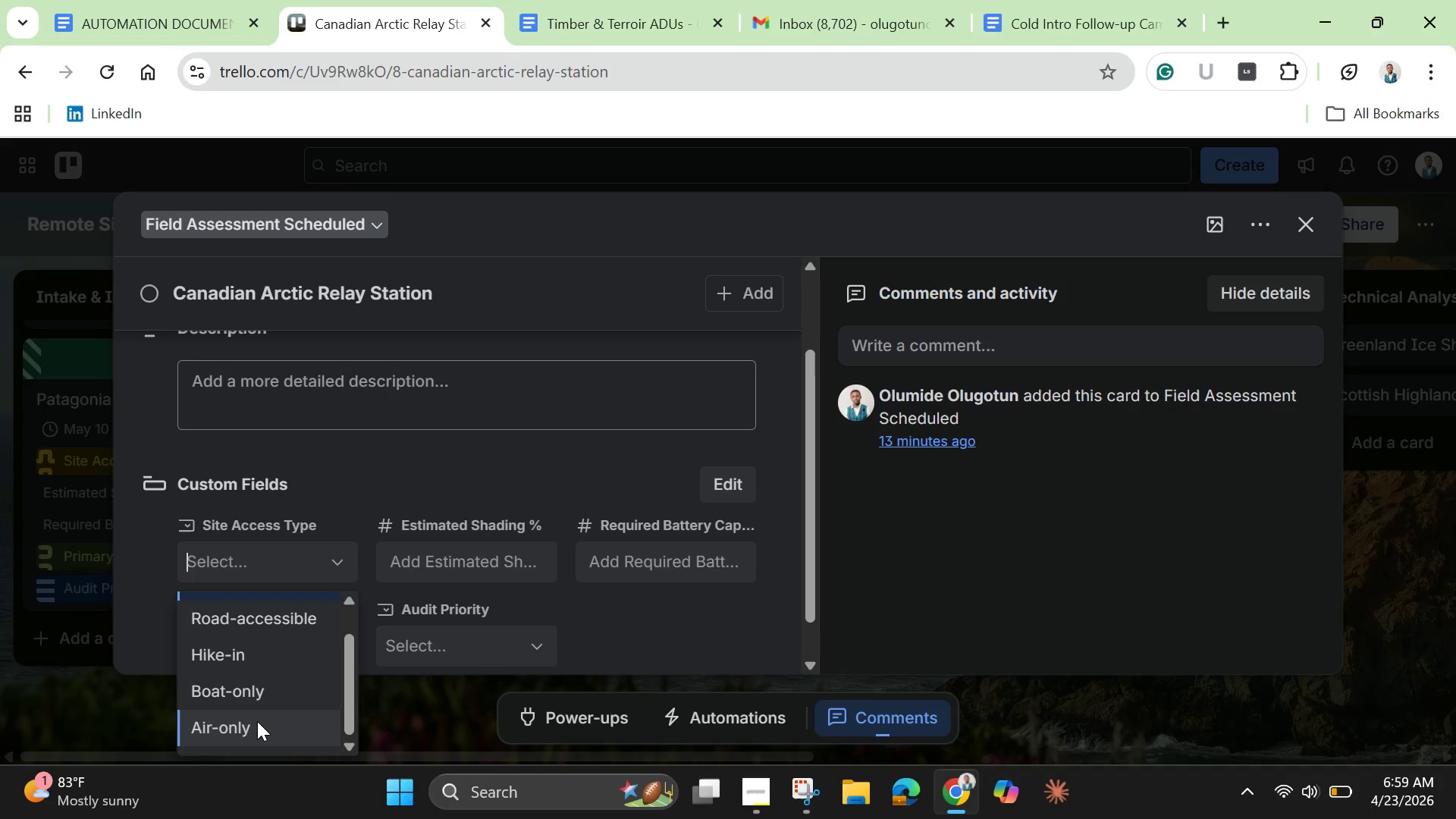 
left_click([256, 721])
 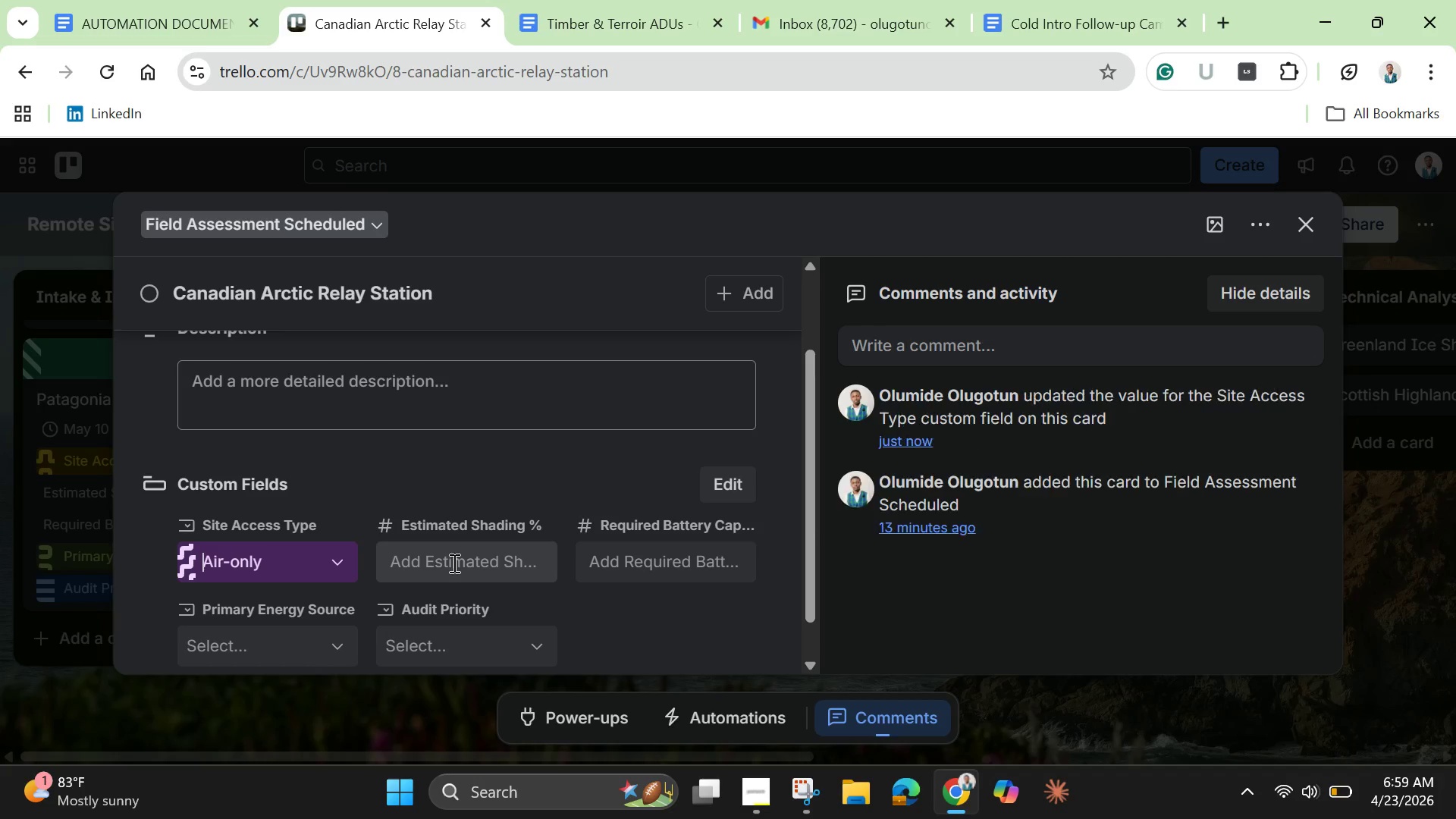 
left_click([453, 563])
 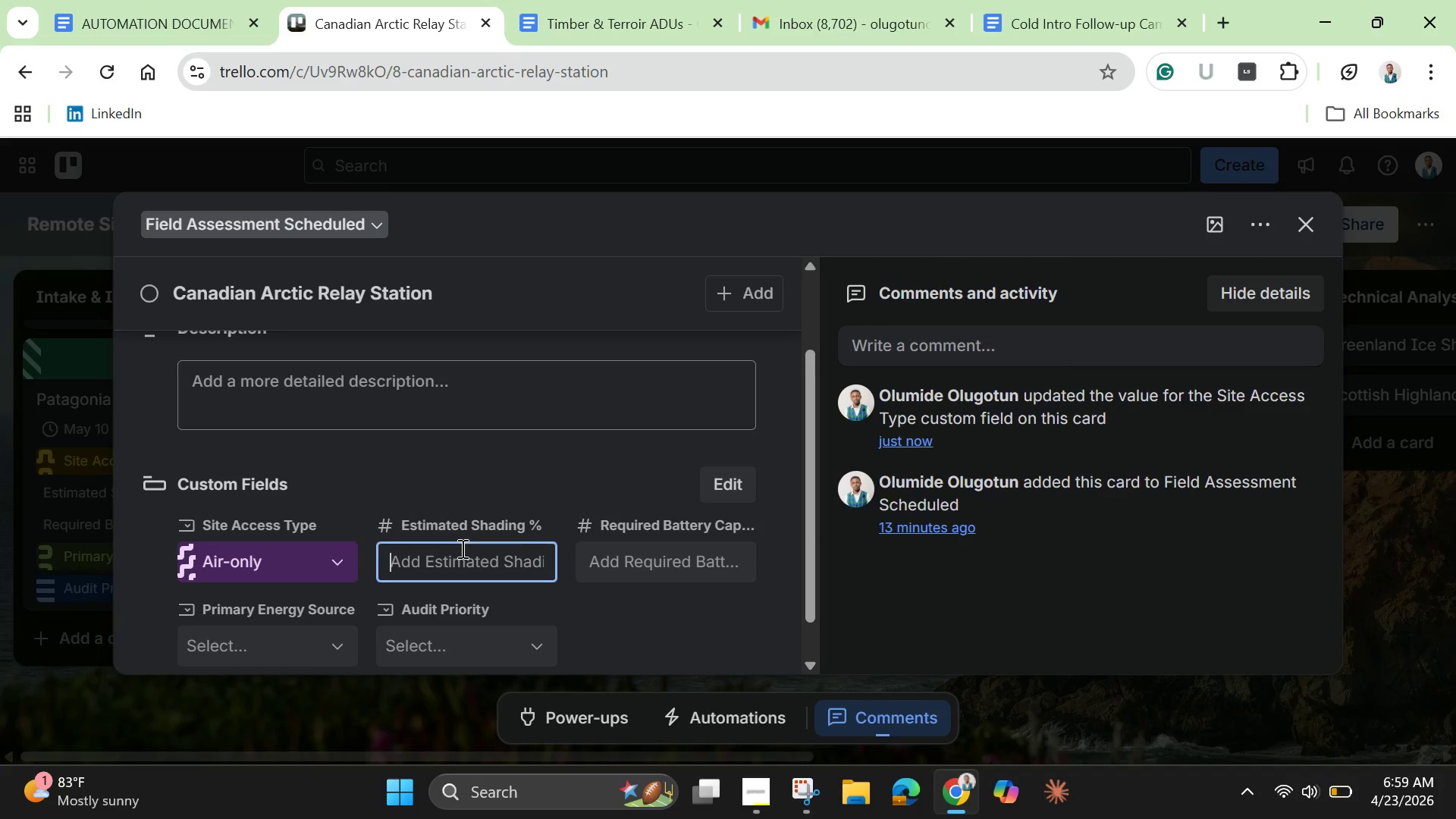 
type(40)
 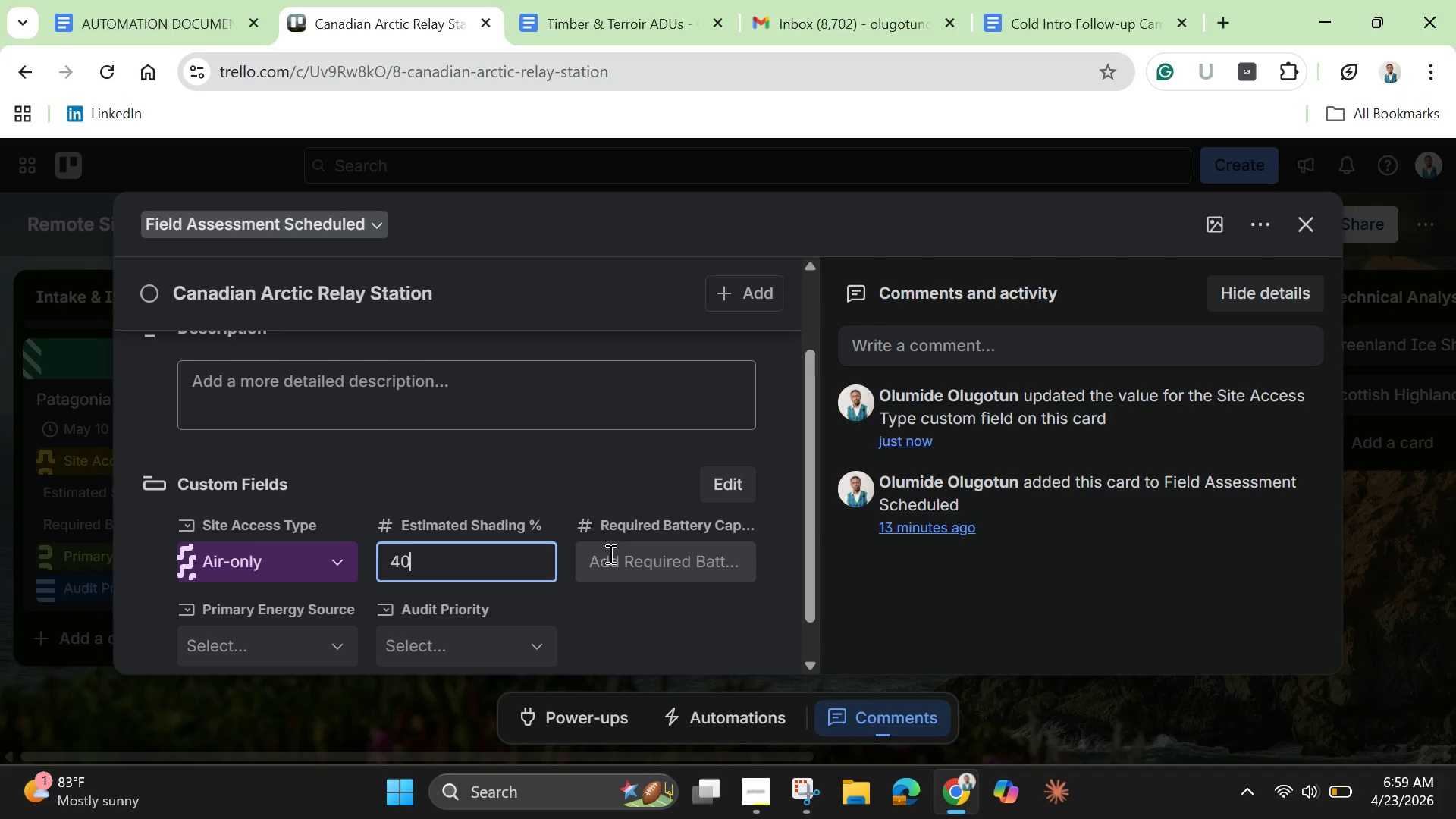 
wait(28.52)
 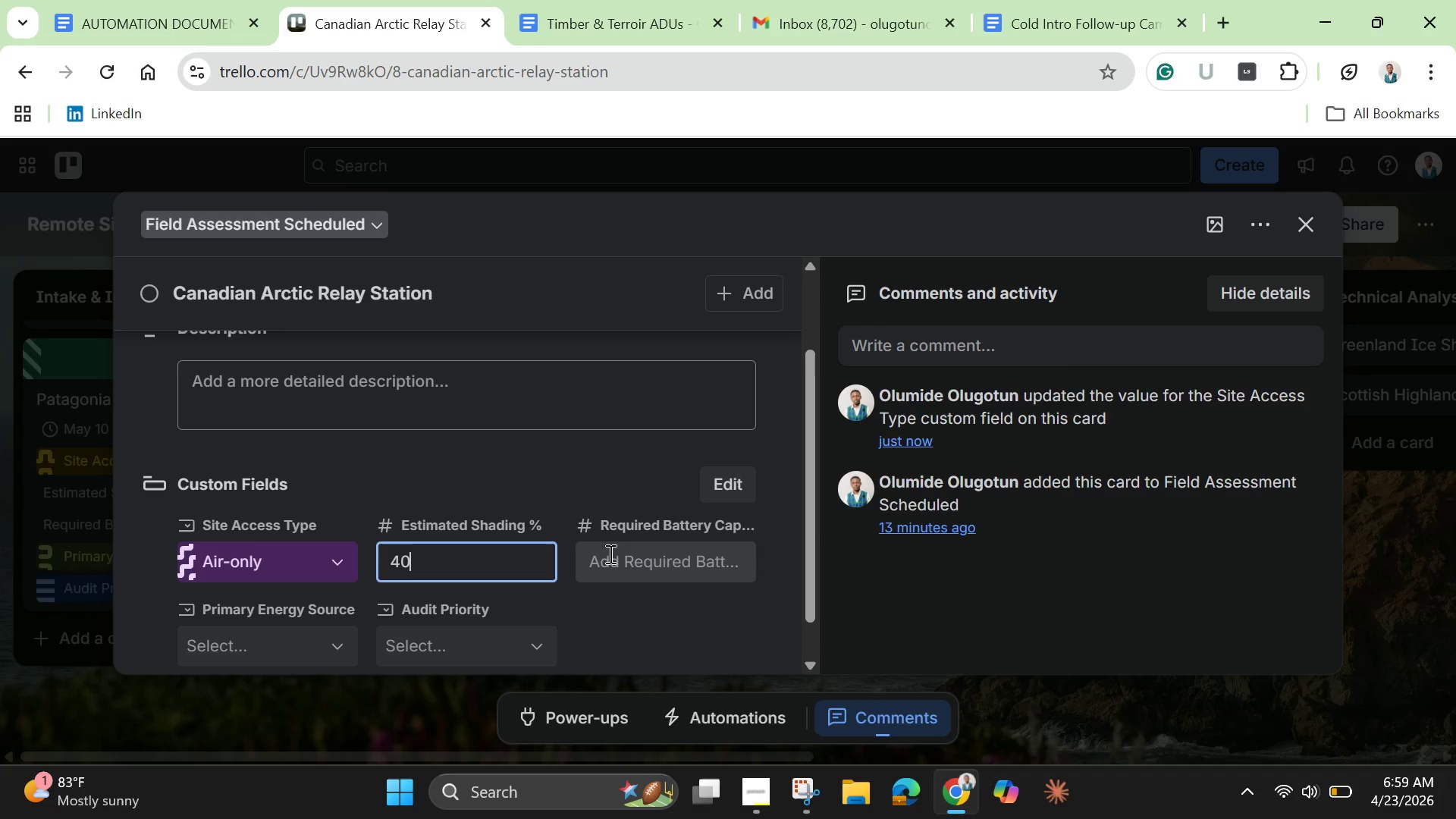 
left_click([632, 570])
 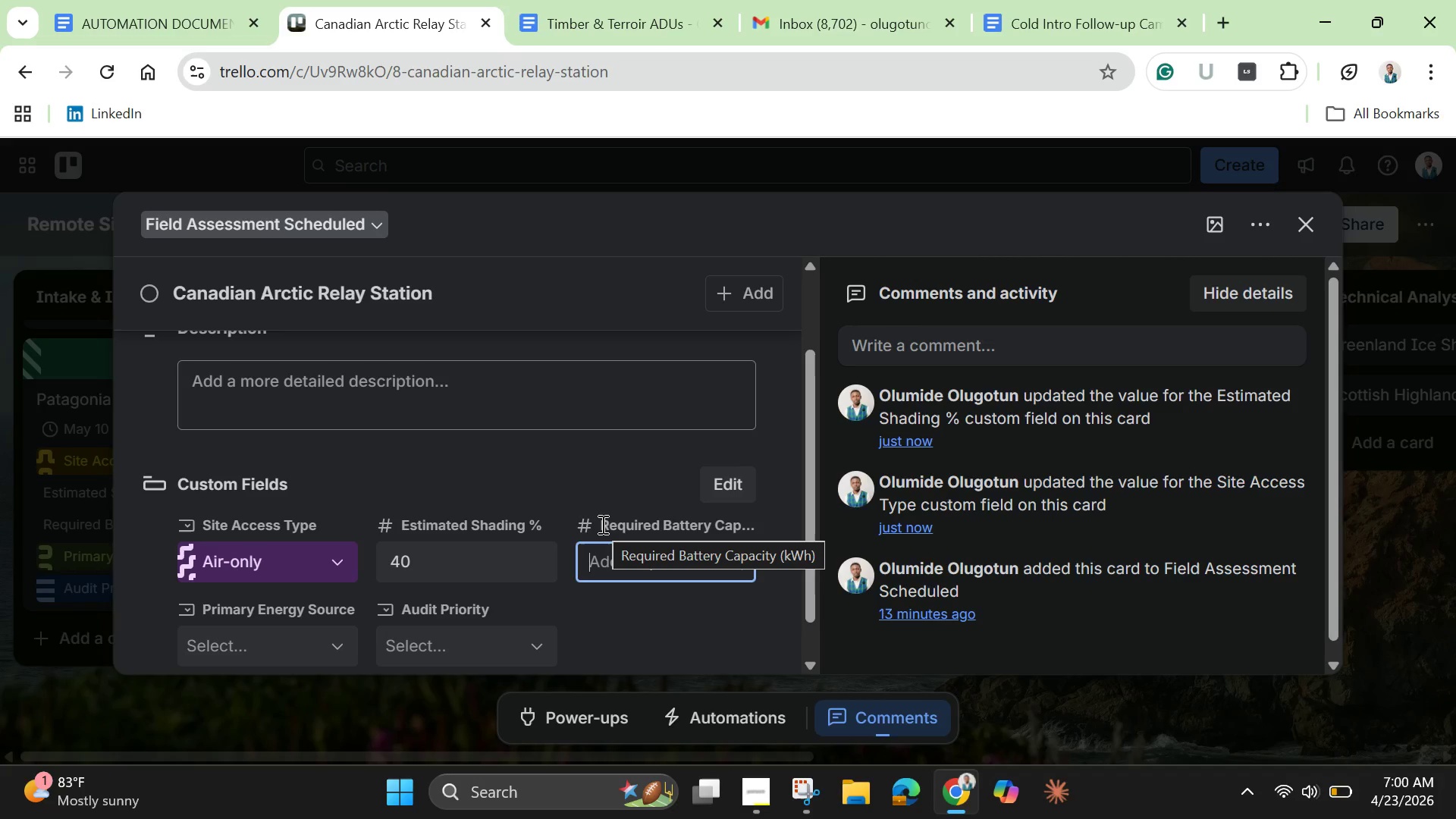 
type(110)
 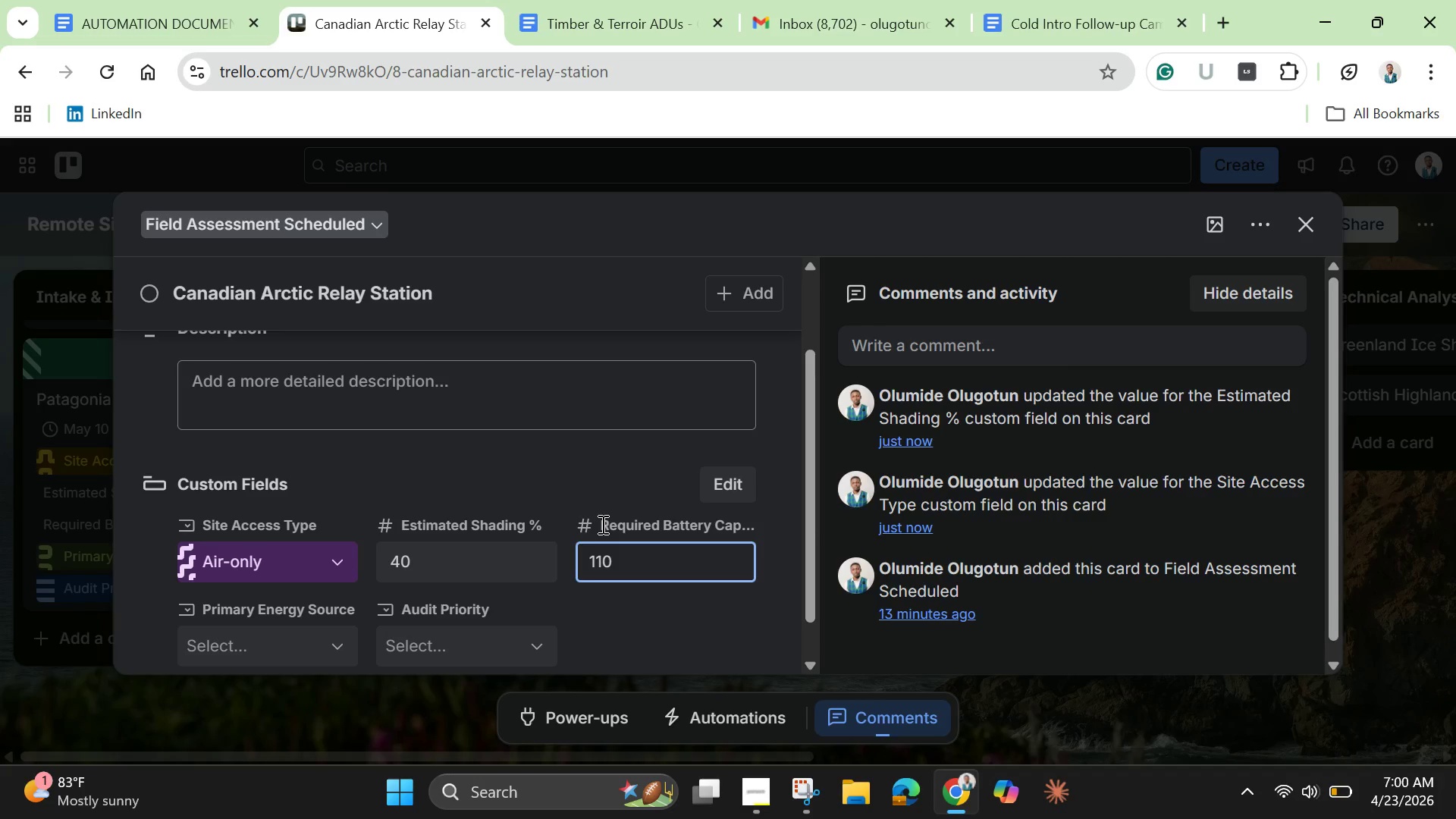 
wait(8.89)
 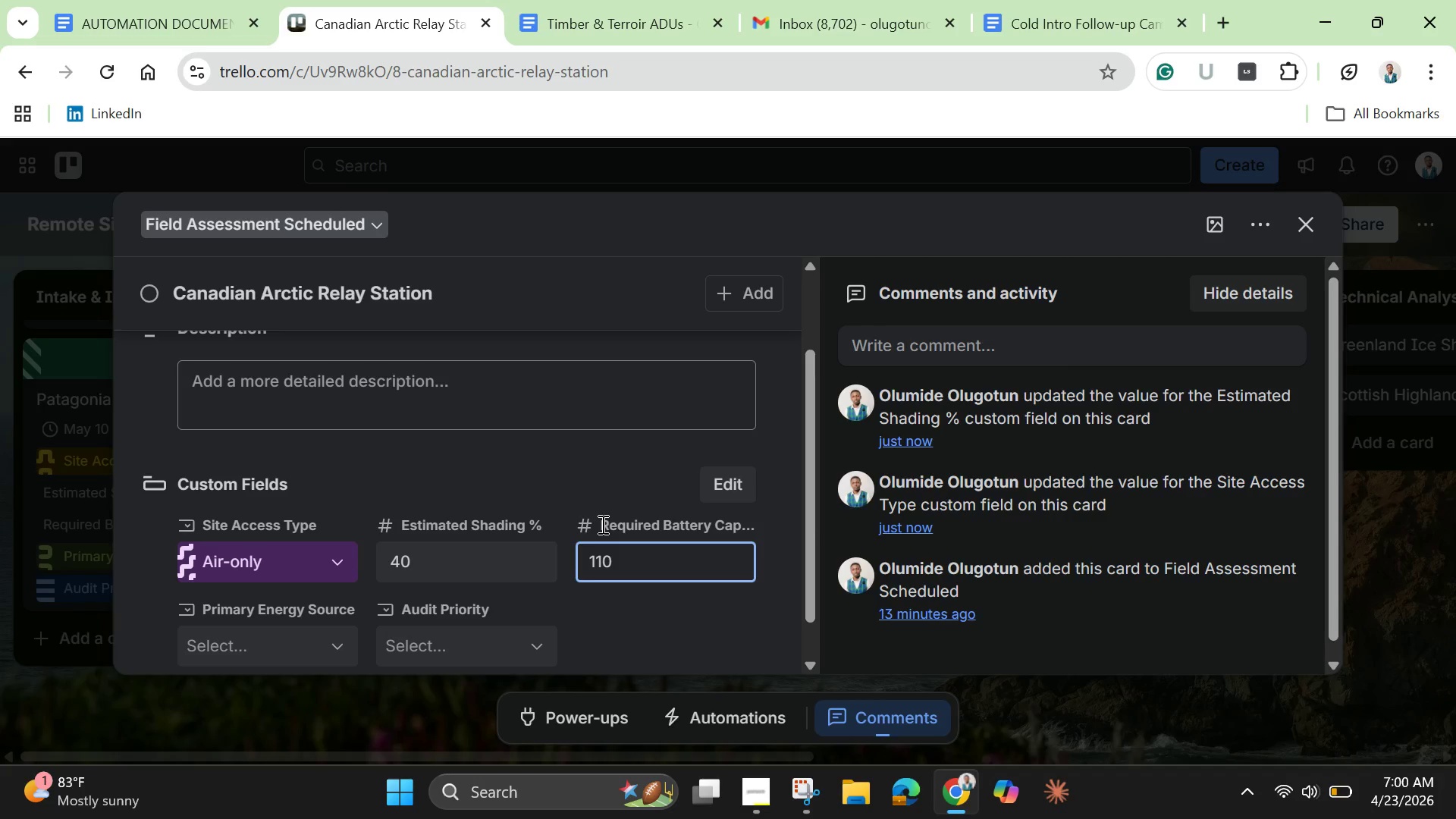 
left_click([300, 647])
 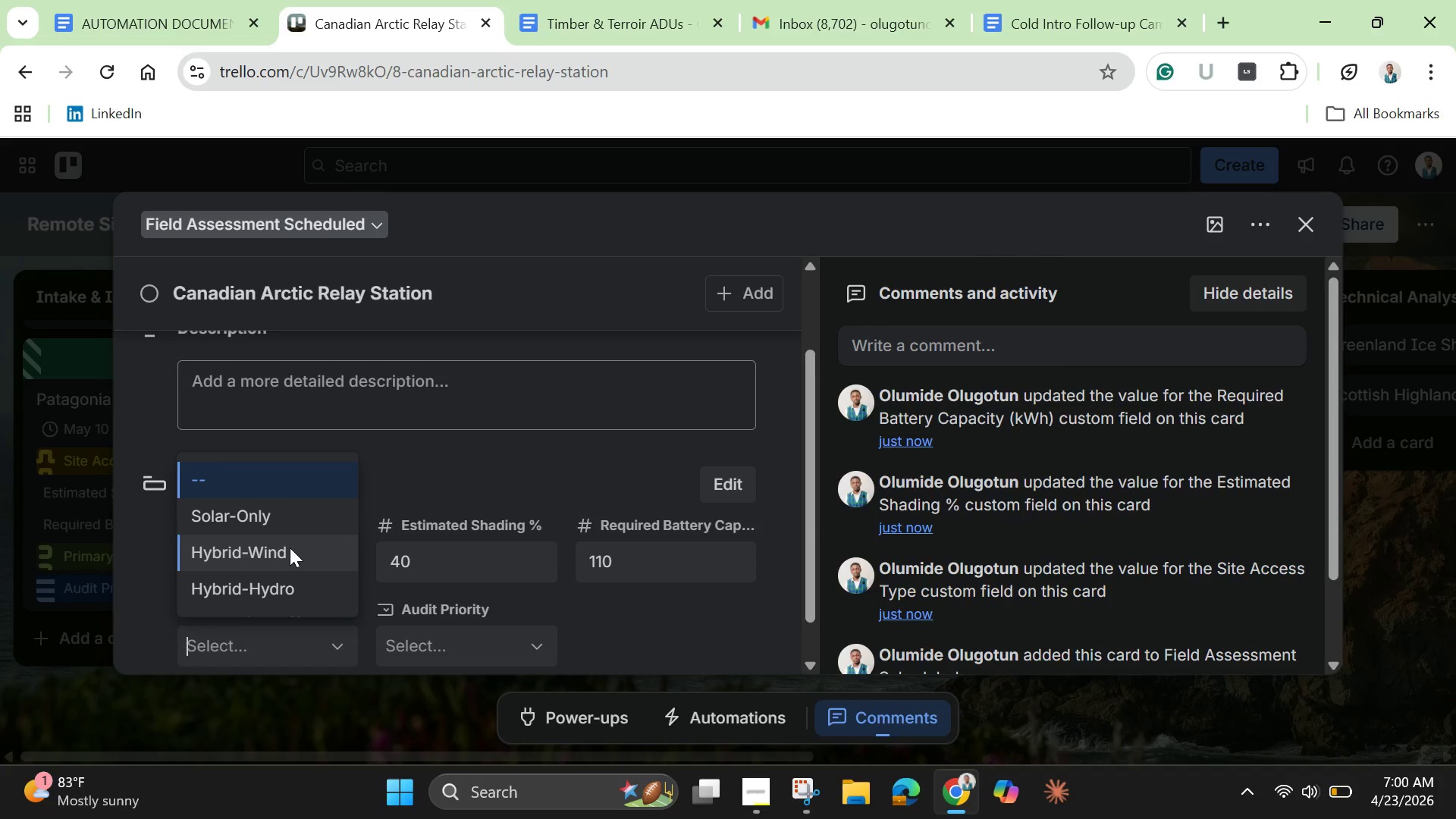 
wait(5.36)
 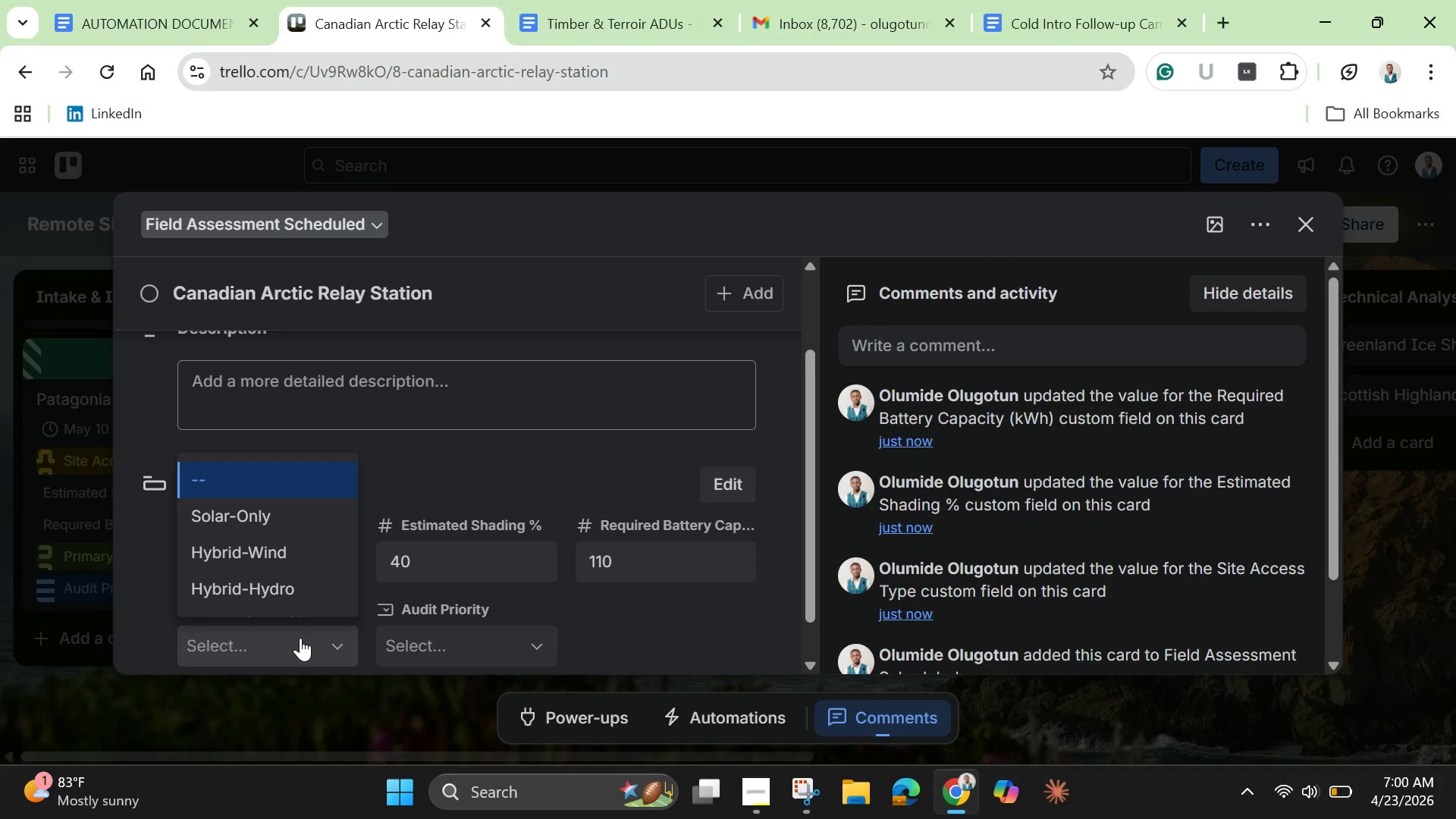 
left_click([277, 559])
 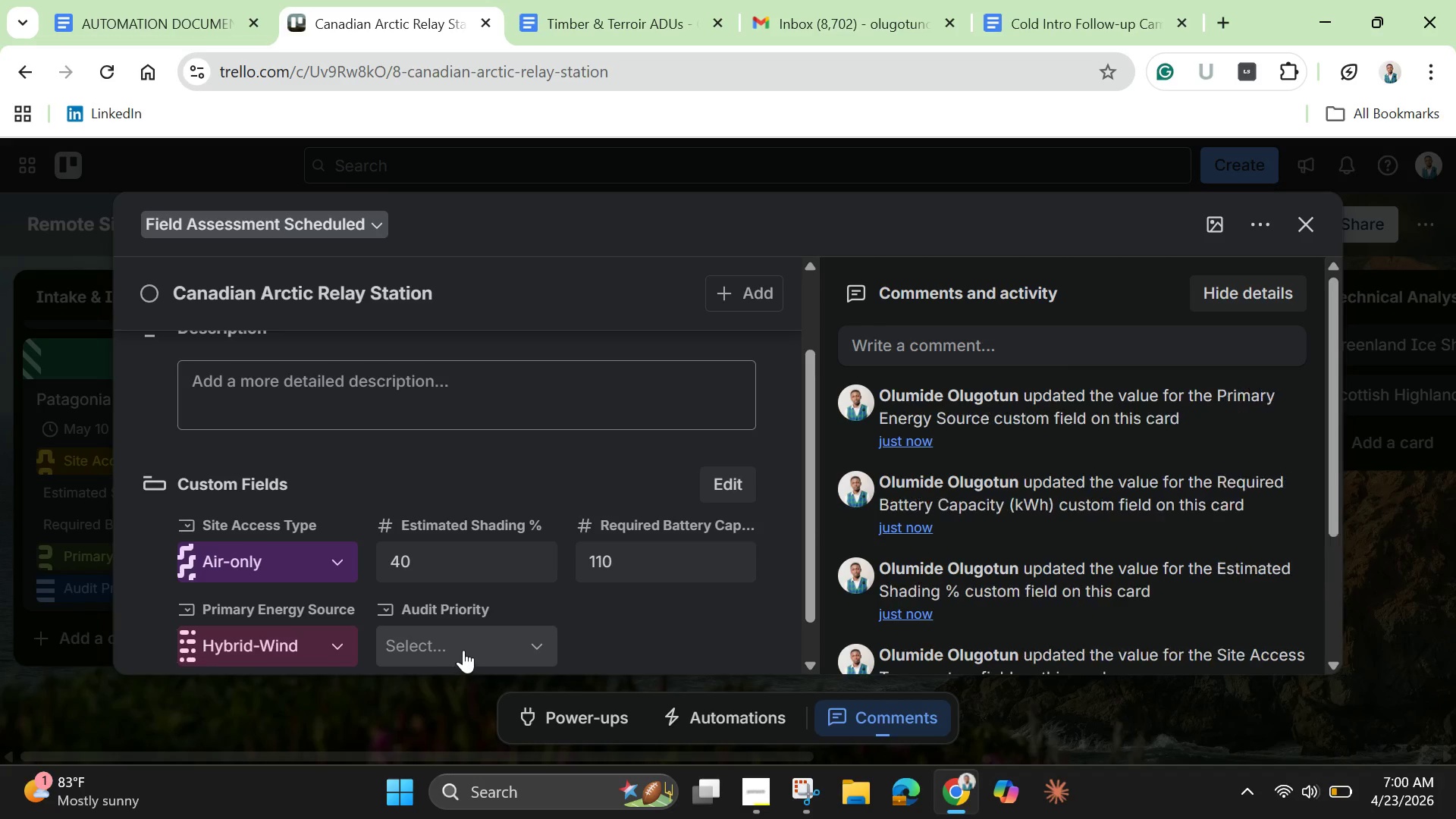 
left_click([463, 648])
 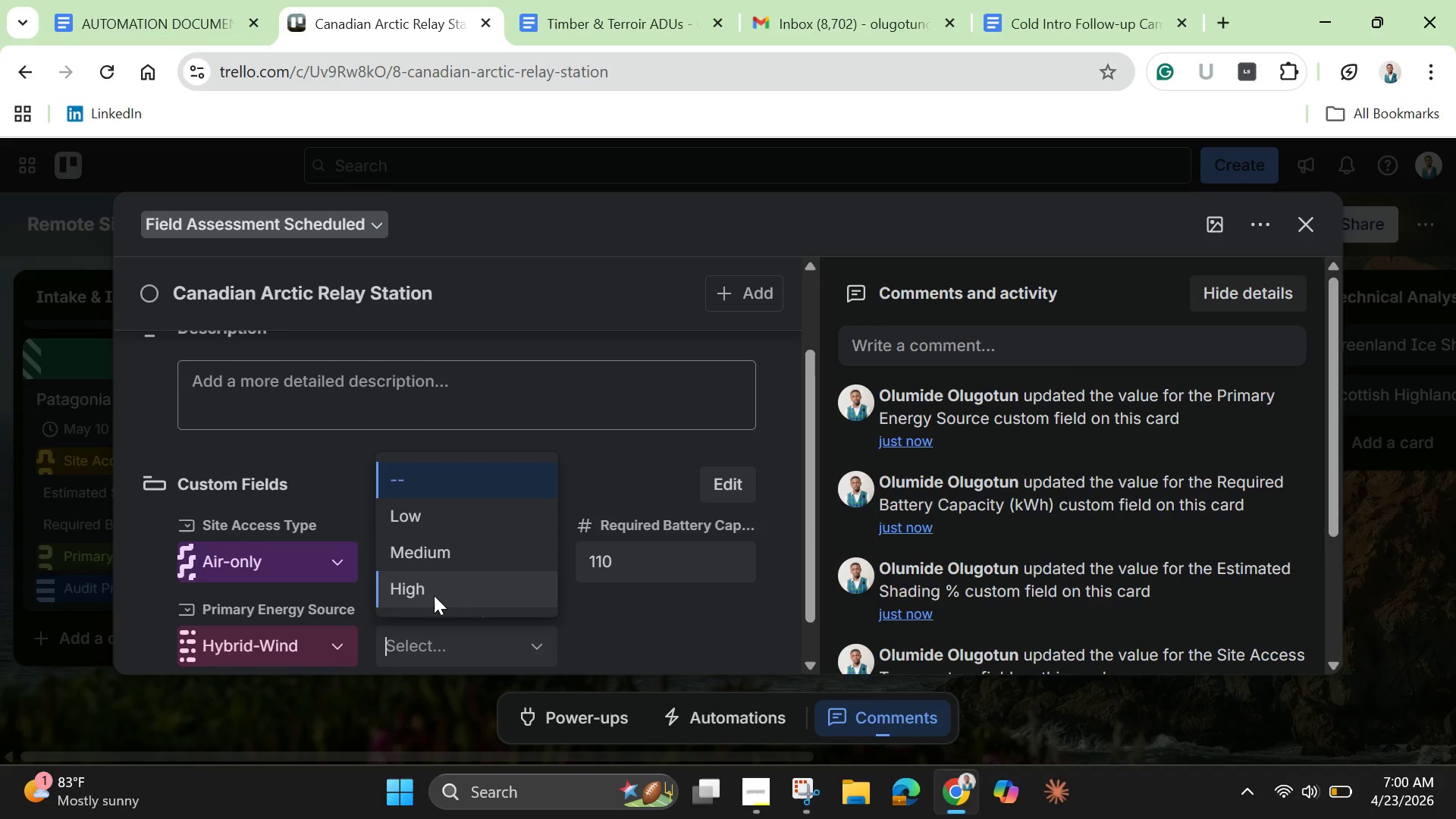 
left_click([434, 595])
 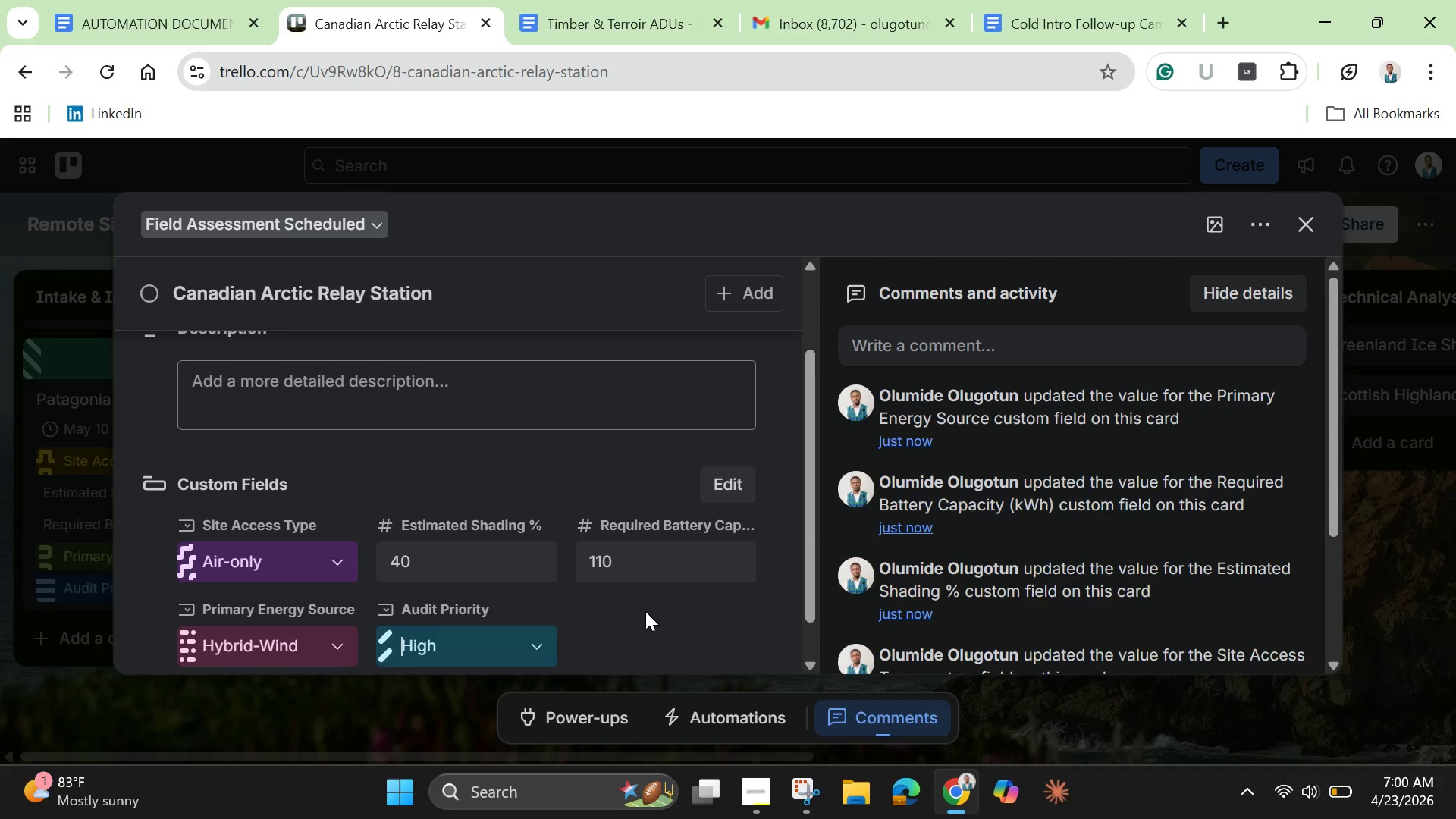 
left_click([652, 622])
 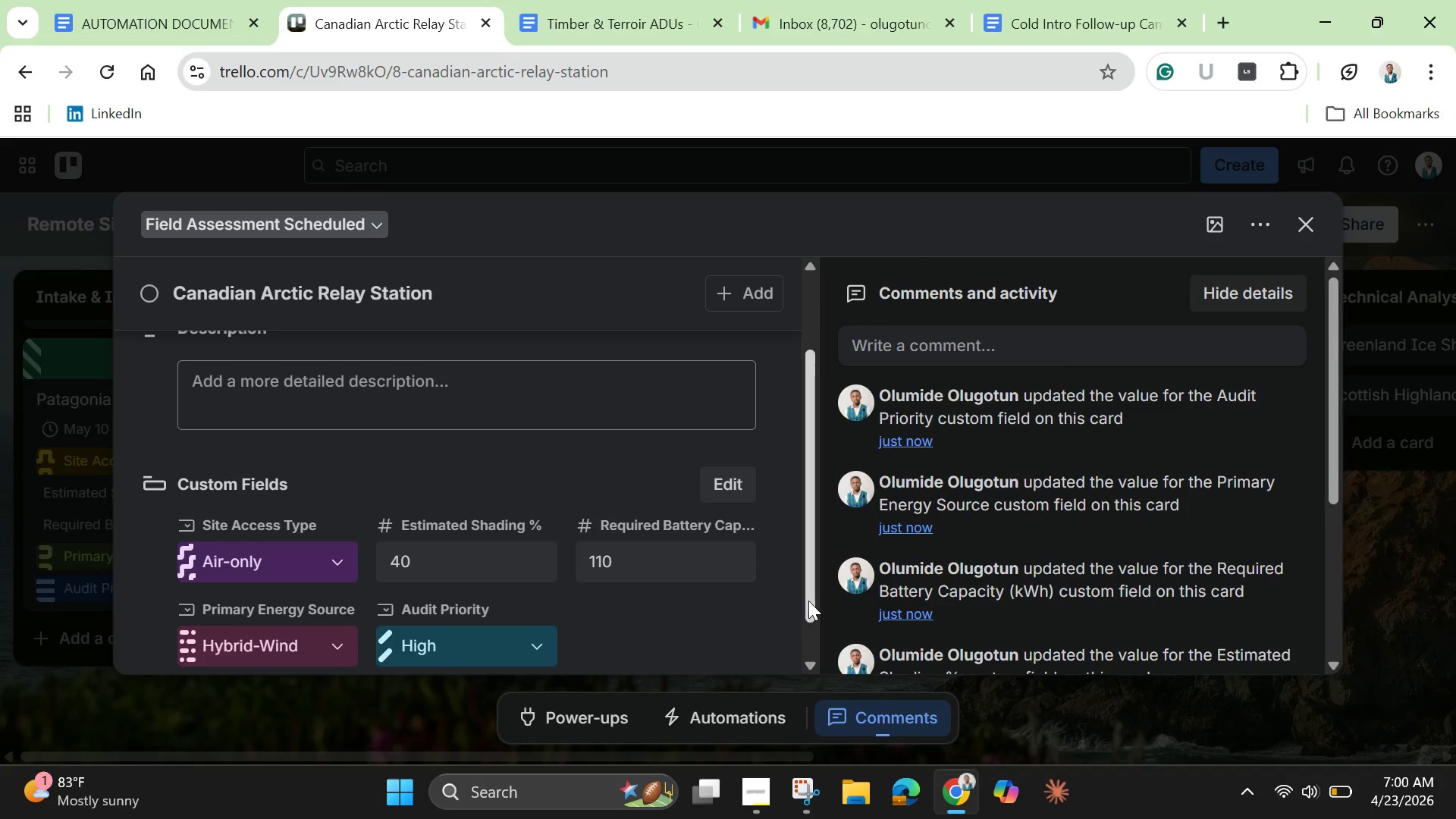 
left_click_drag(start_coordinate=[810, 601], to_coordinate=[809, 496])
 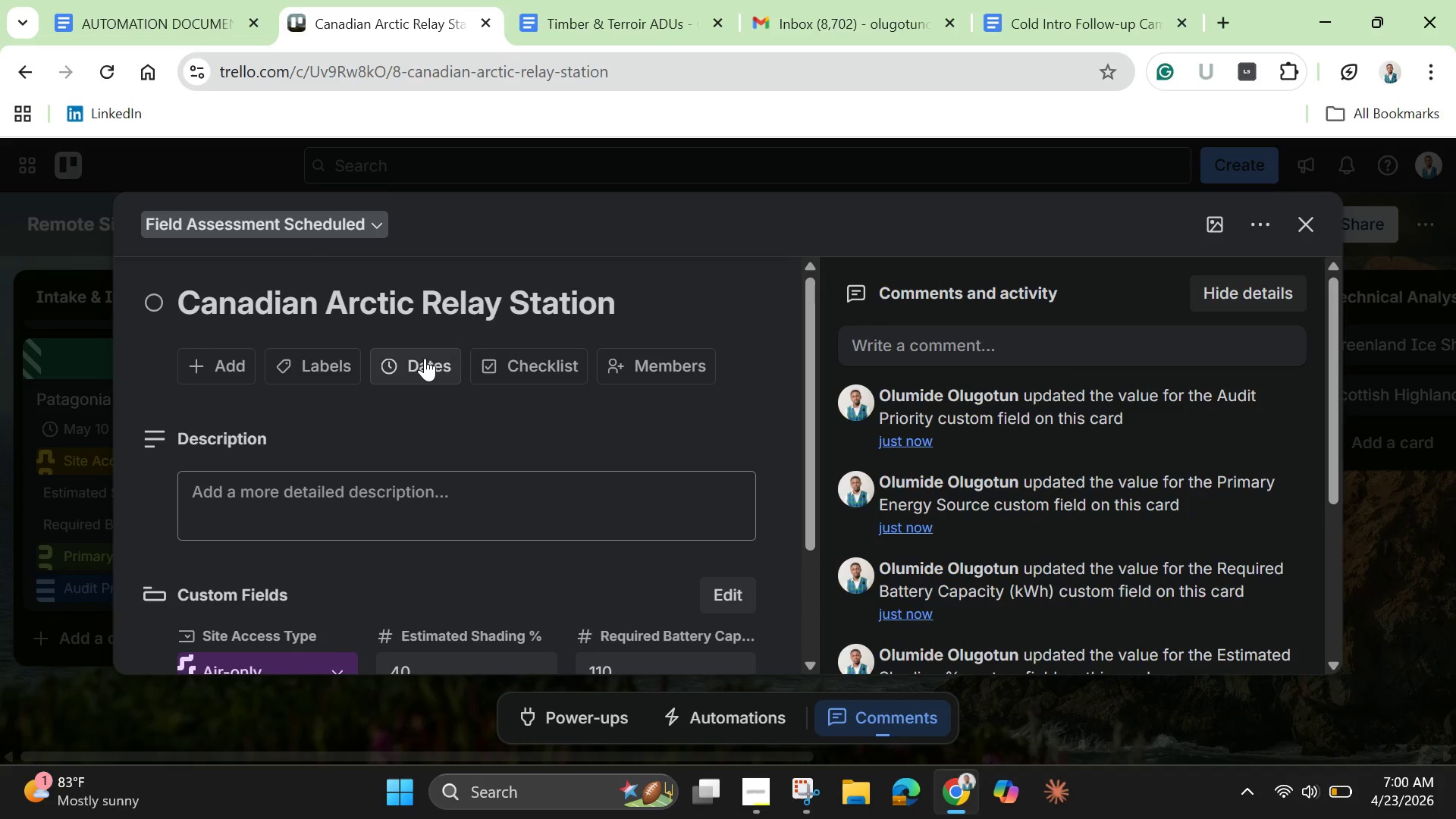 
left_click([425, 358])
 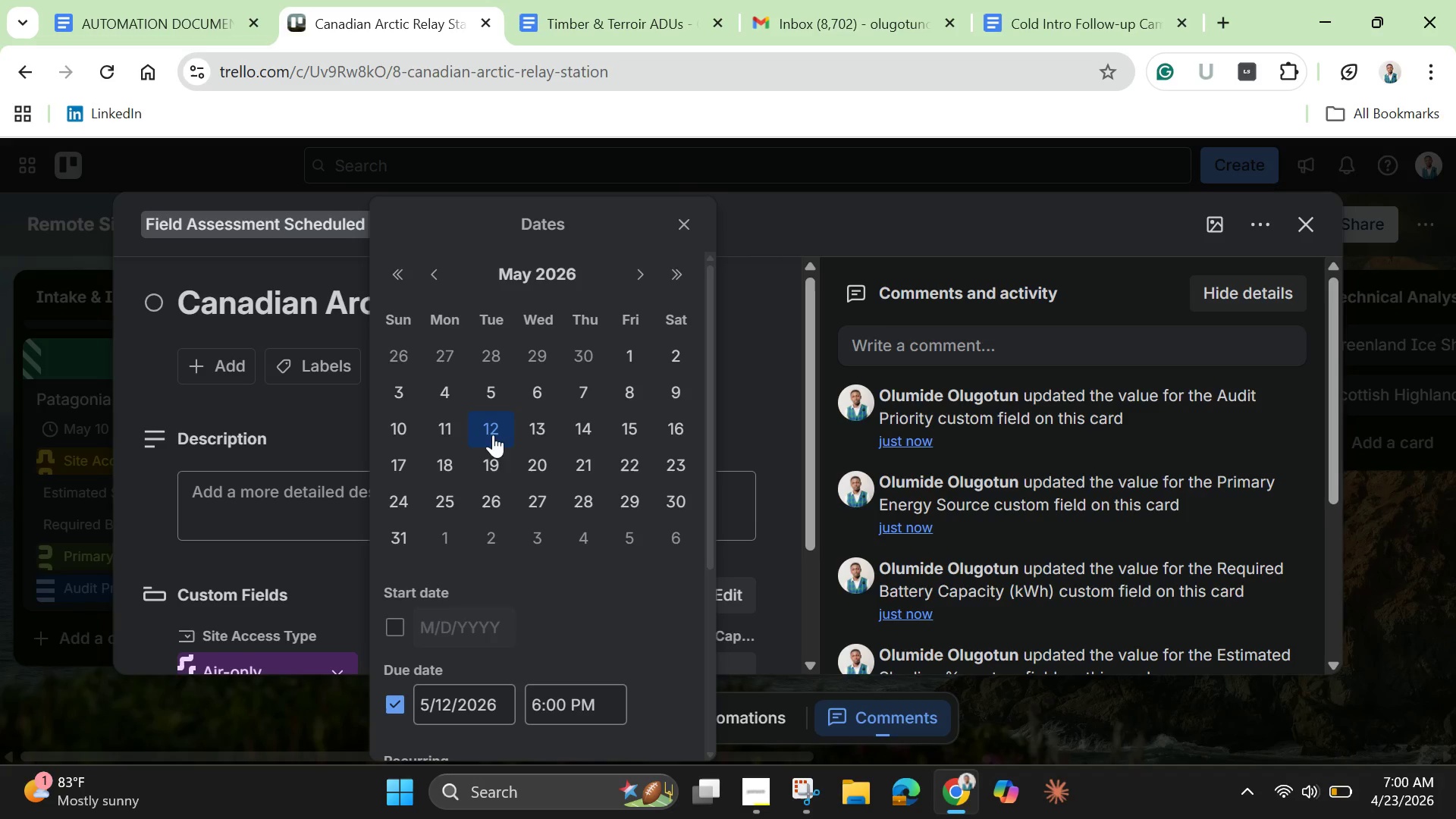 
scroll: coordinate [526, 613], scroll_direction: down, amount: 5.0
 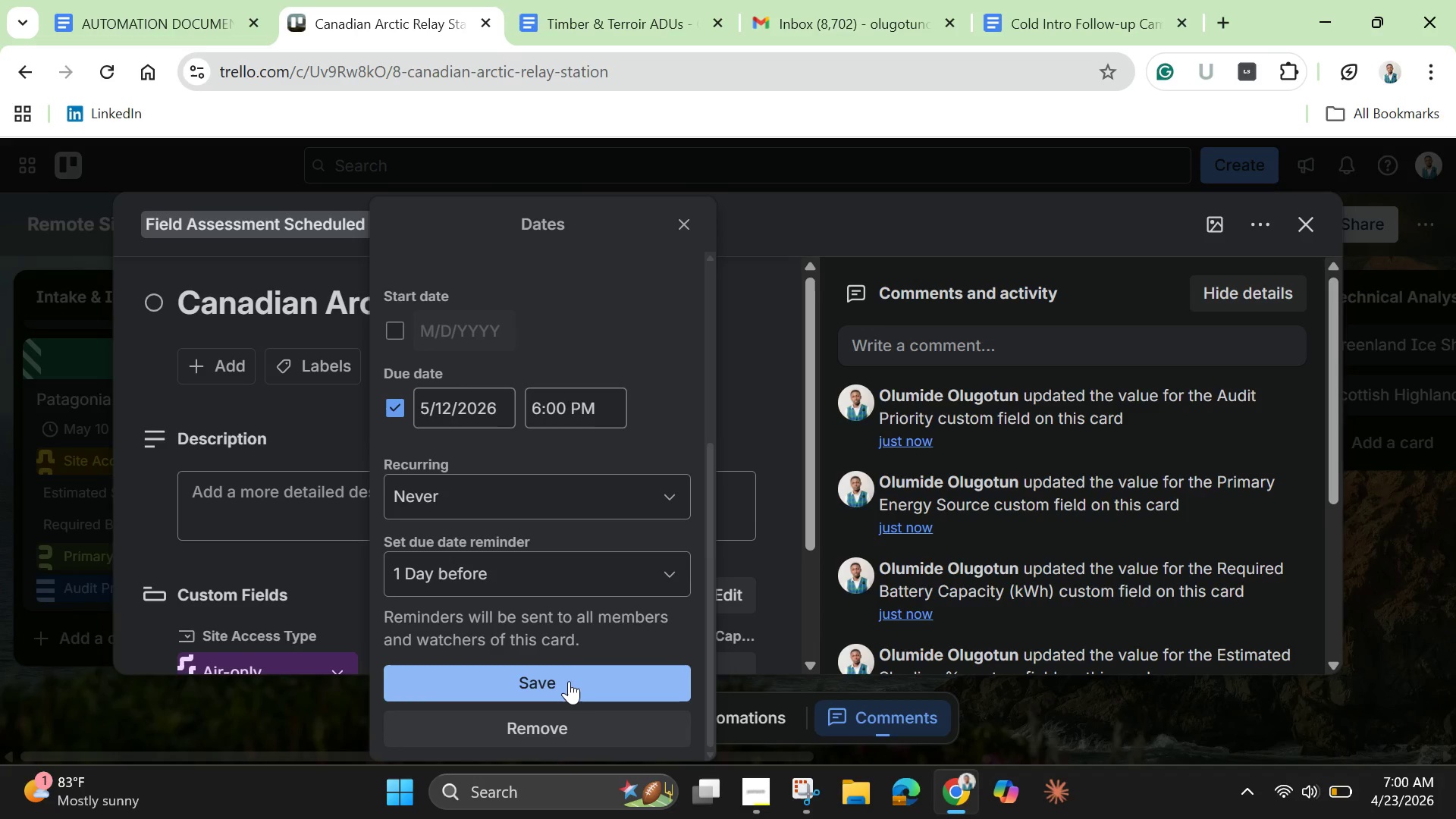 
left_click([569, 681])
 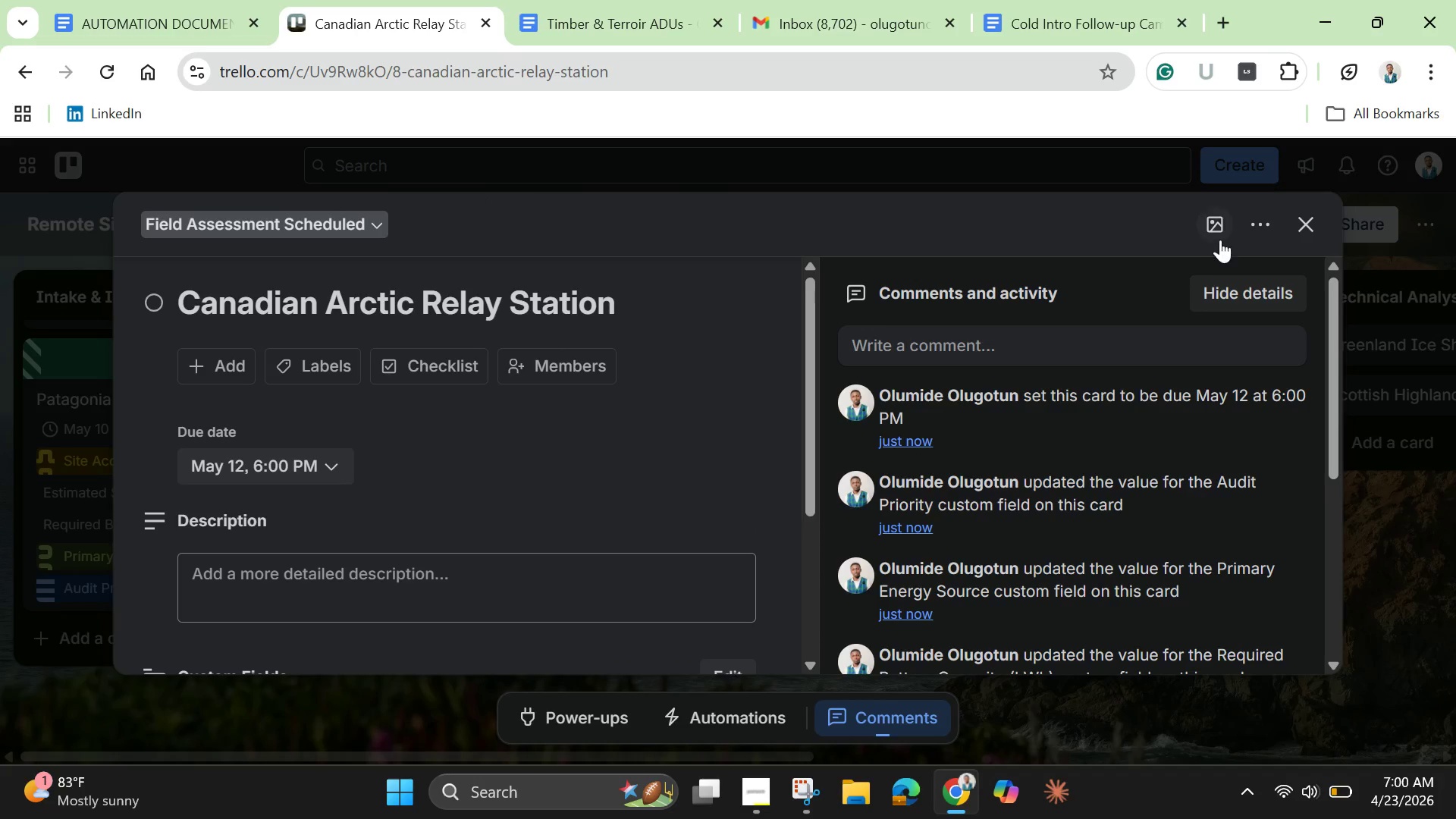 
left_click([1215, 232])
 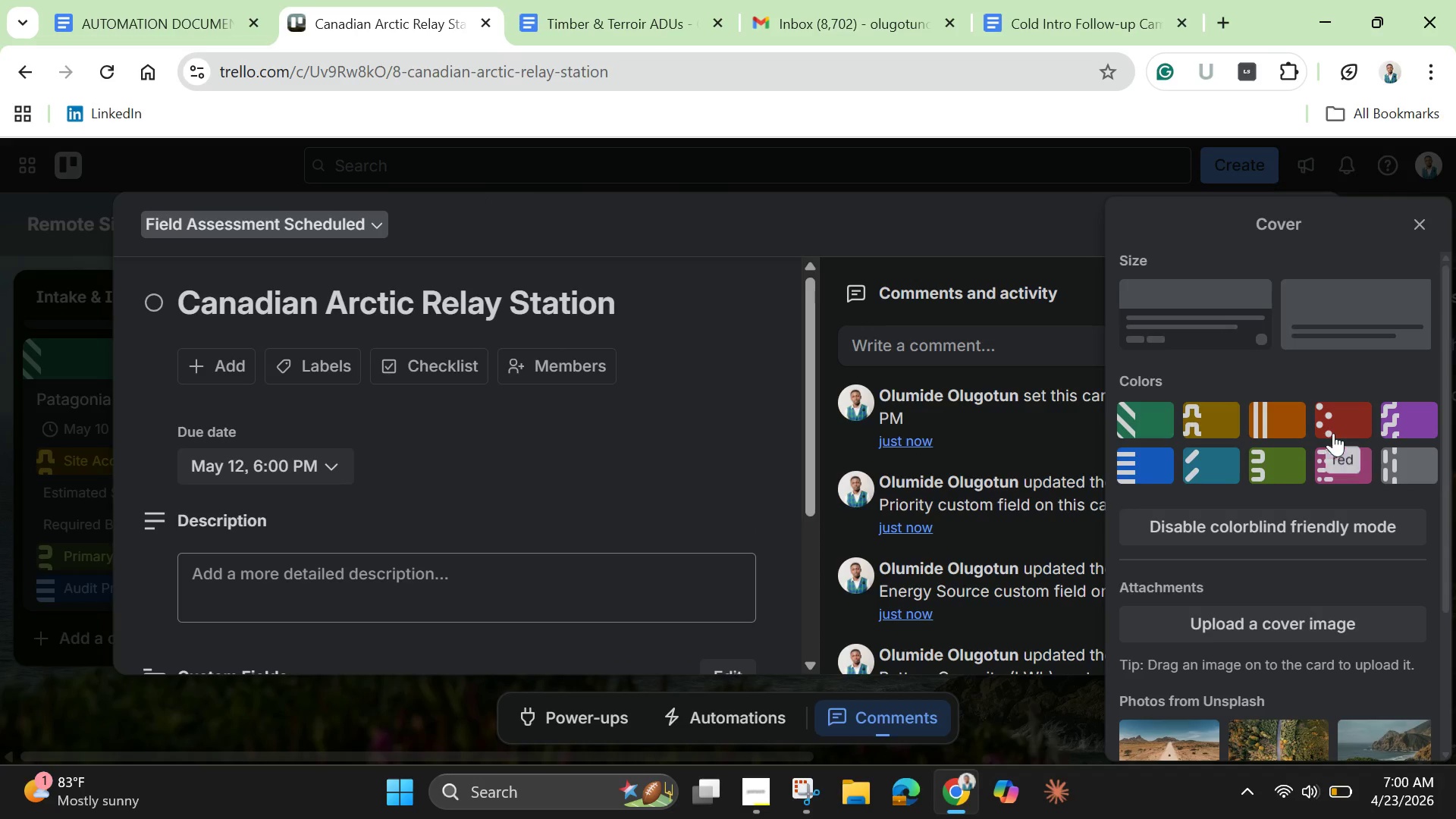 
left_click([1291, 419])
 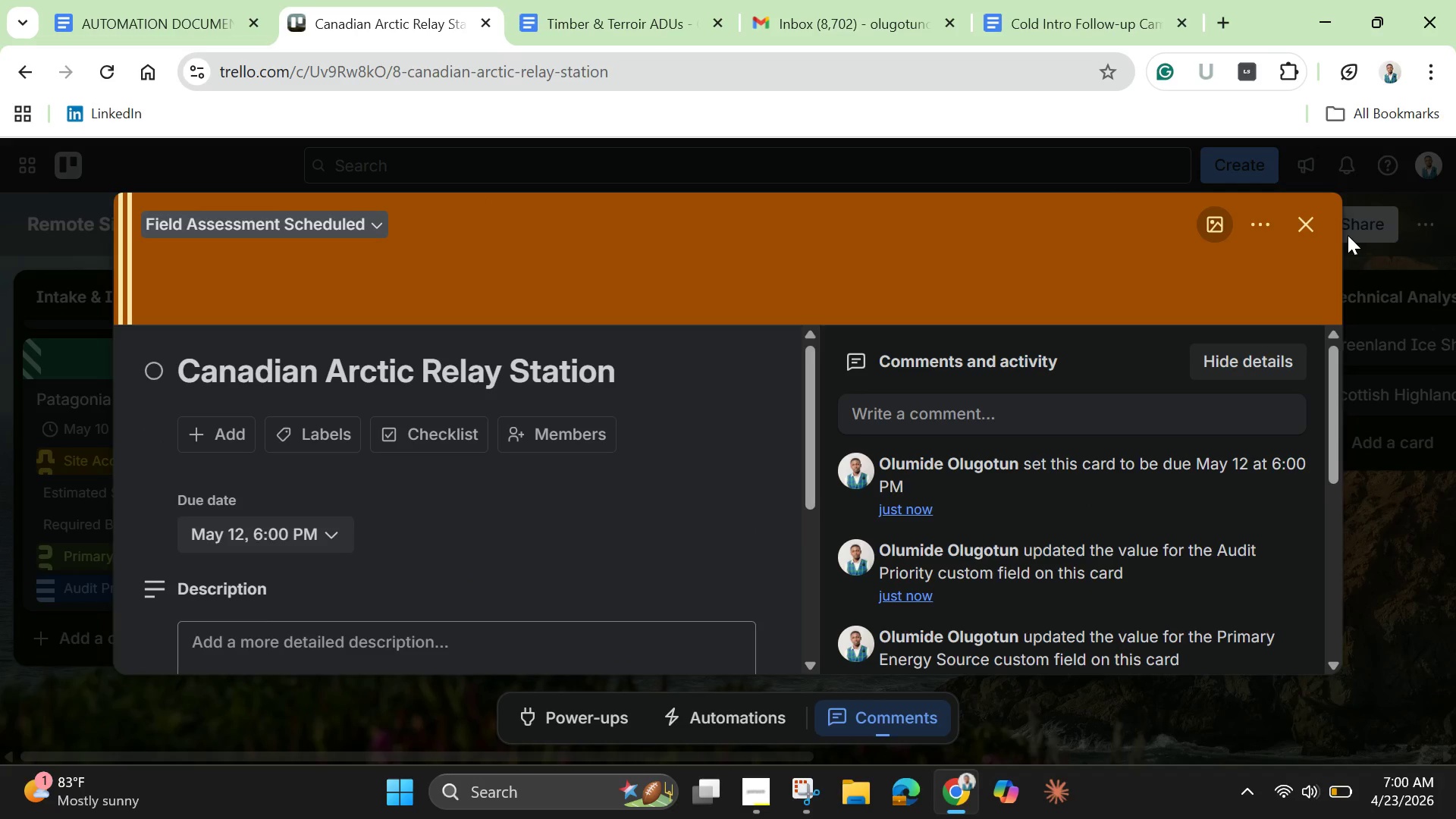 
left_click([1314, 227])
 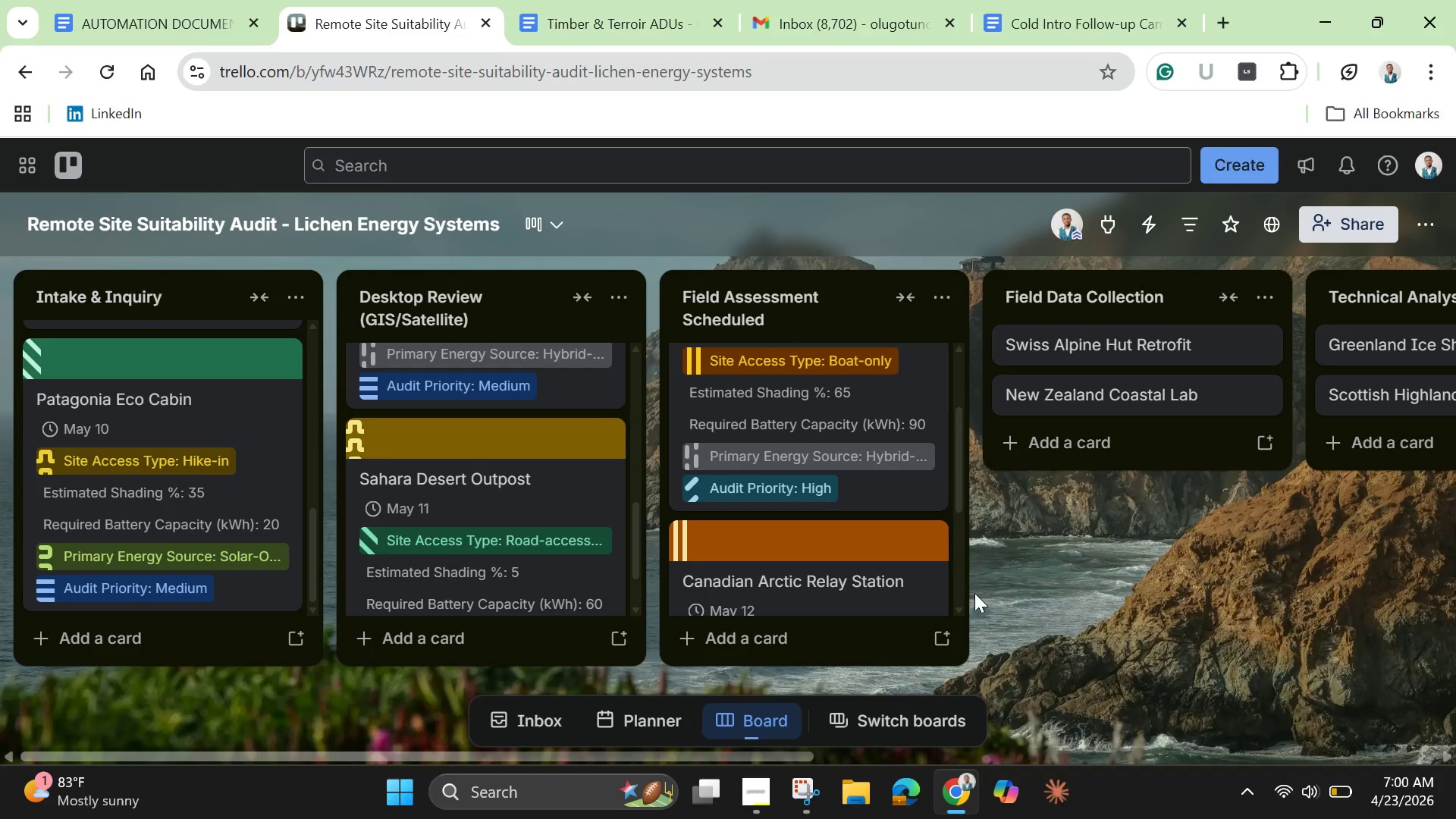 
scroll: coordinate [974, 593], scroll_direction: down, amount: 3.0
 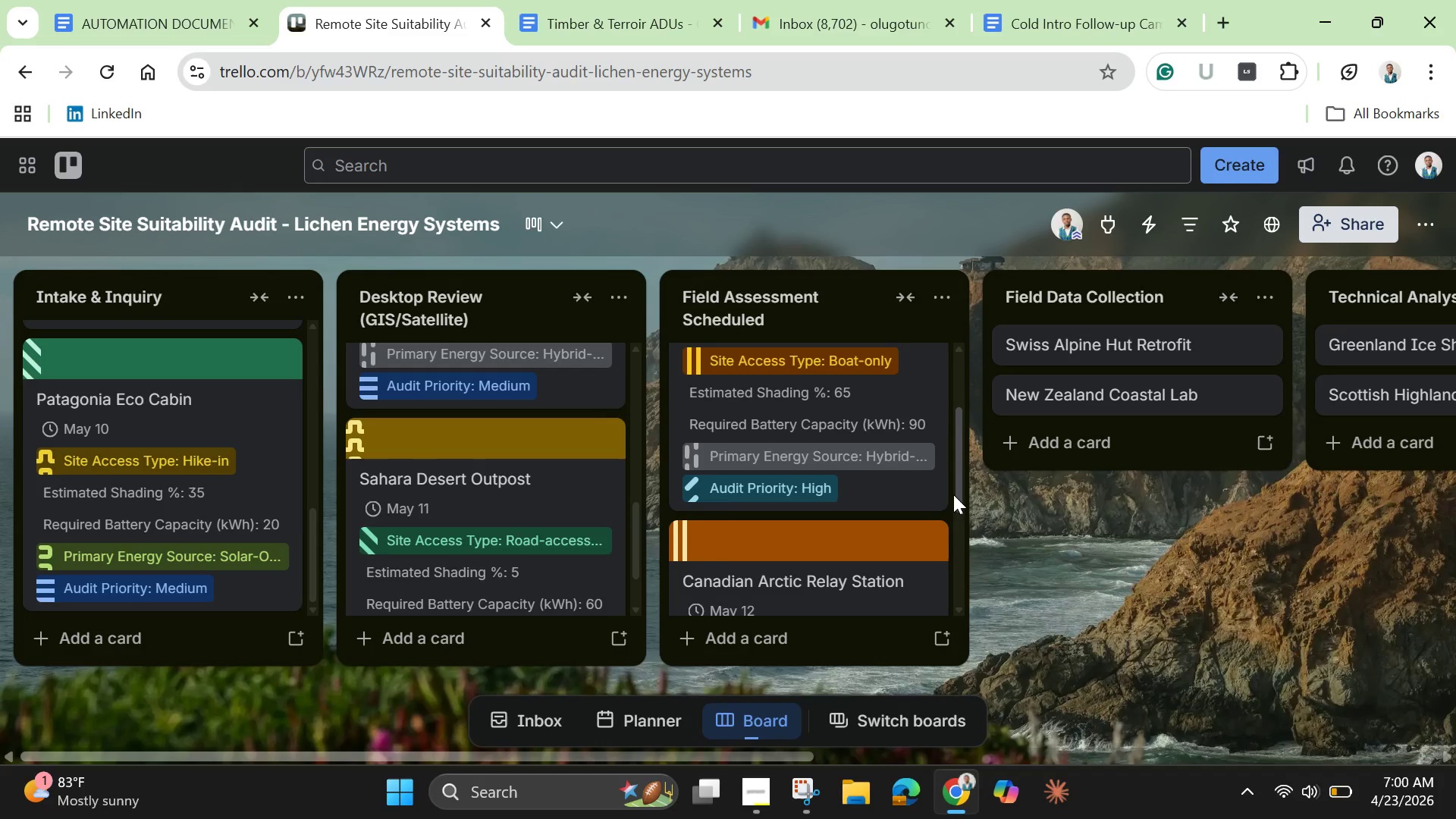 
left_click_drag(start_coordinate=[953, 494], to_coordinate=[965, 611])
 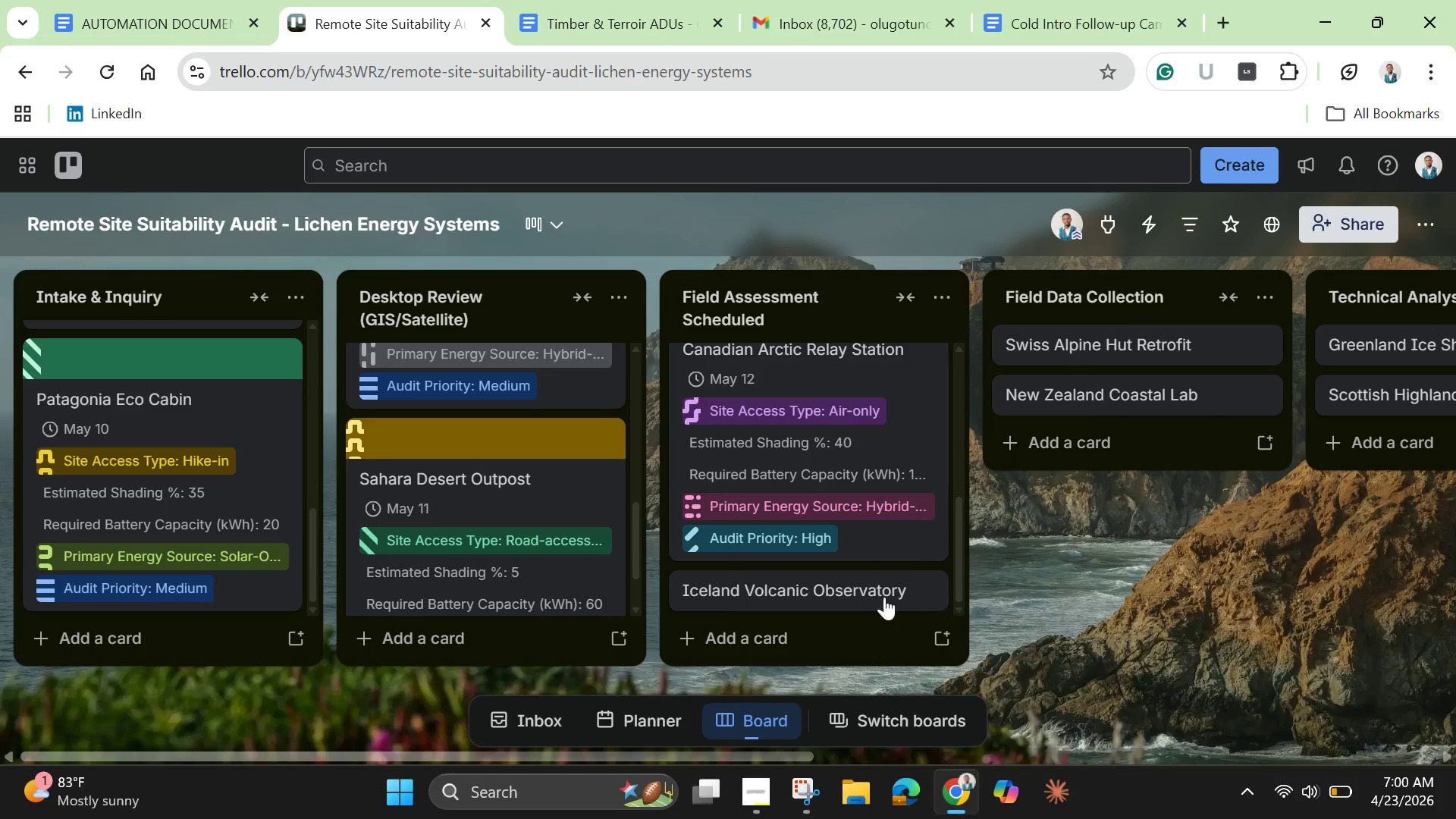 
mouse_move([827, 585])
 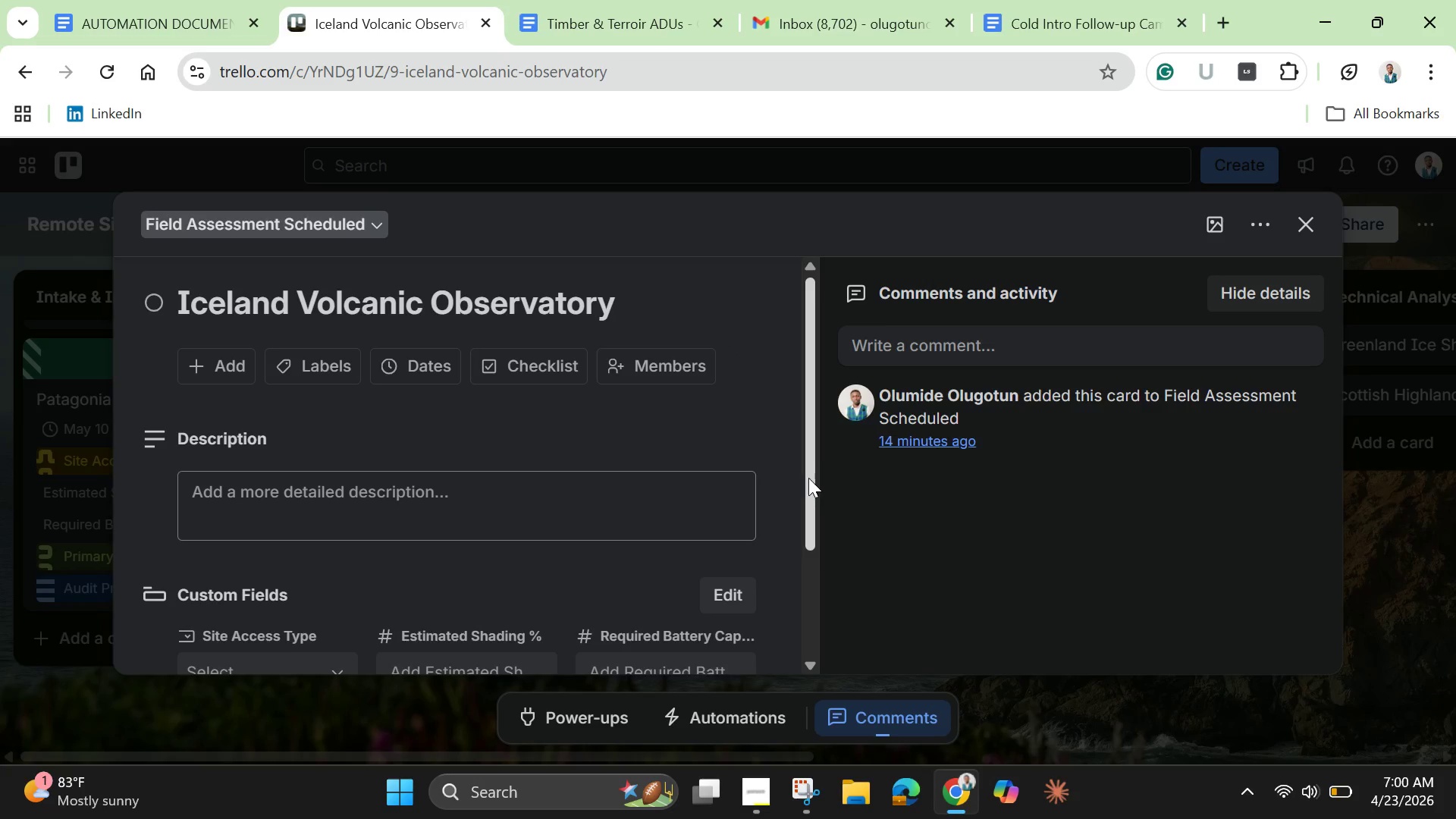 
left_click_drag(start_coordinate=[808, 478], to_coordinate=[808, 574])
 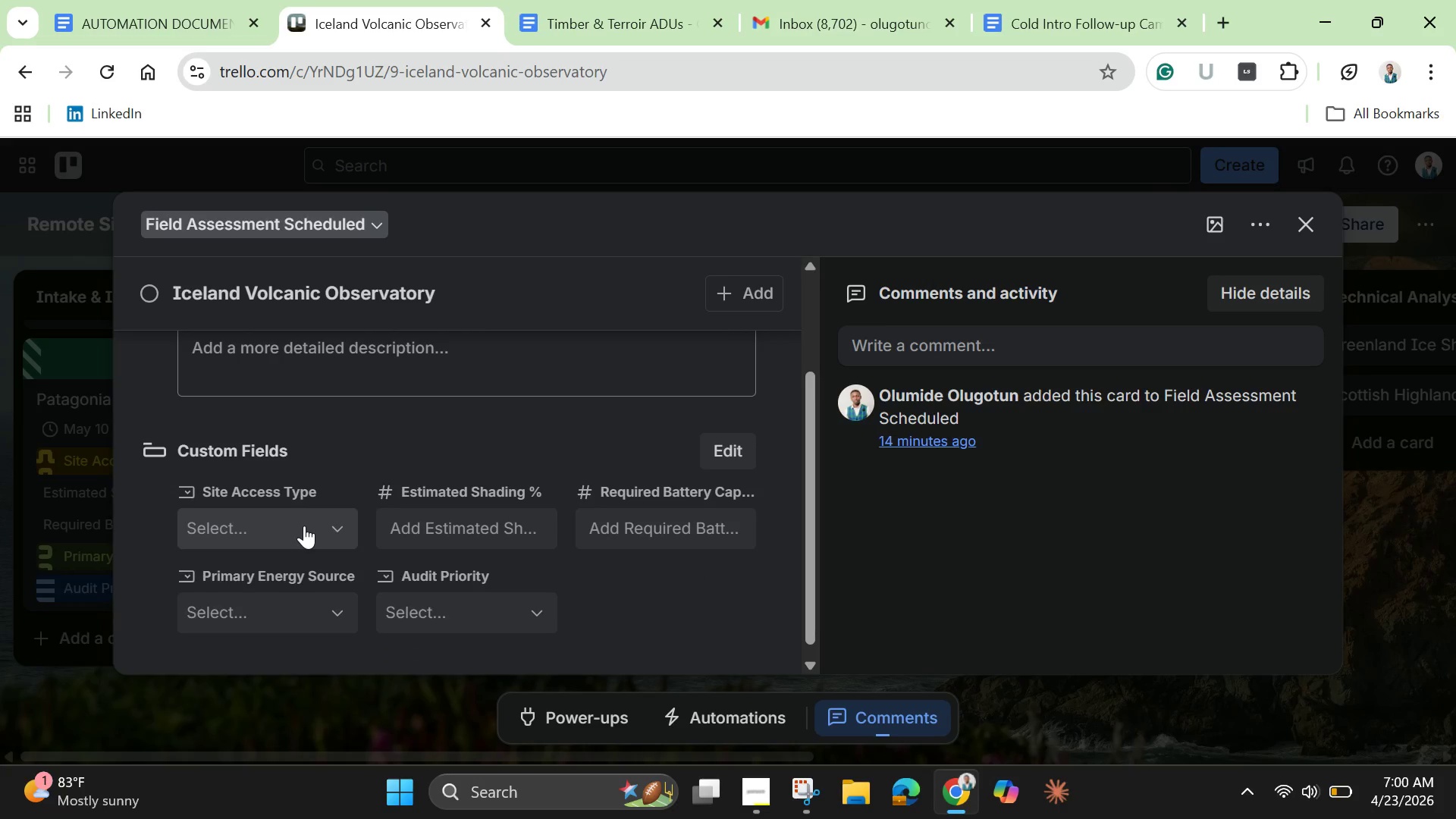 
left_click([304, 526])
 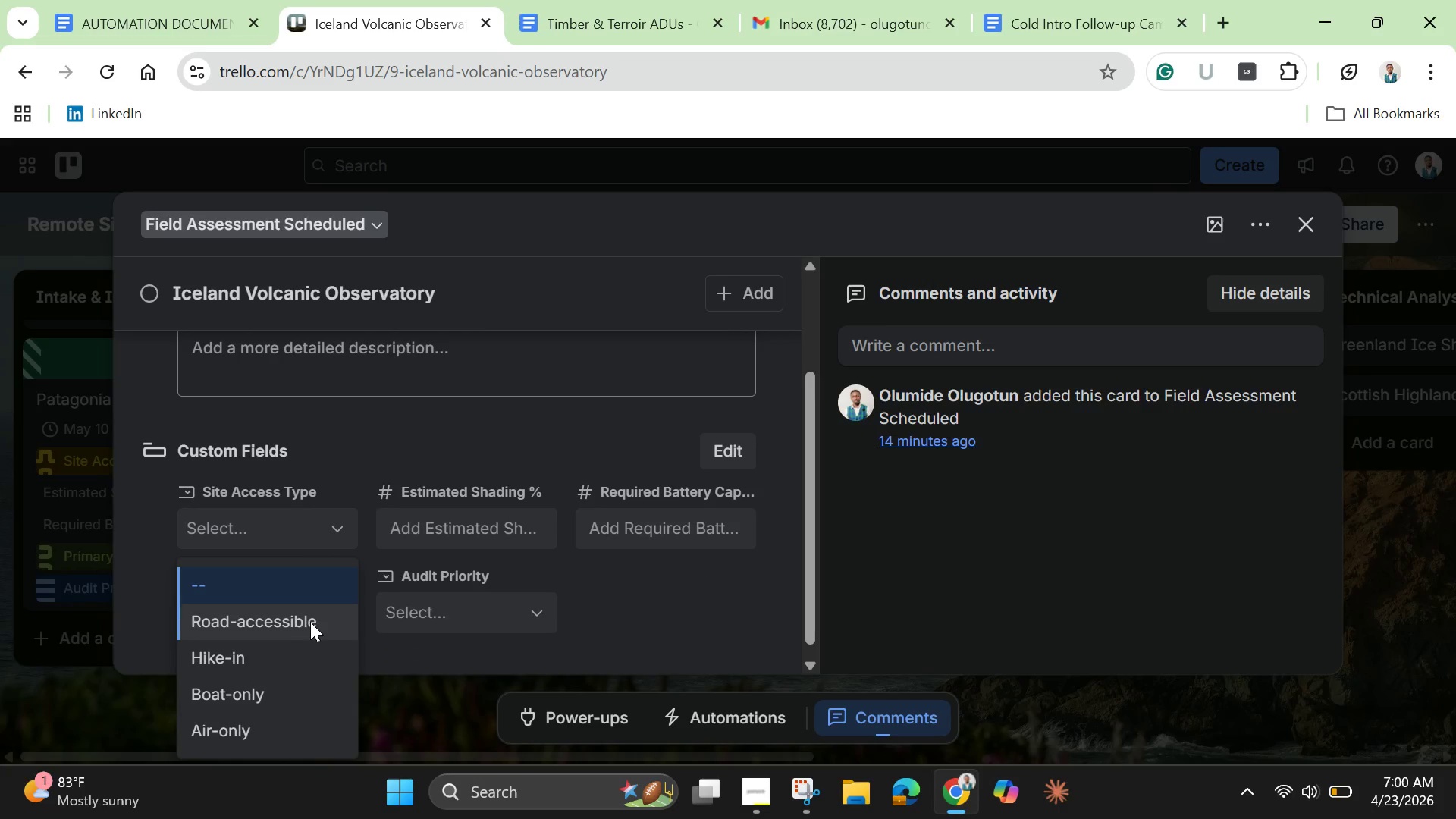 
left_click([310, 622])
 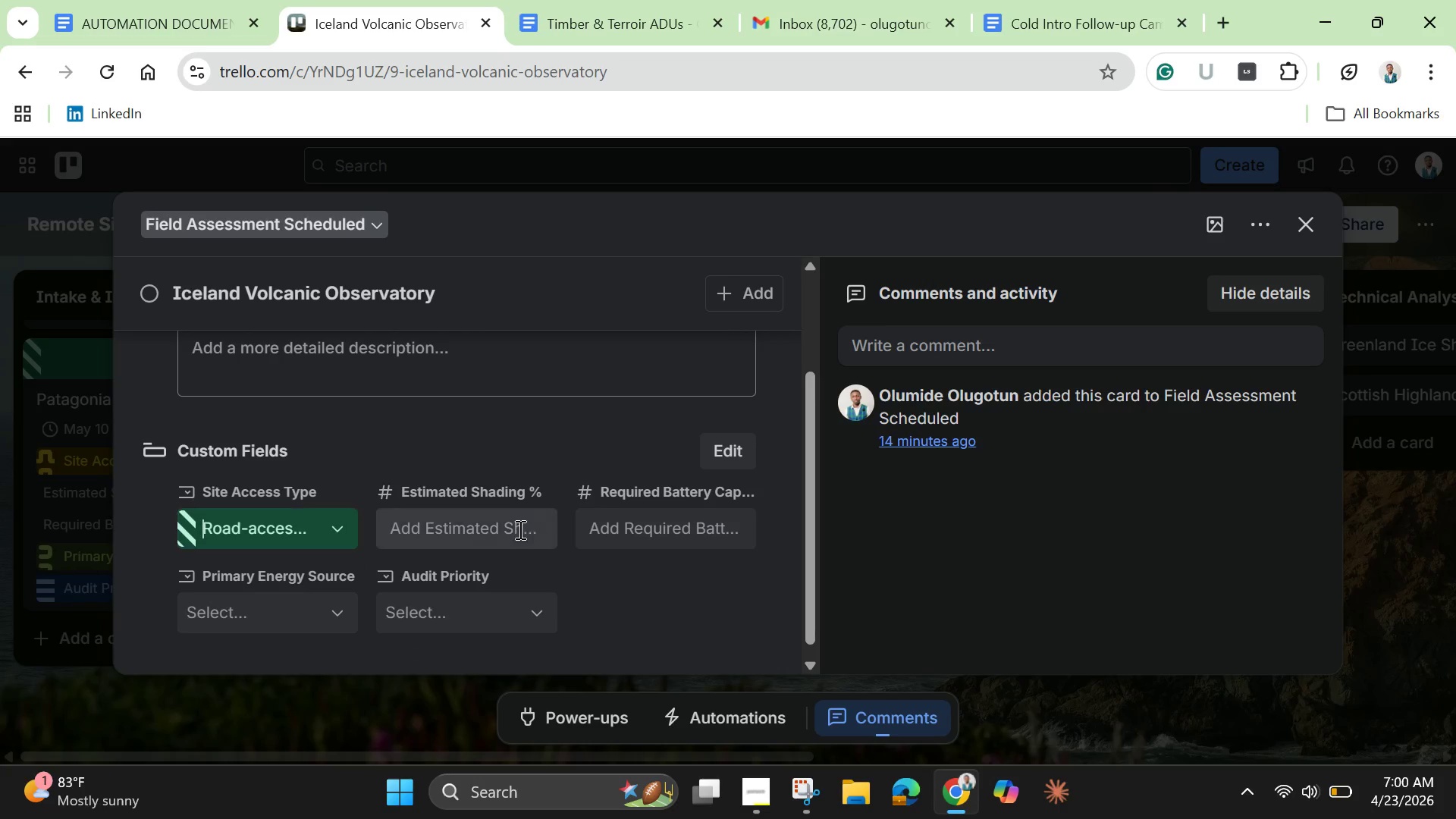 
left_click([513, 528])
 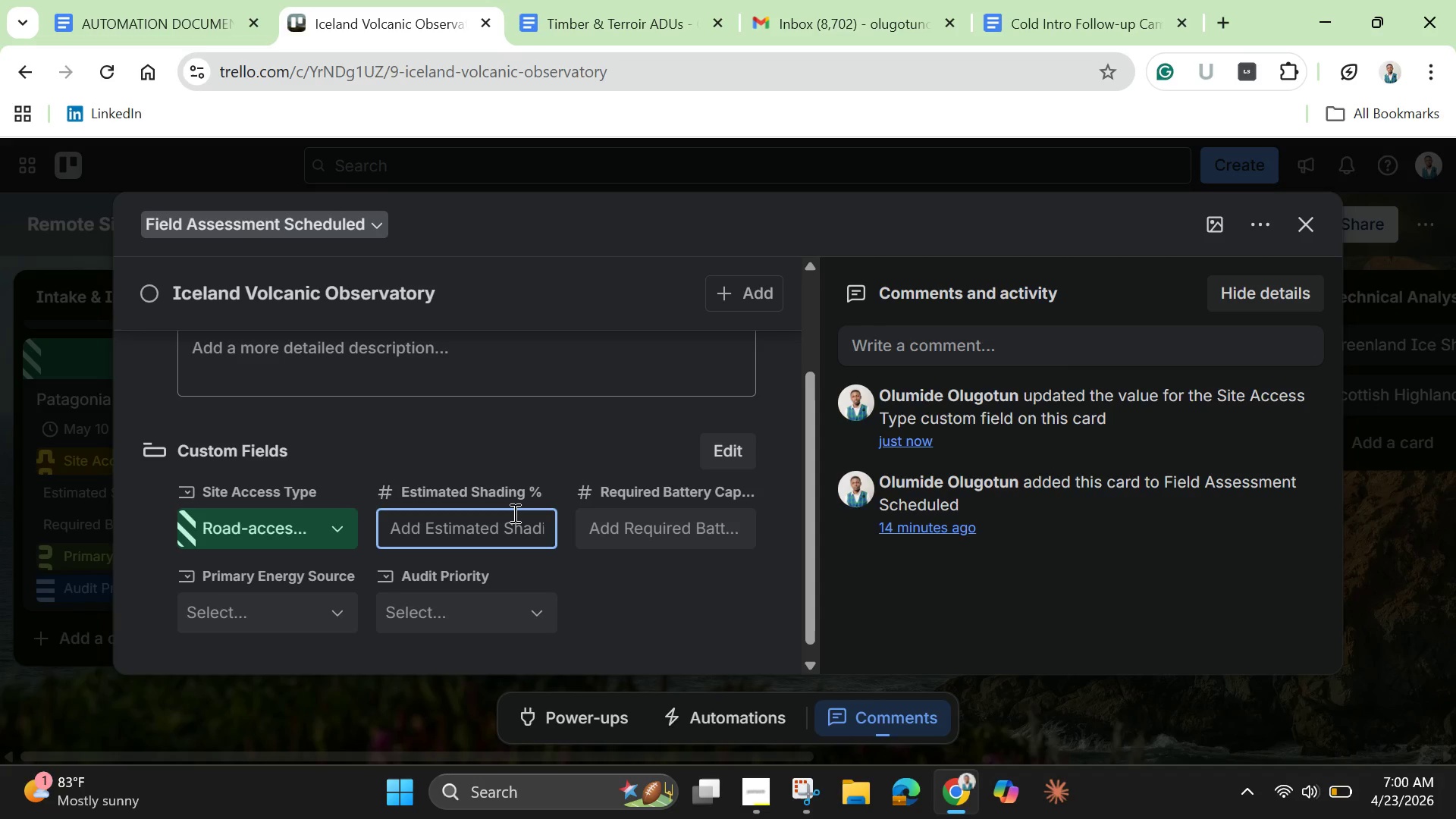 
type(20)
 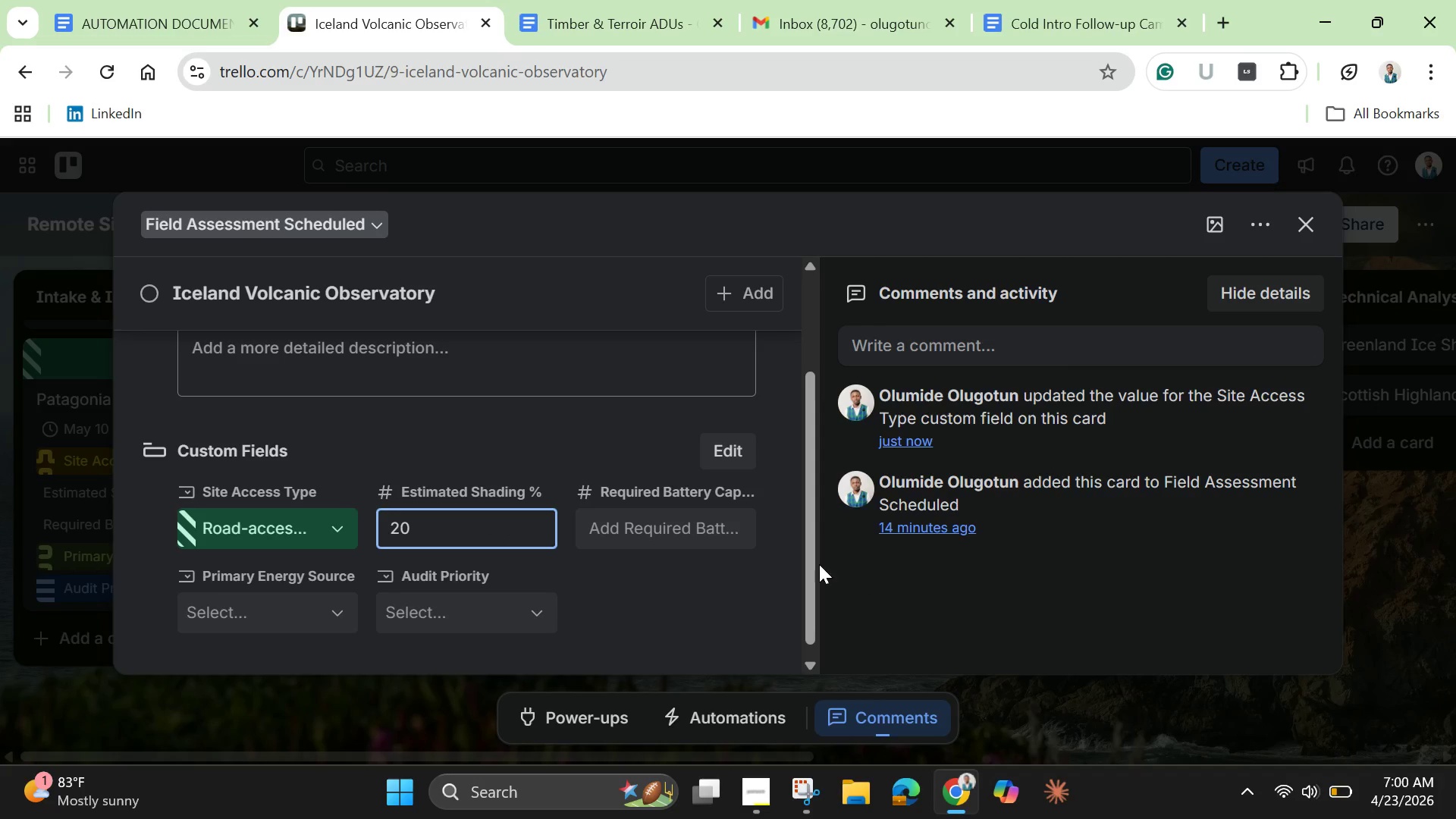 
left_click([696, 529])
 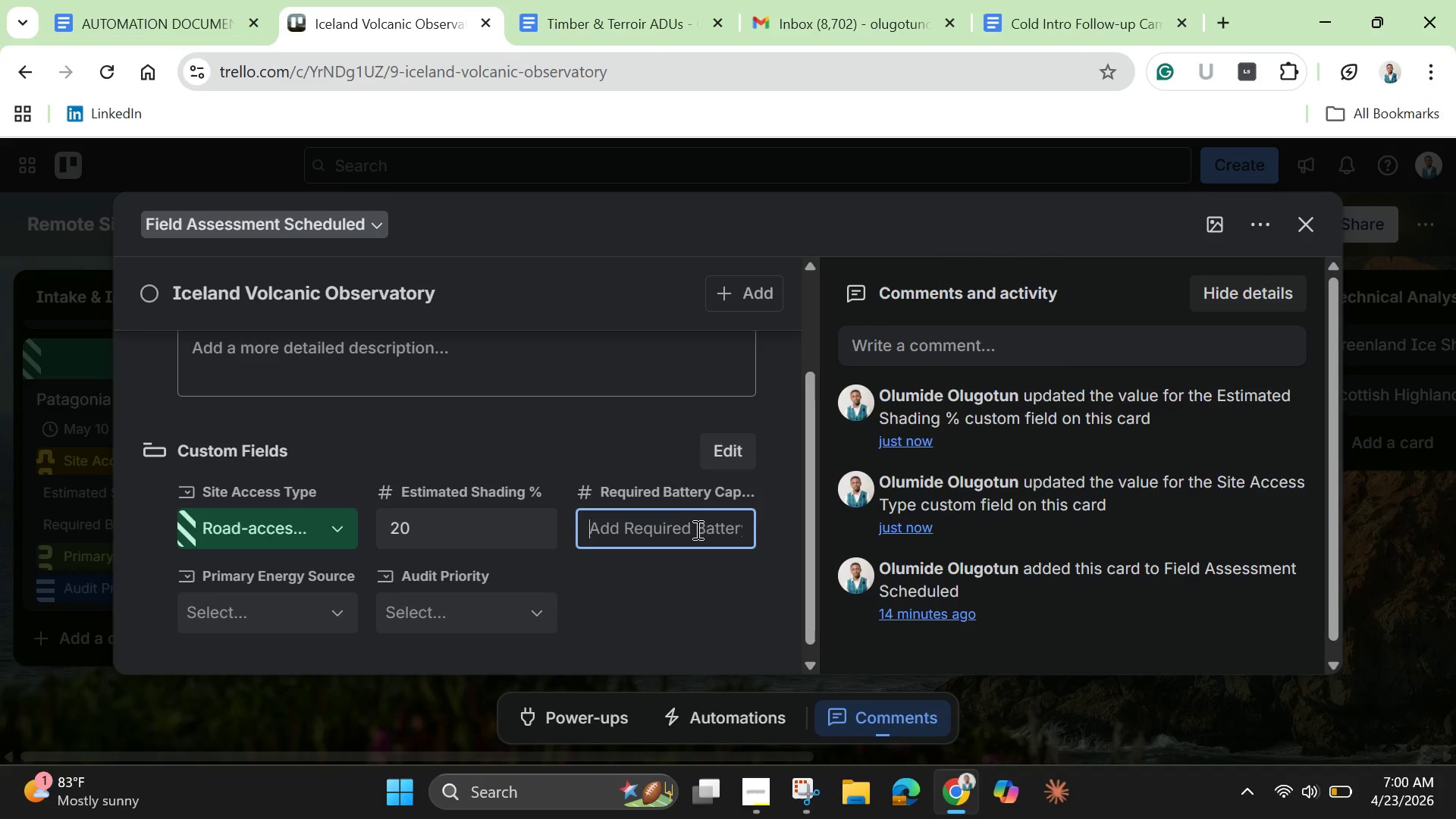 
type(75)
 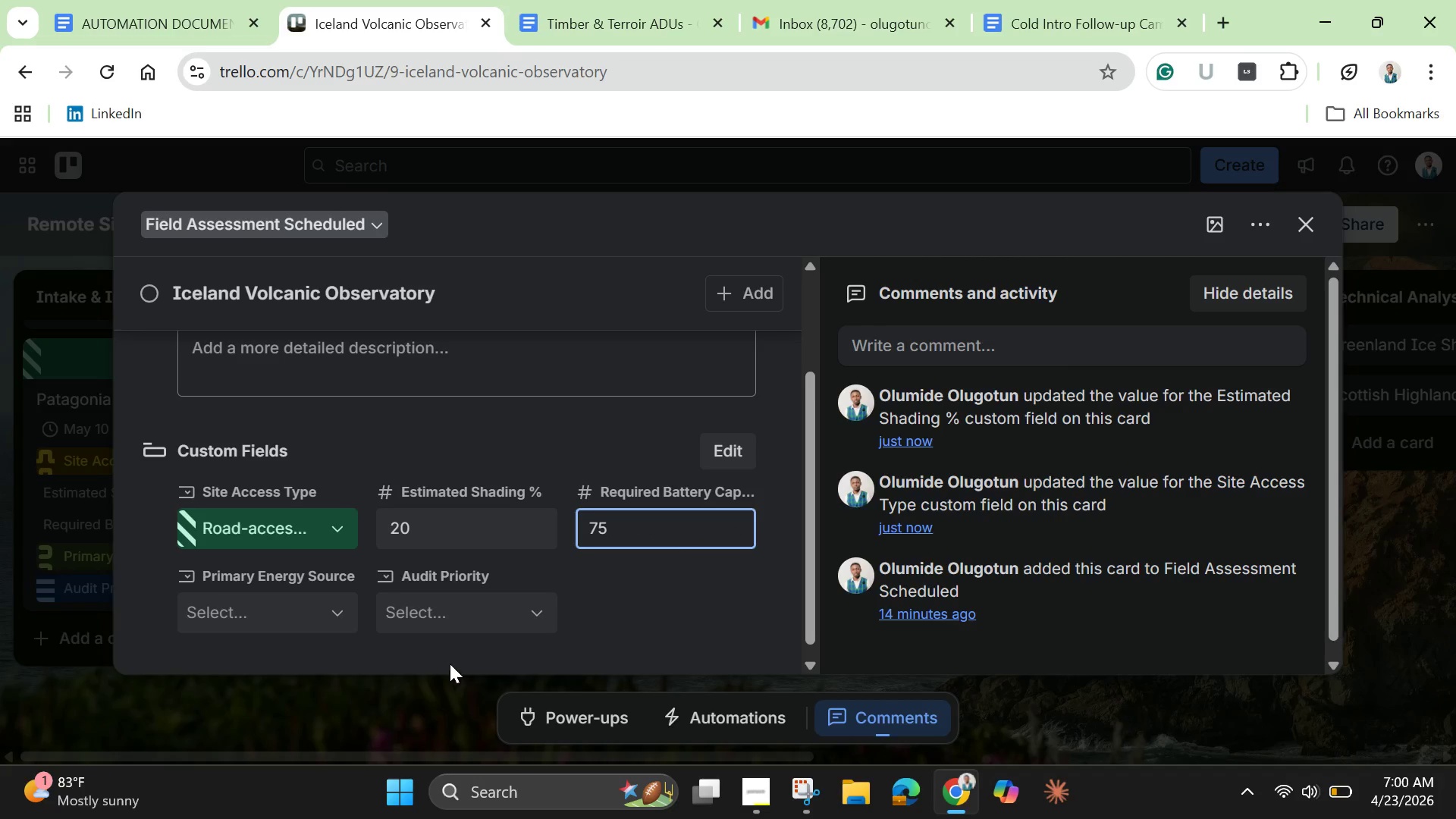 
mouse_move([322, 599])
 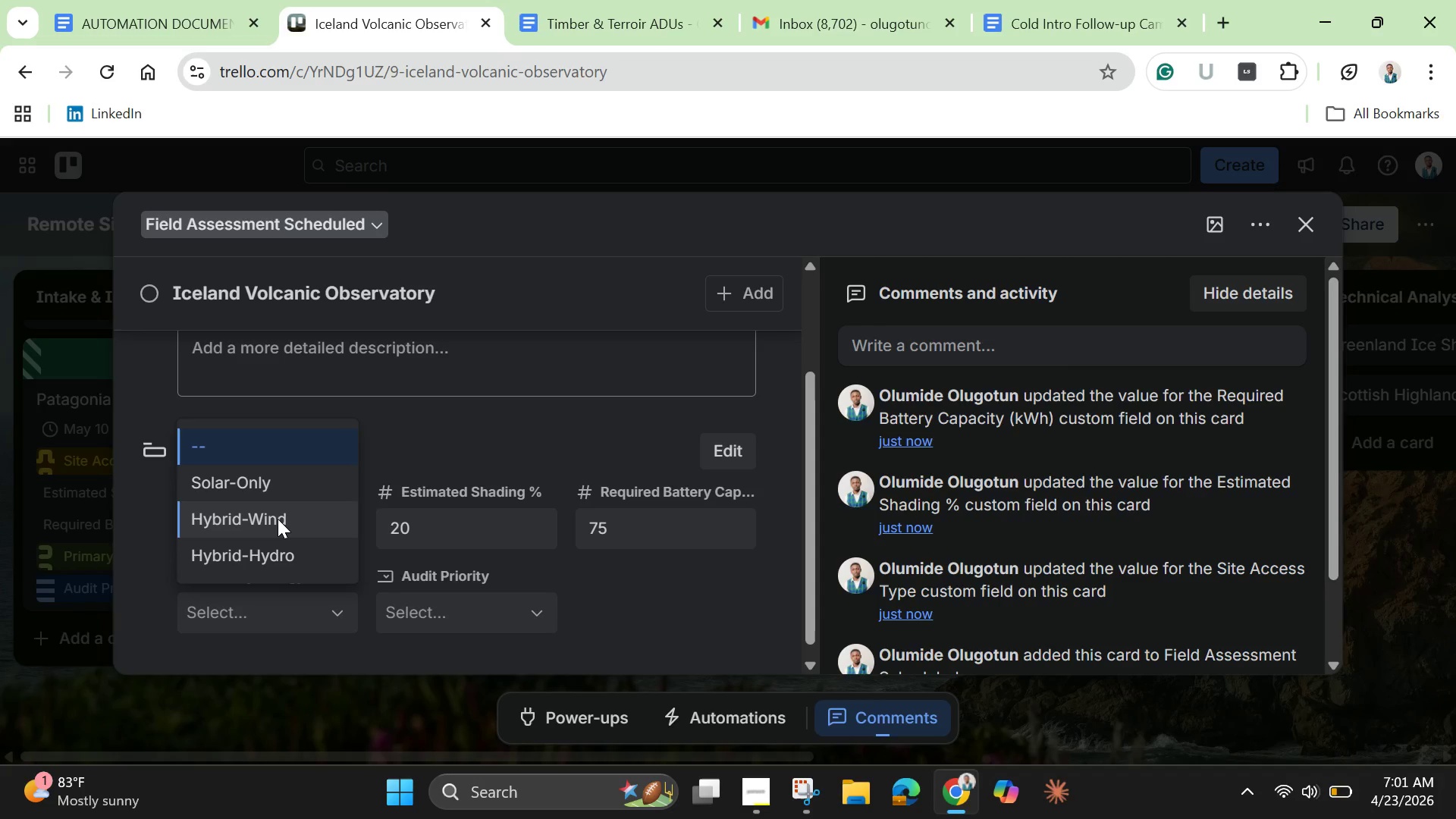 
left_click([278, 519])
 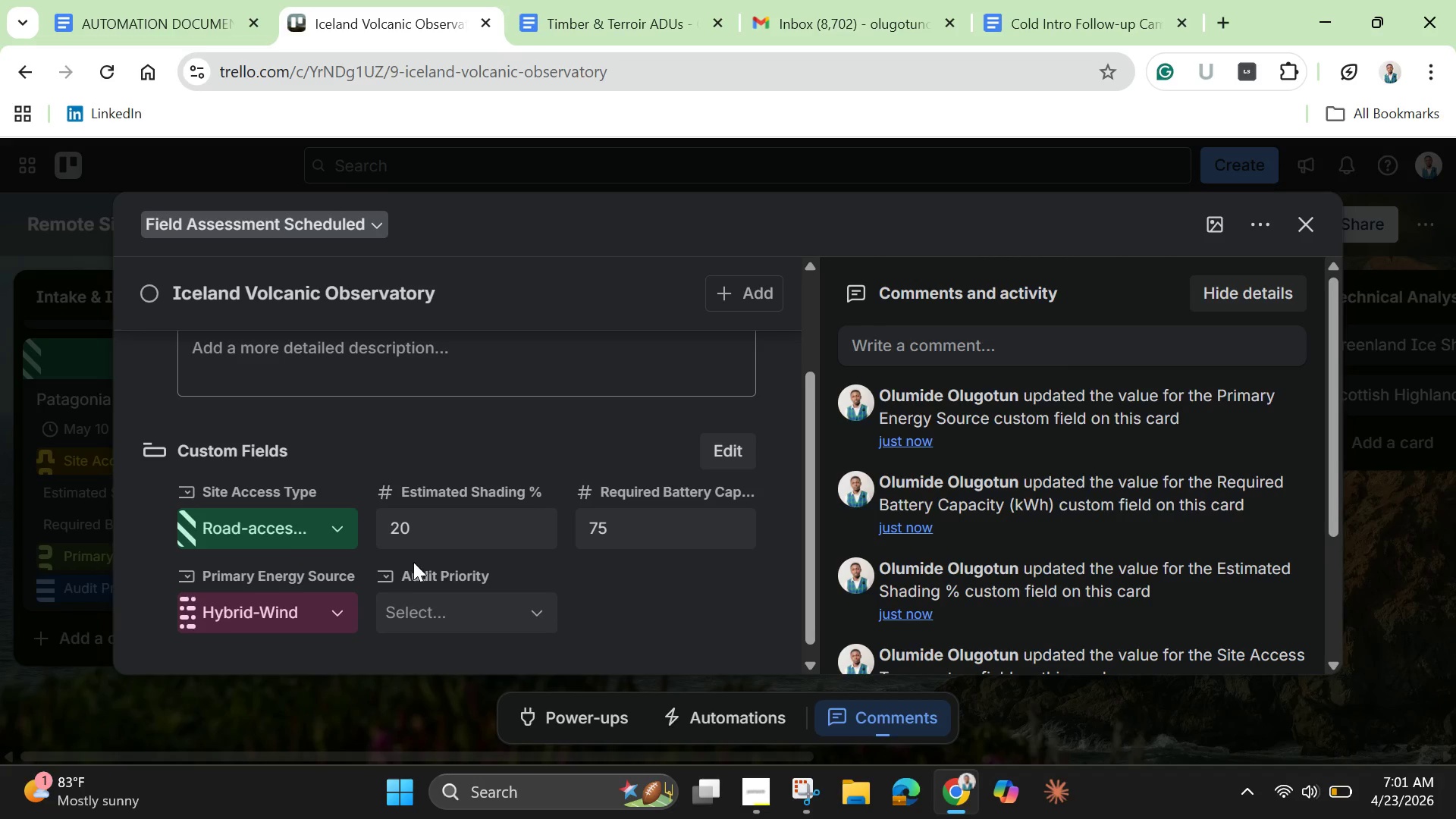 
left_click([453, 615])
 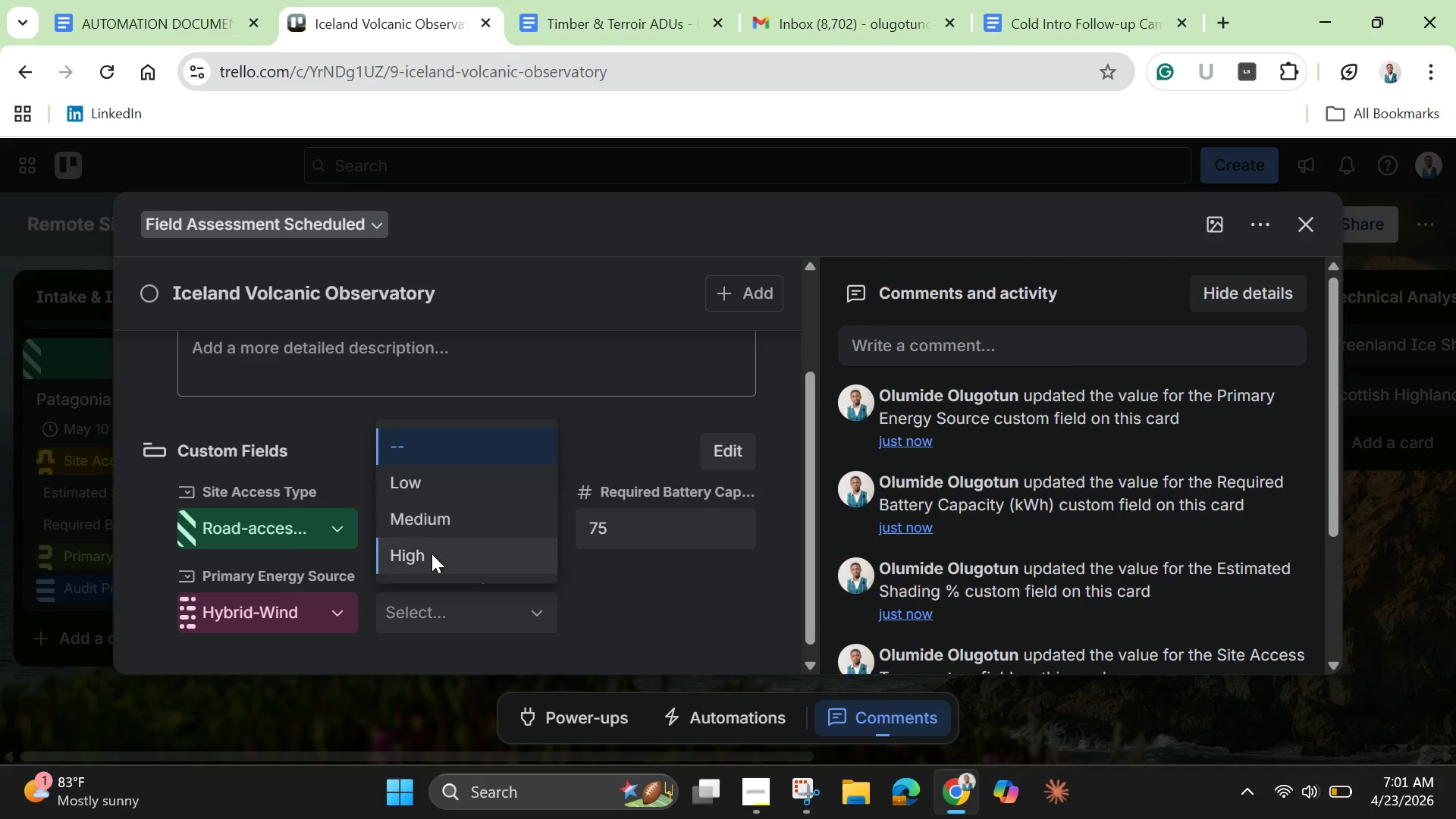 
left_click([431, 555])
 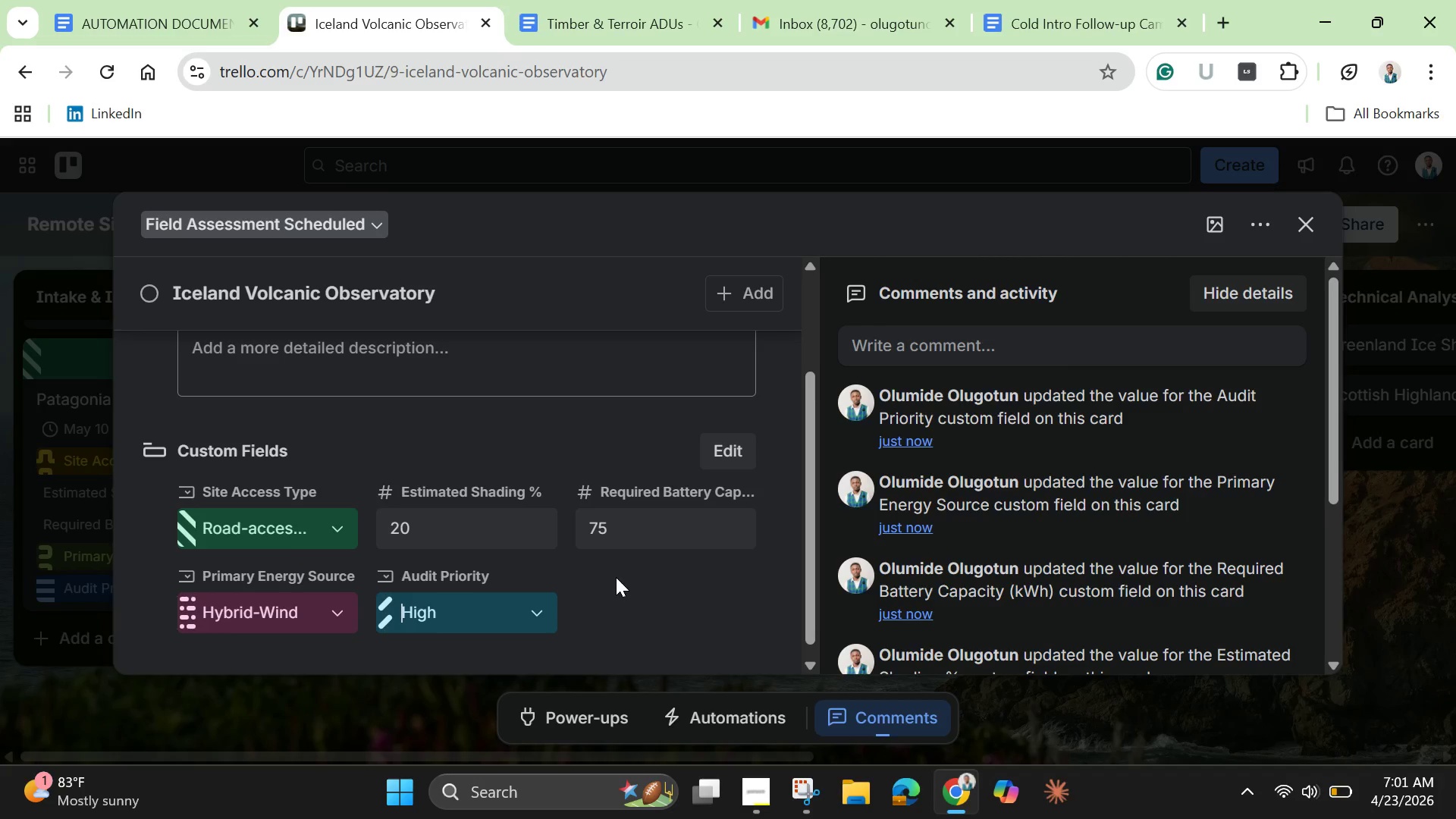 
left_click([616, 577])
 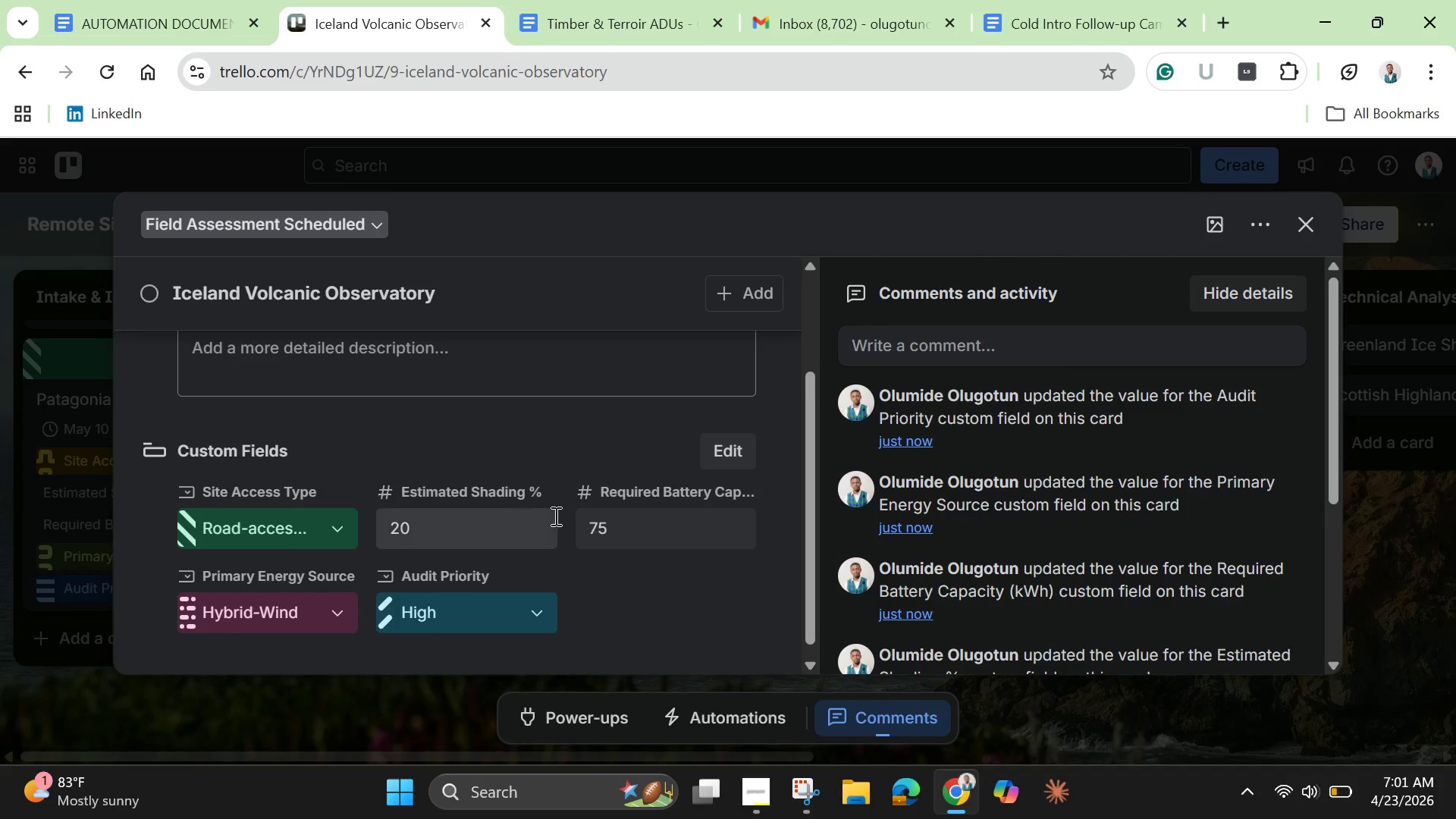 
scroll: coordinate [554, 516], scroll_direction: down, amount: 2.0
 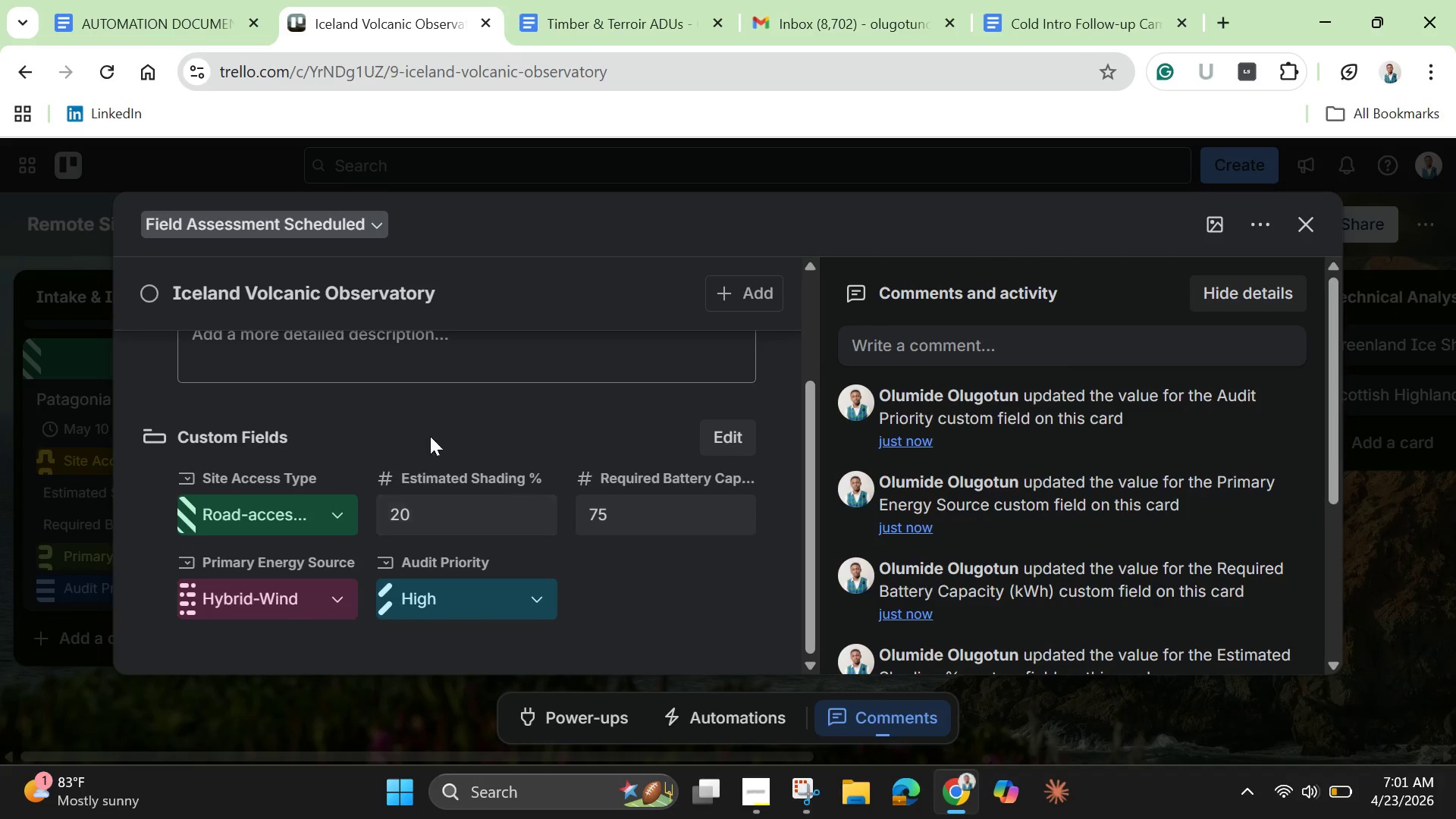 
scroll: coordinate [459, 431], scroll_direction: up, amount: 1.0
 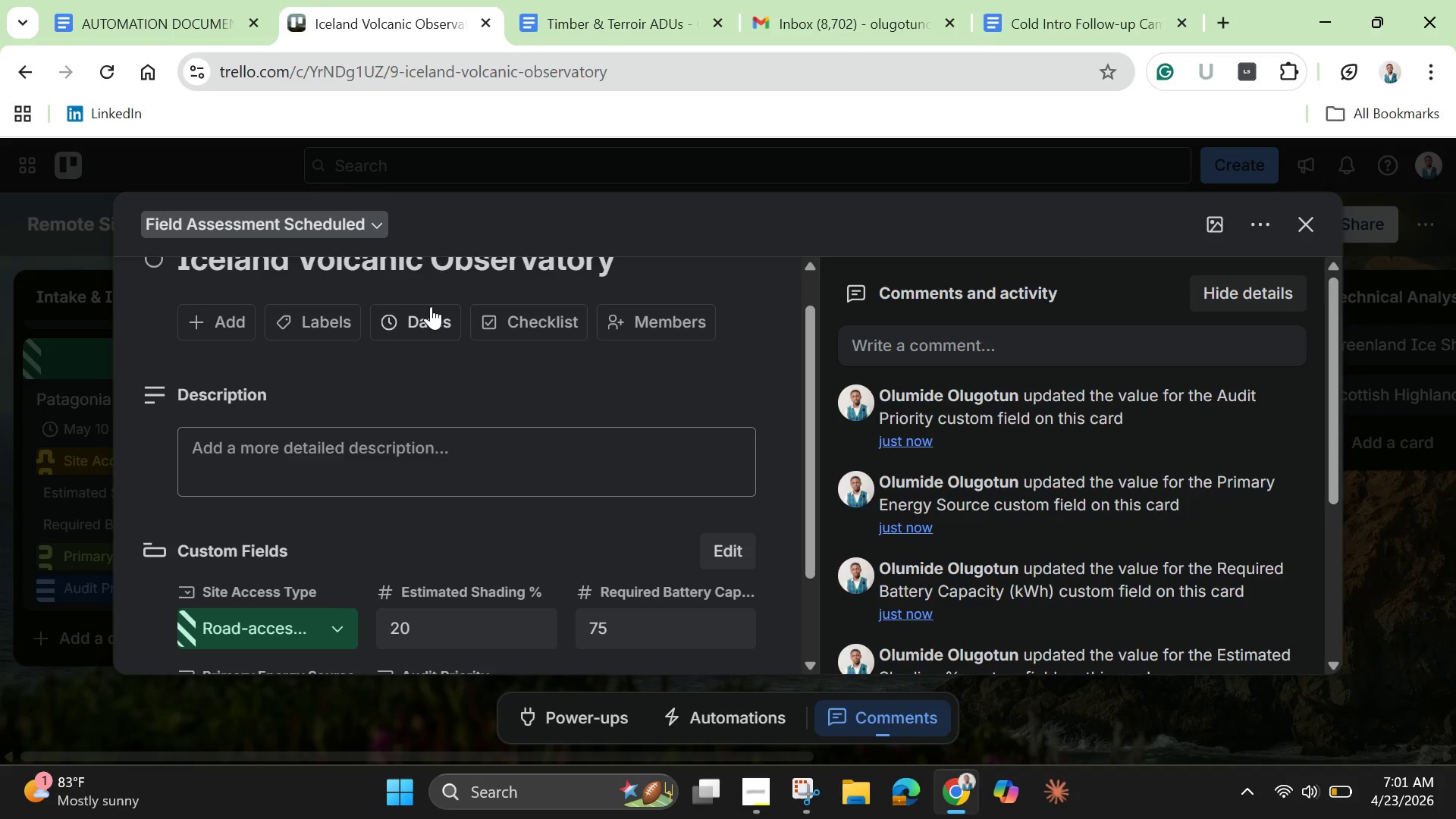 
left_click([428, 320])
 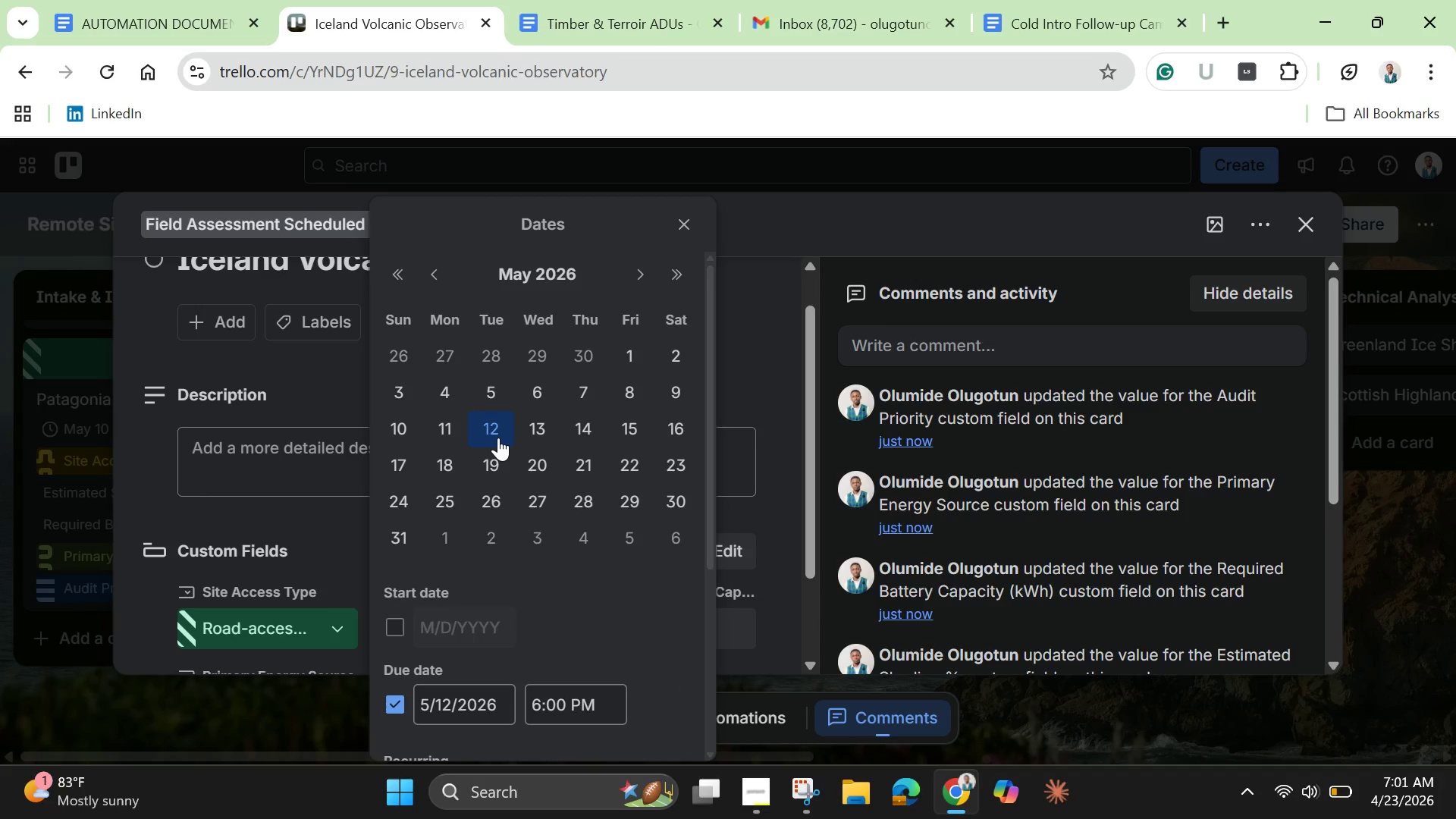 
scroll: coordinate [585, 529], scroll_direction: down, amount: 5.0
 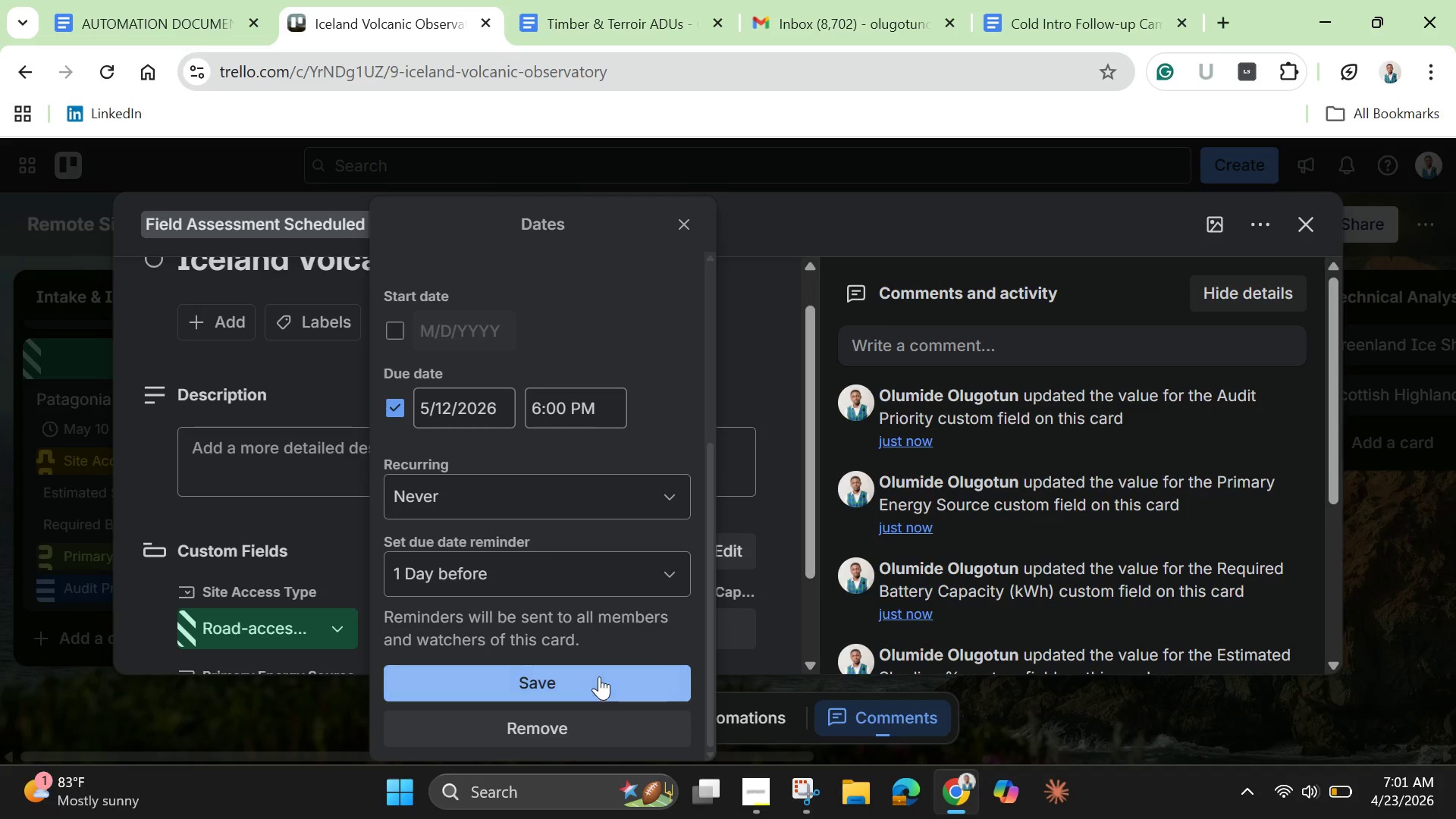 
left_click([599, 676])
 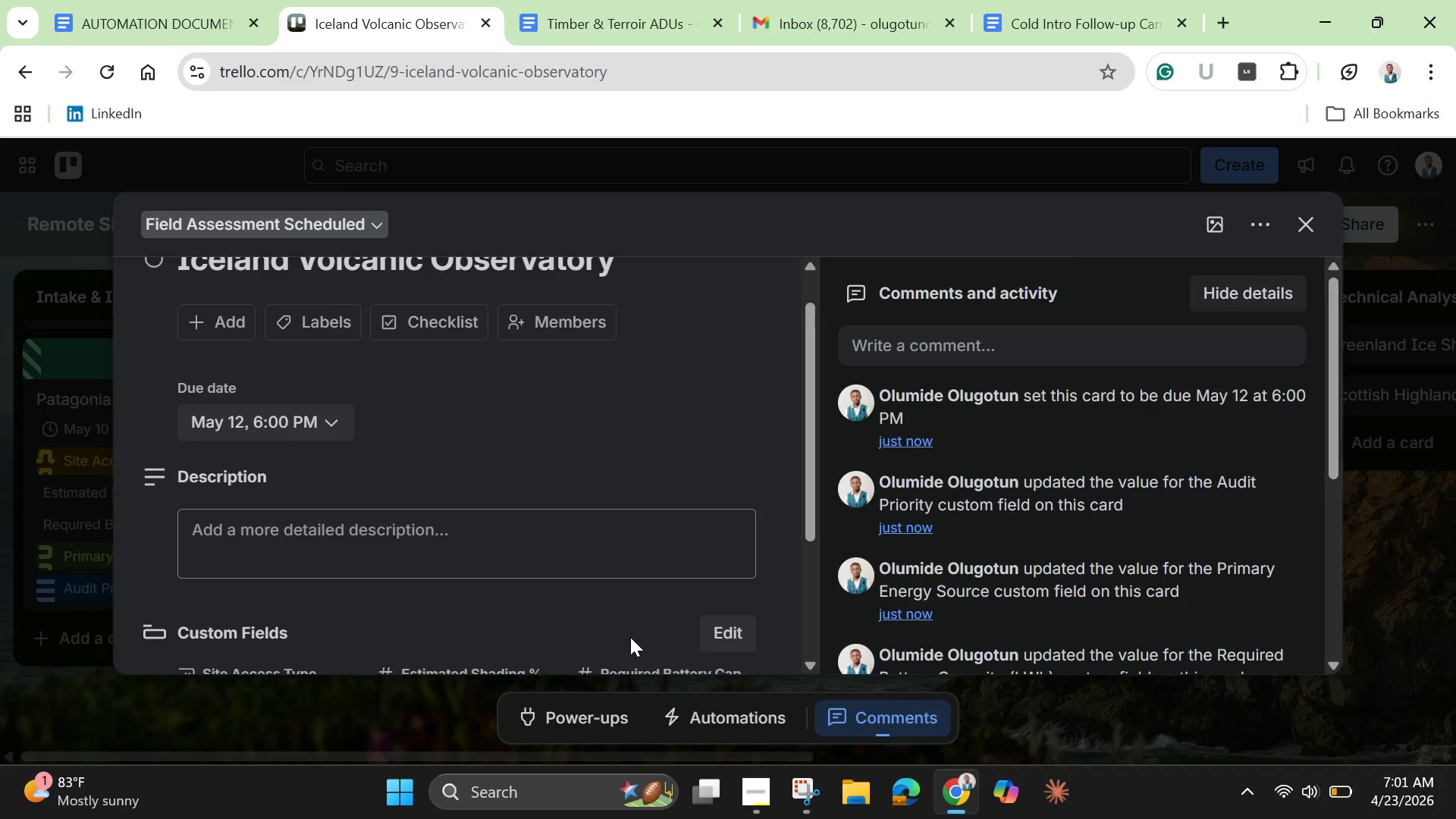 
wait(47.08)
 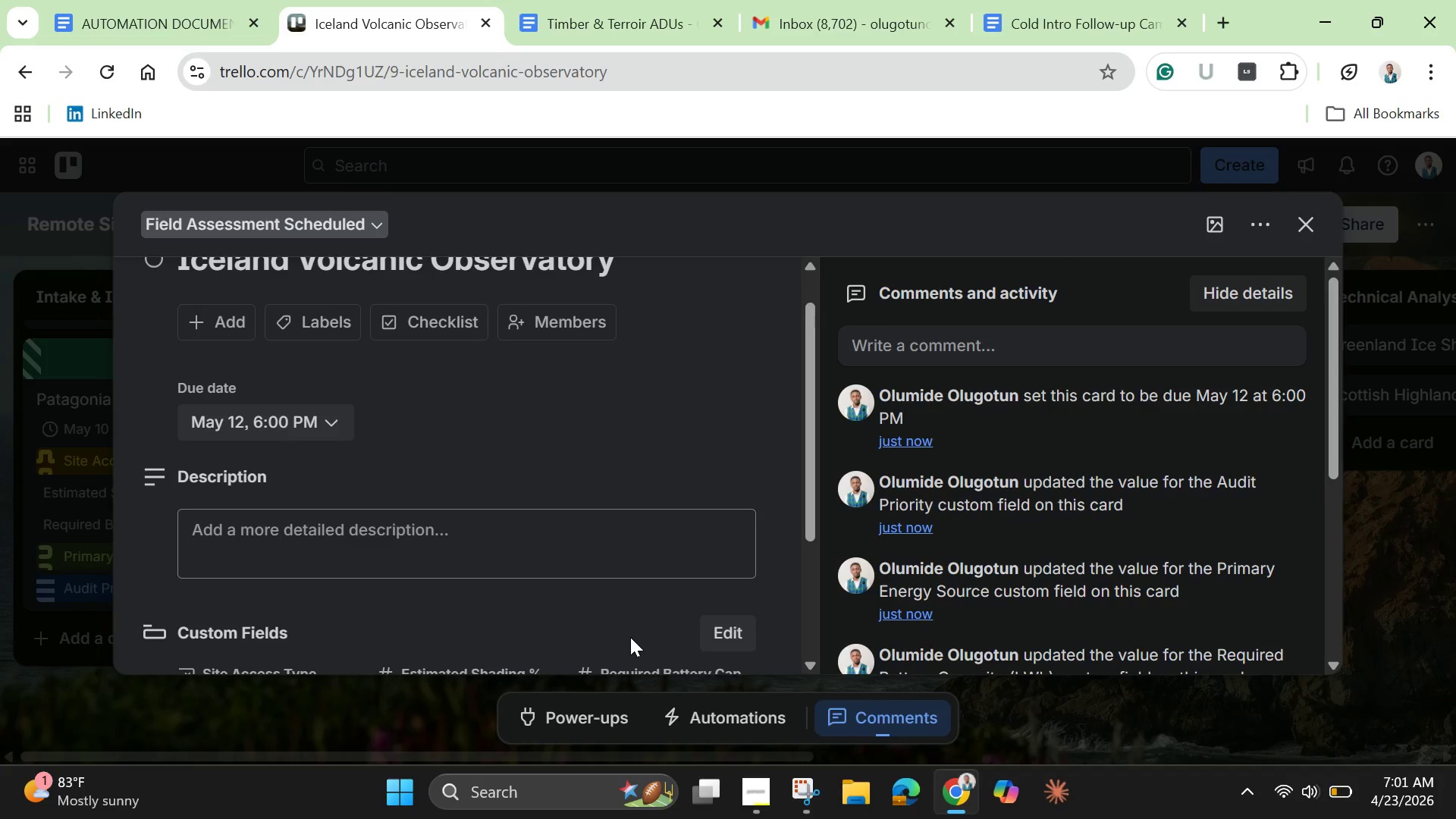 
left_click([1219, 224])
 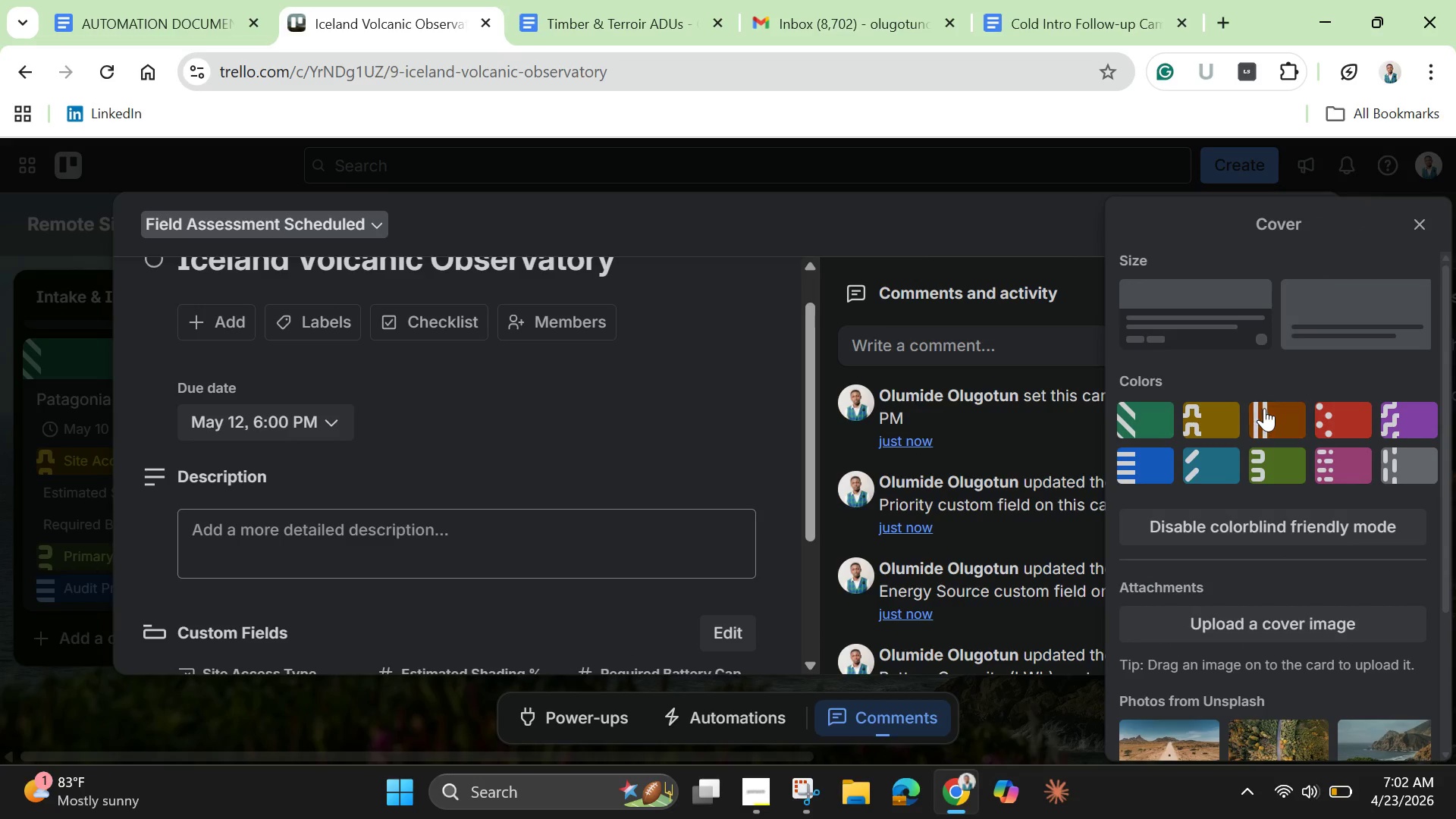 
left_click([1264, 408])
 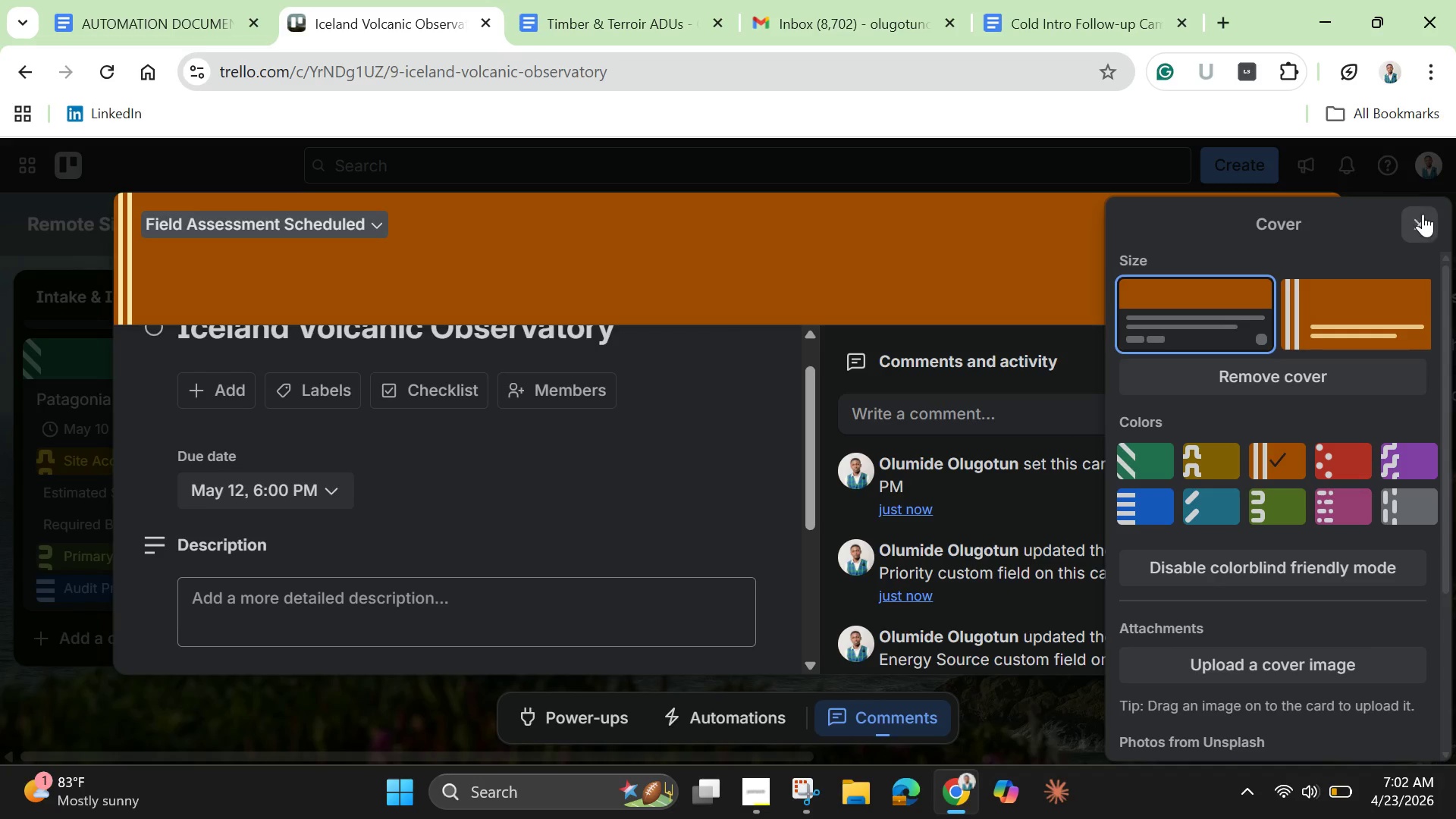 
left_click([1424, 217])
 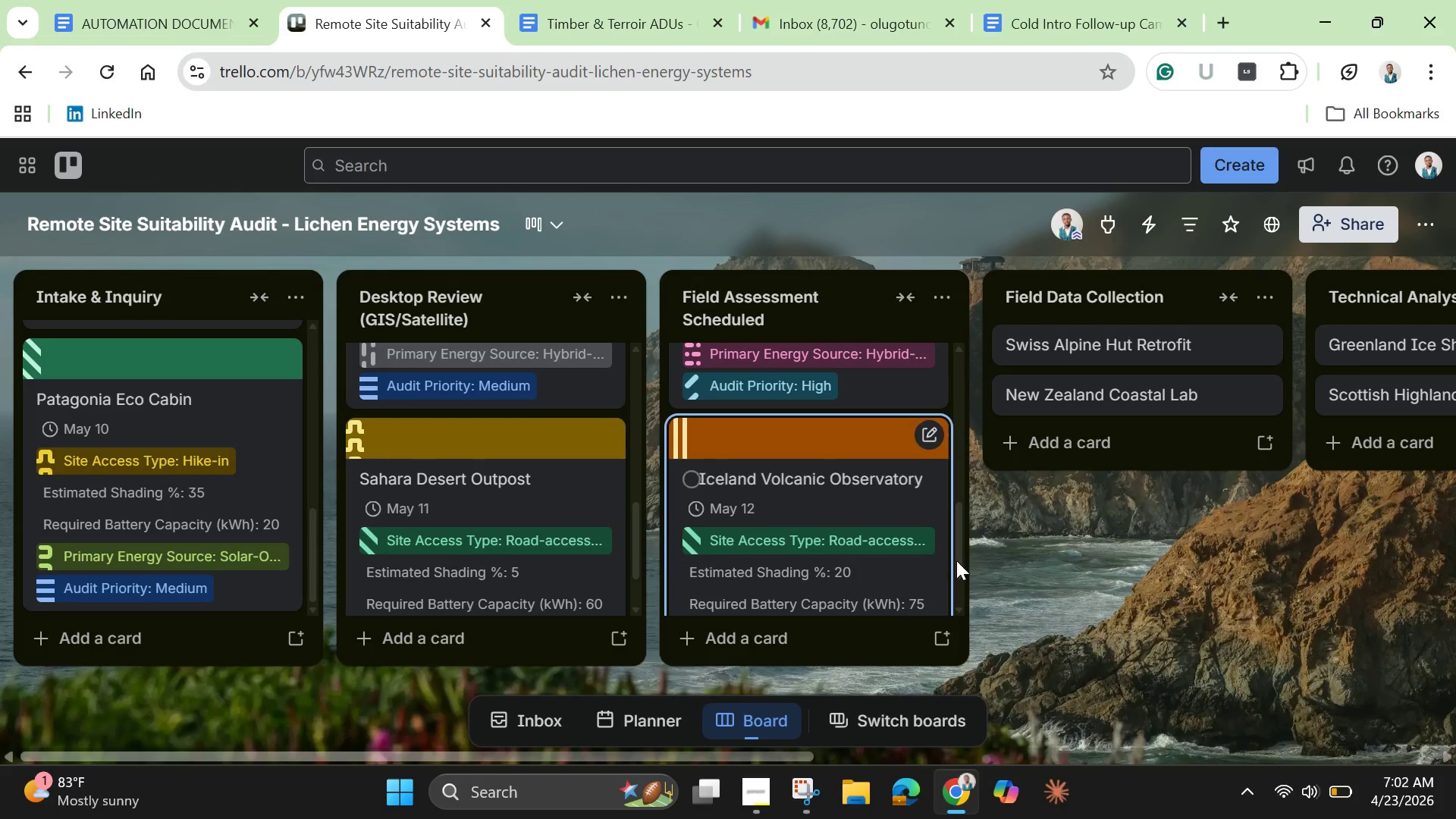 
left_click_drag(start_coordinate=[958, 560], to_coordinate=[935, 360])
 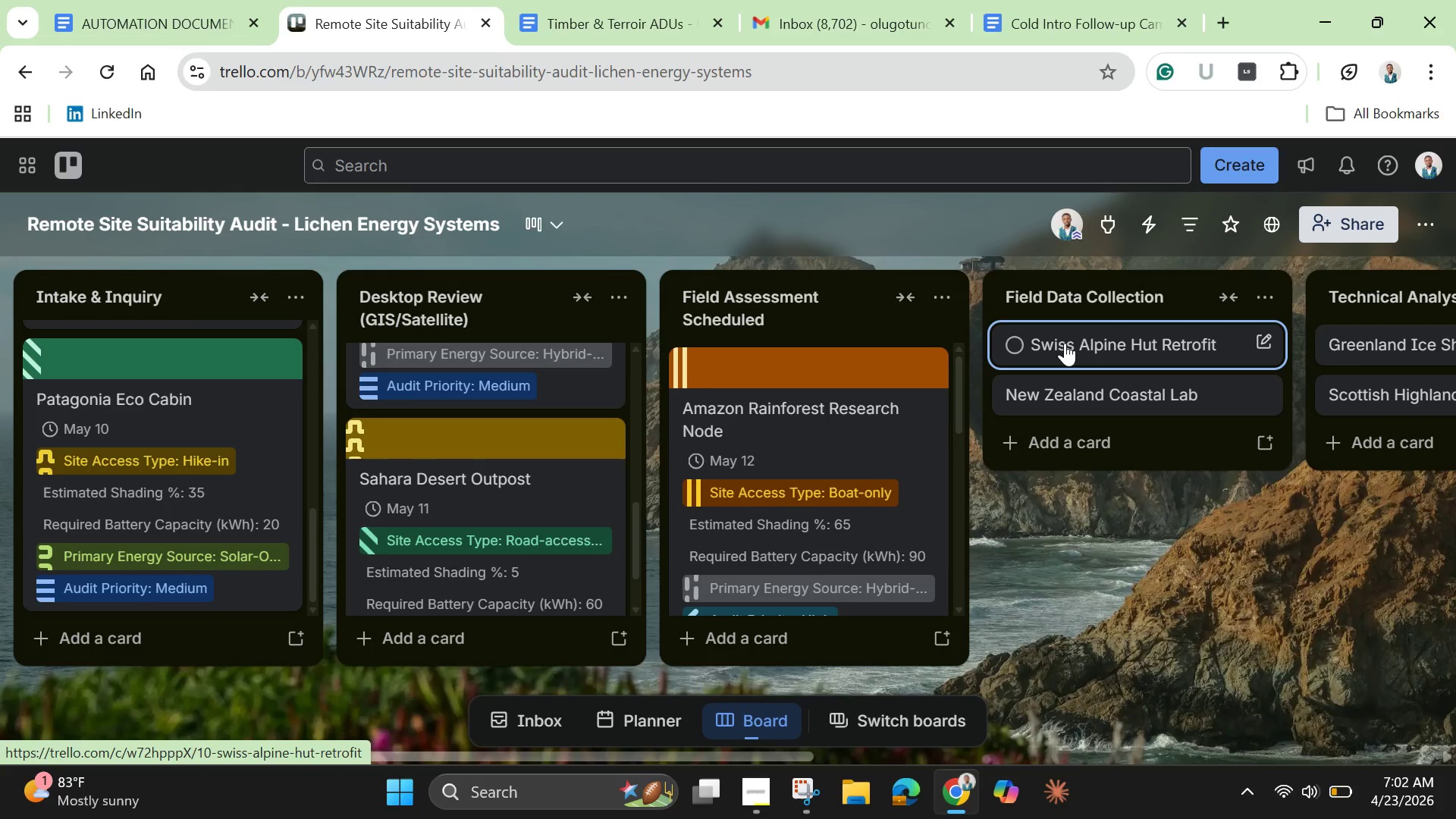 
left_click([1065, 343])
 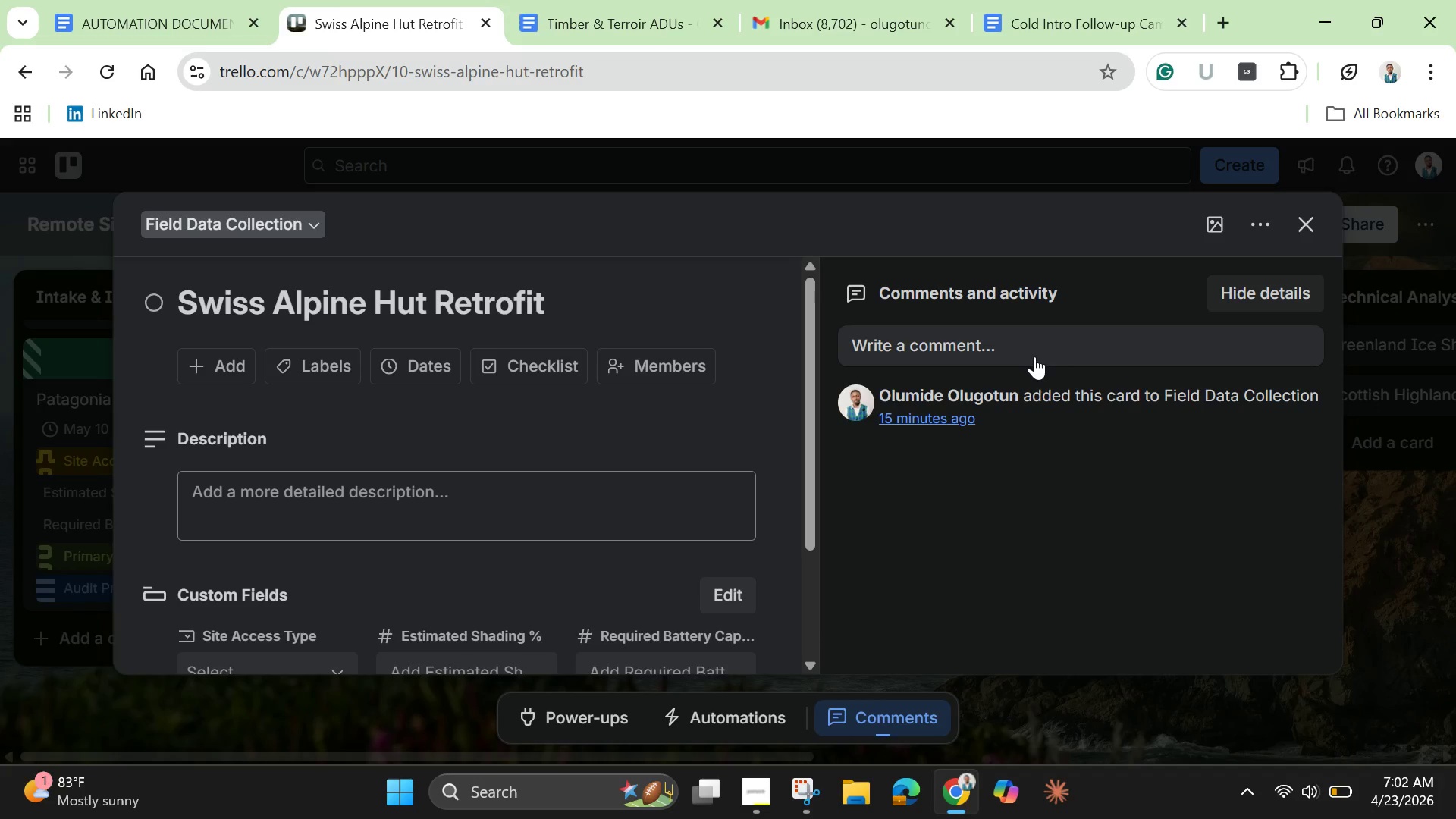 
scroll: coordinate [400, 589], scroll_direction: down, amount: 2.0
 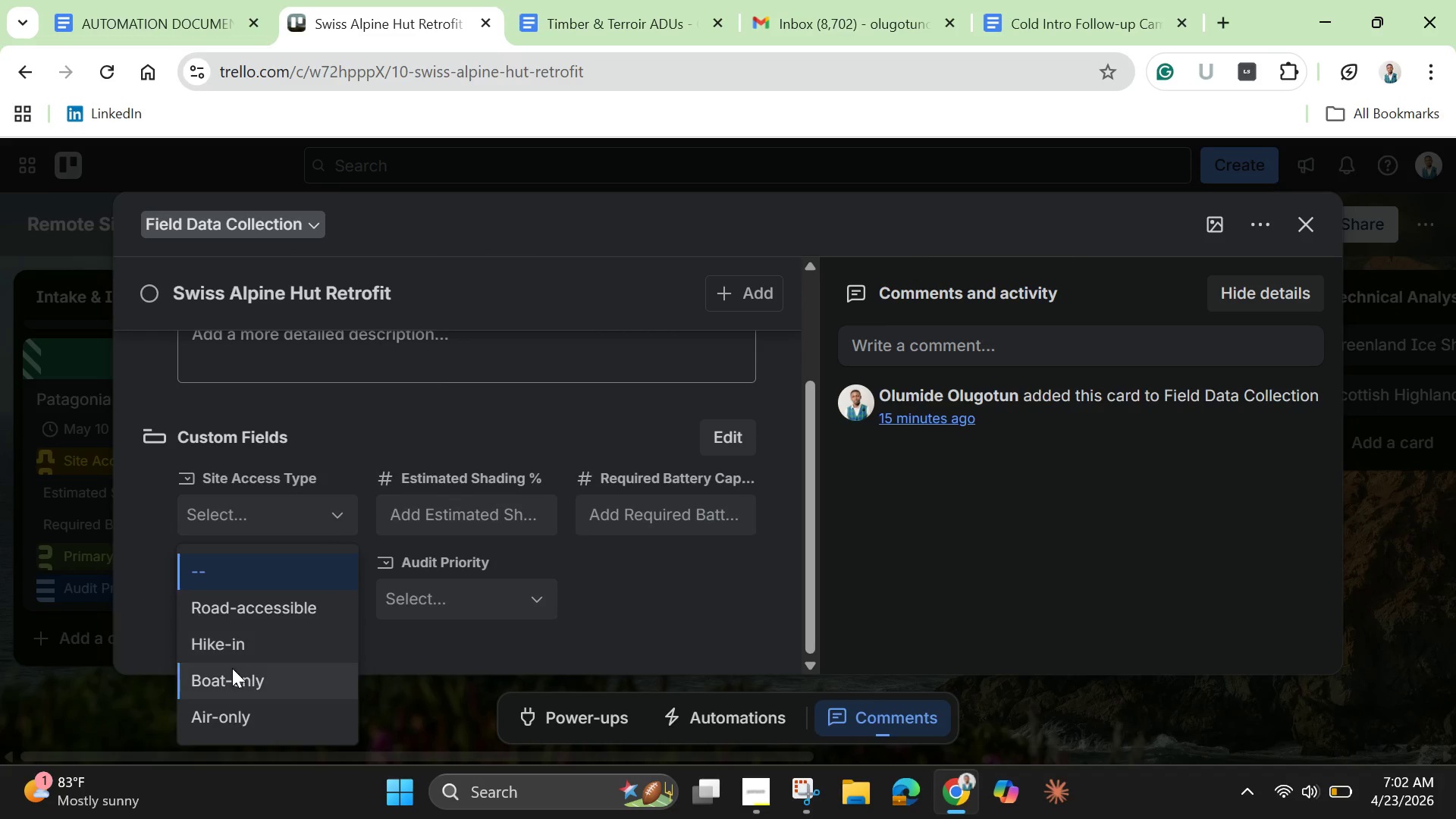 
left_click([237, 654])
 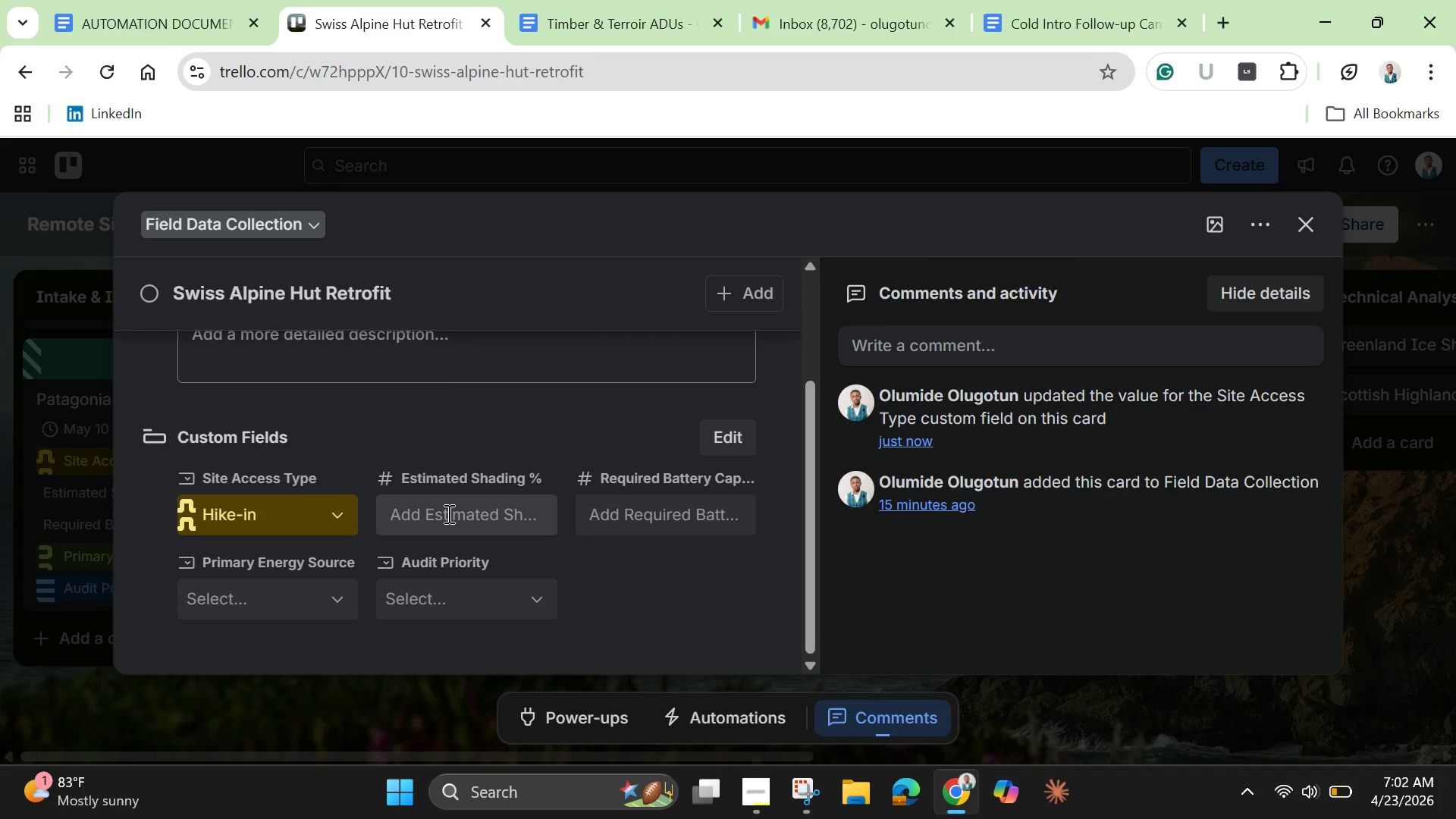 
left_click([447, 513])
 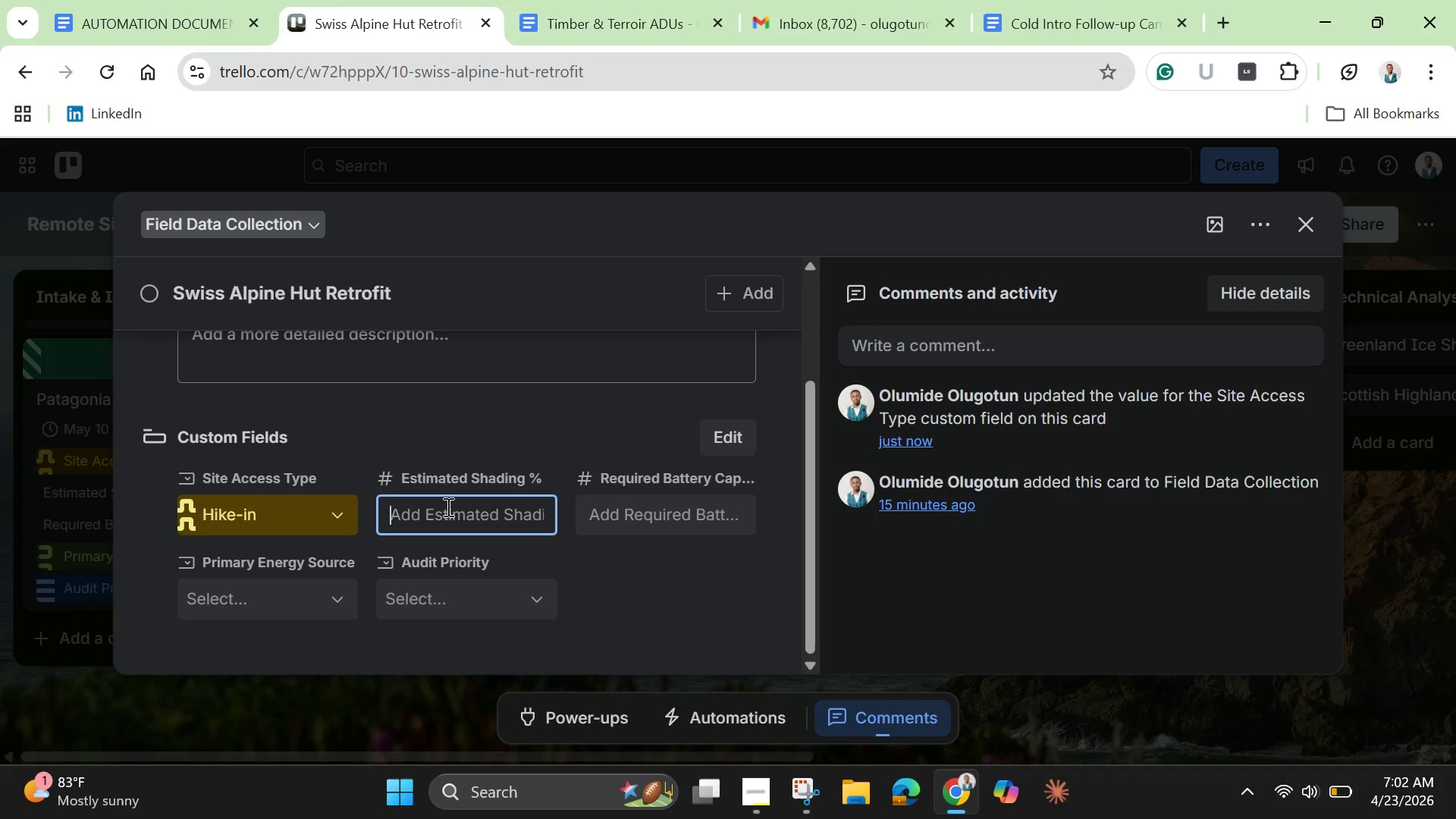 
type(30)
 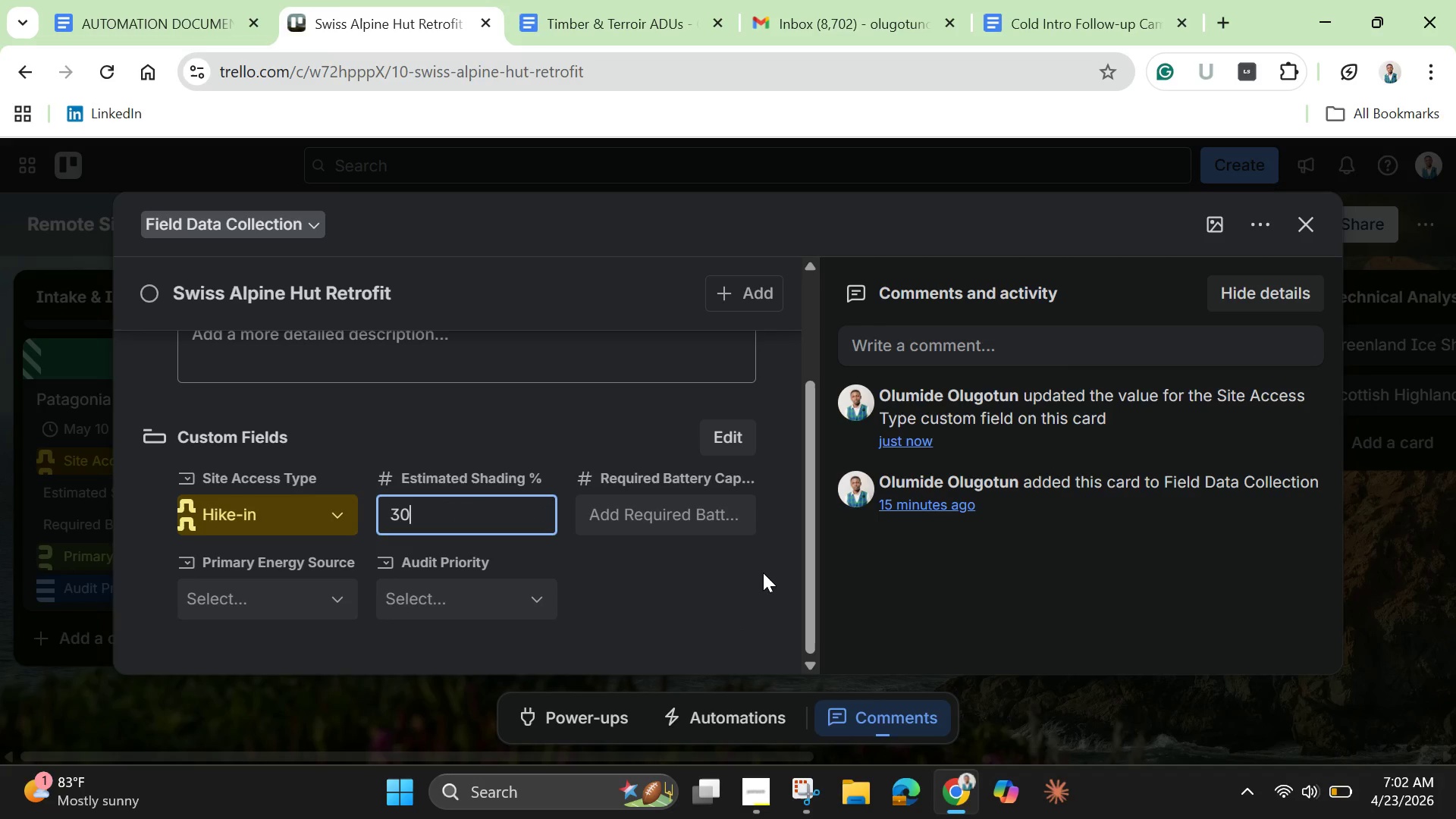 
left_click([696, 507])
 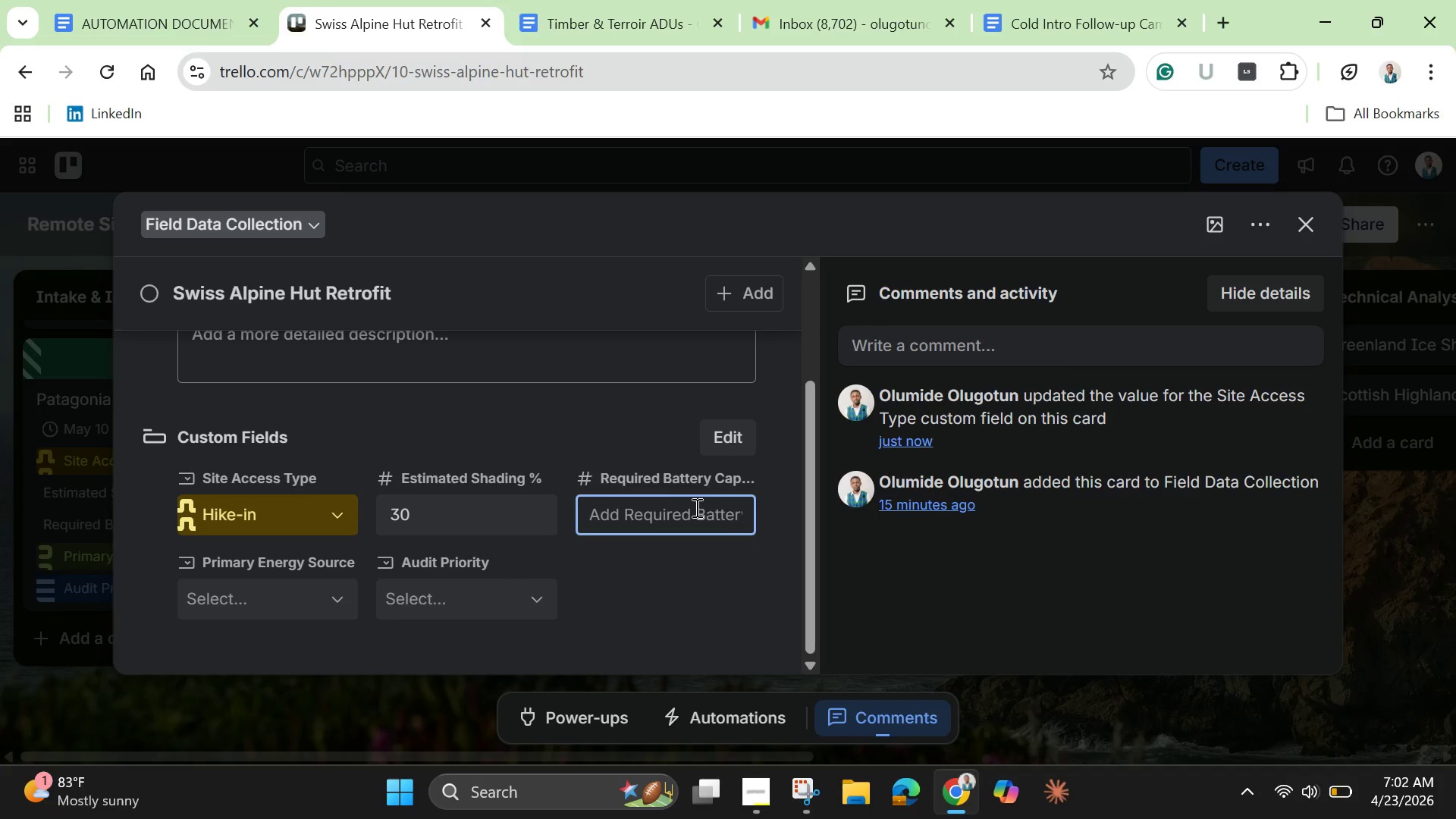 
type(40)
 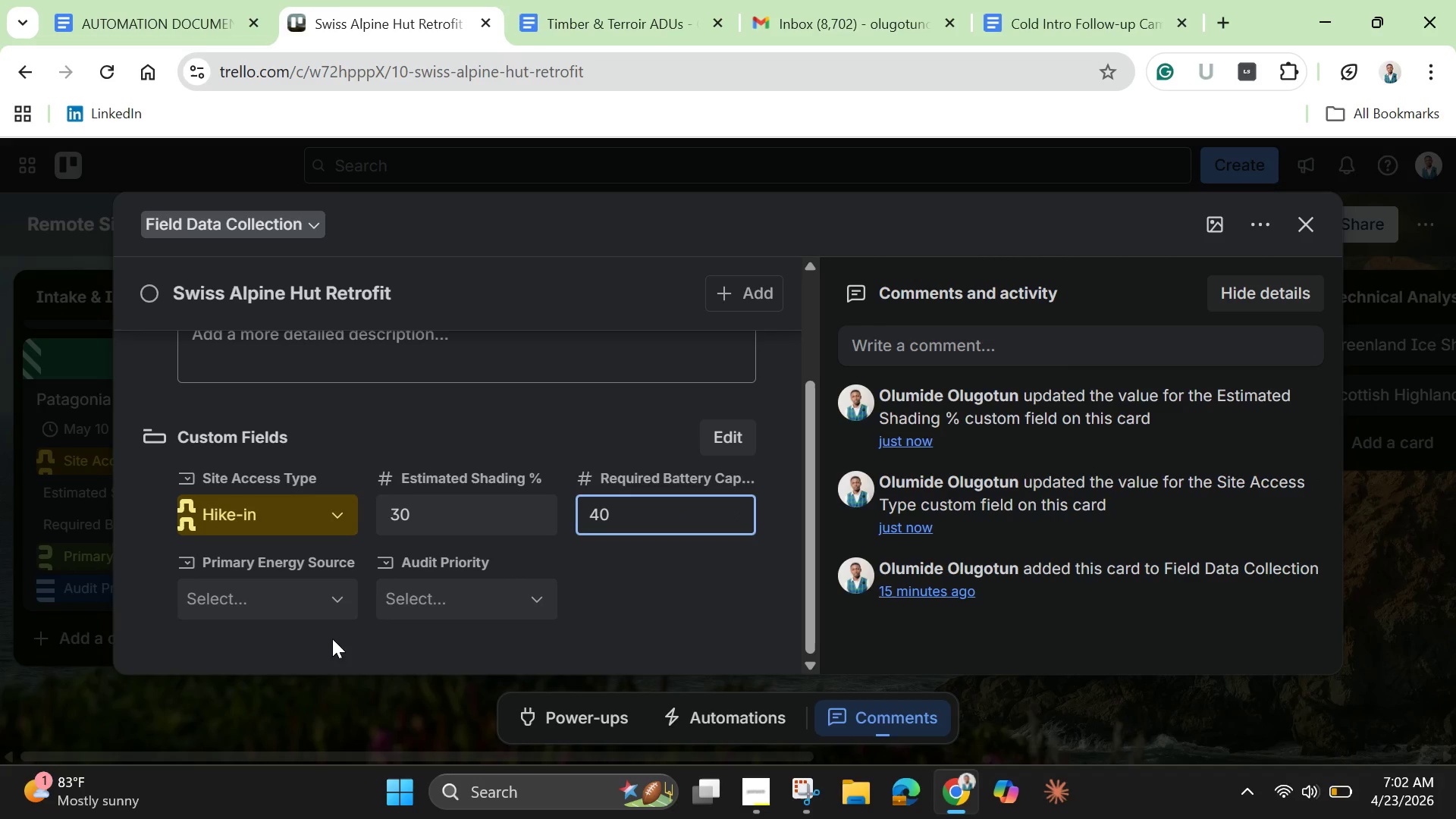 
mouse_move([310, 589])
 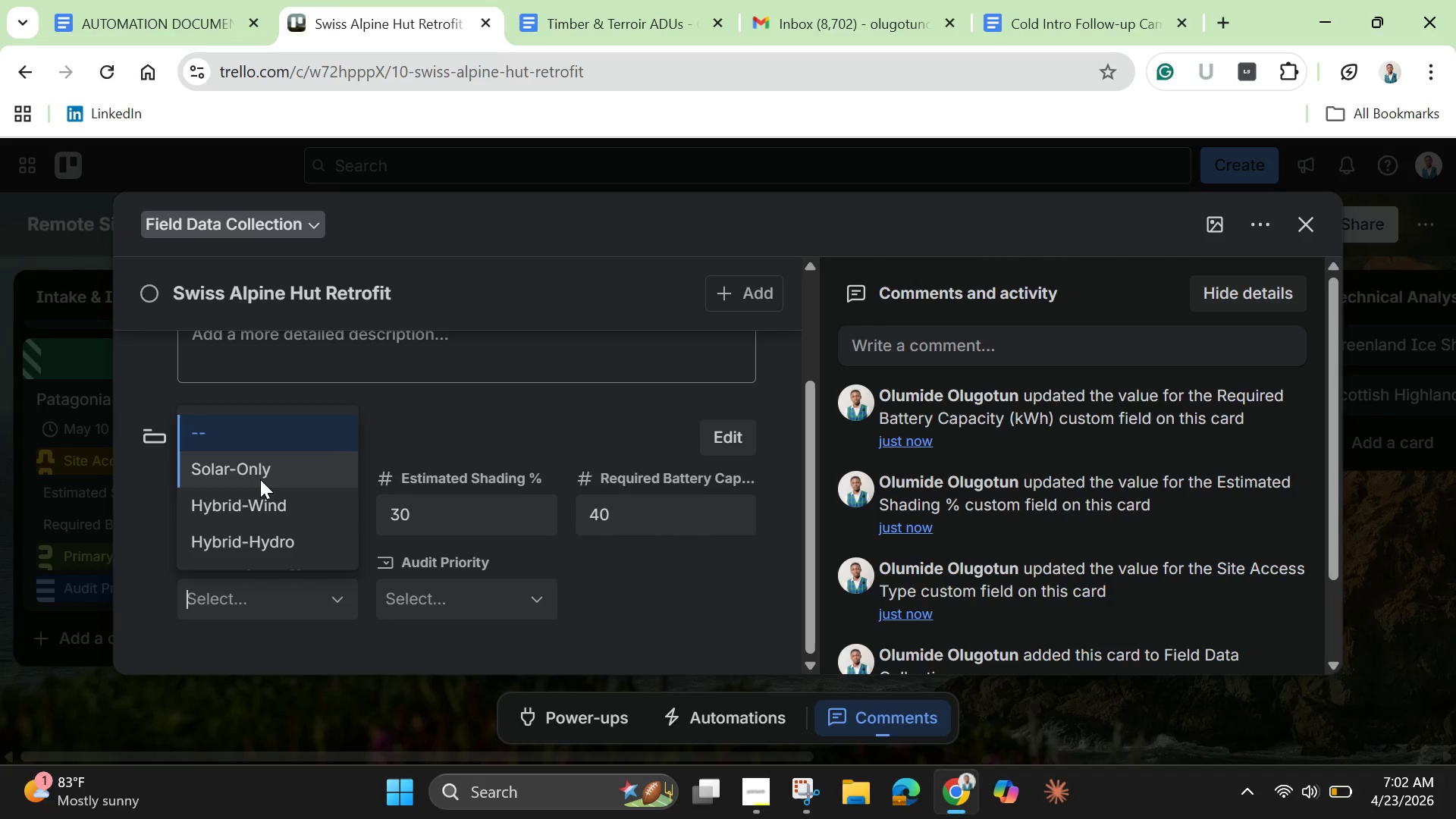 
left_click([259, 473])
 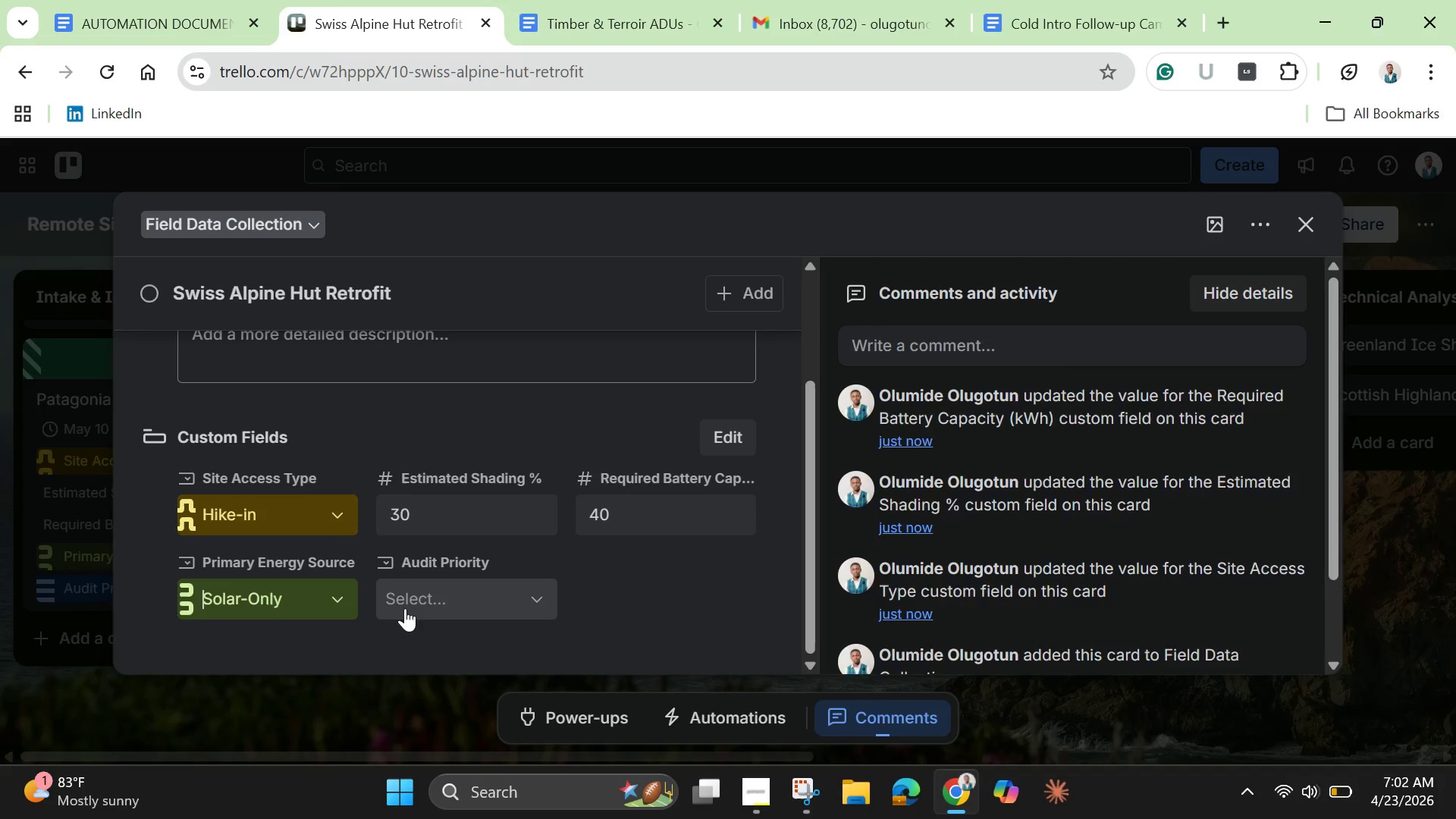 
left_click([410, 607])
 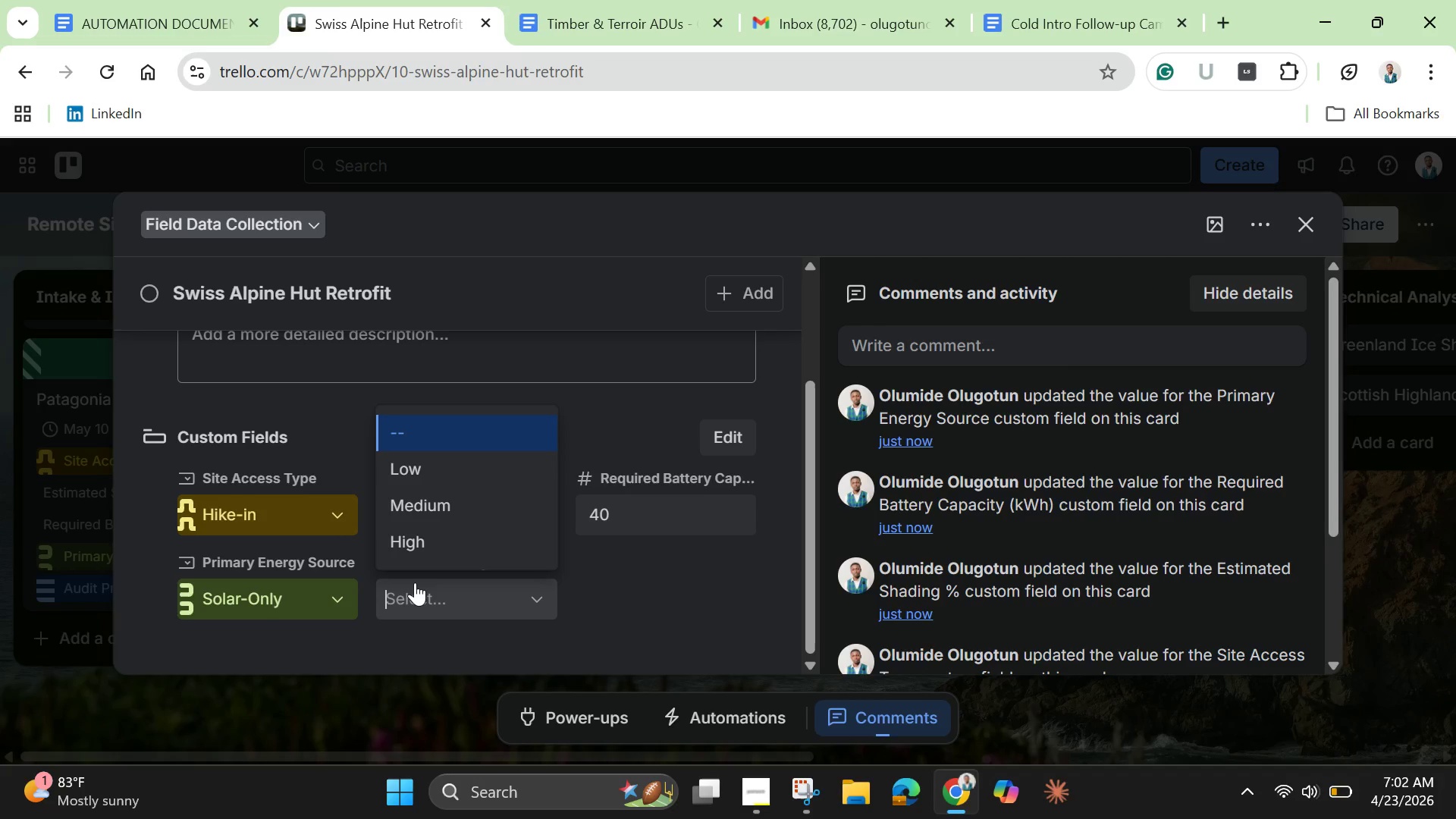 
left_click([441, 510])
 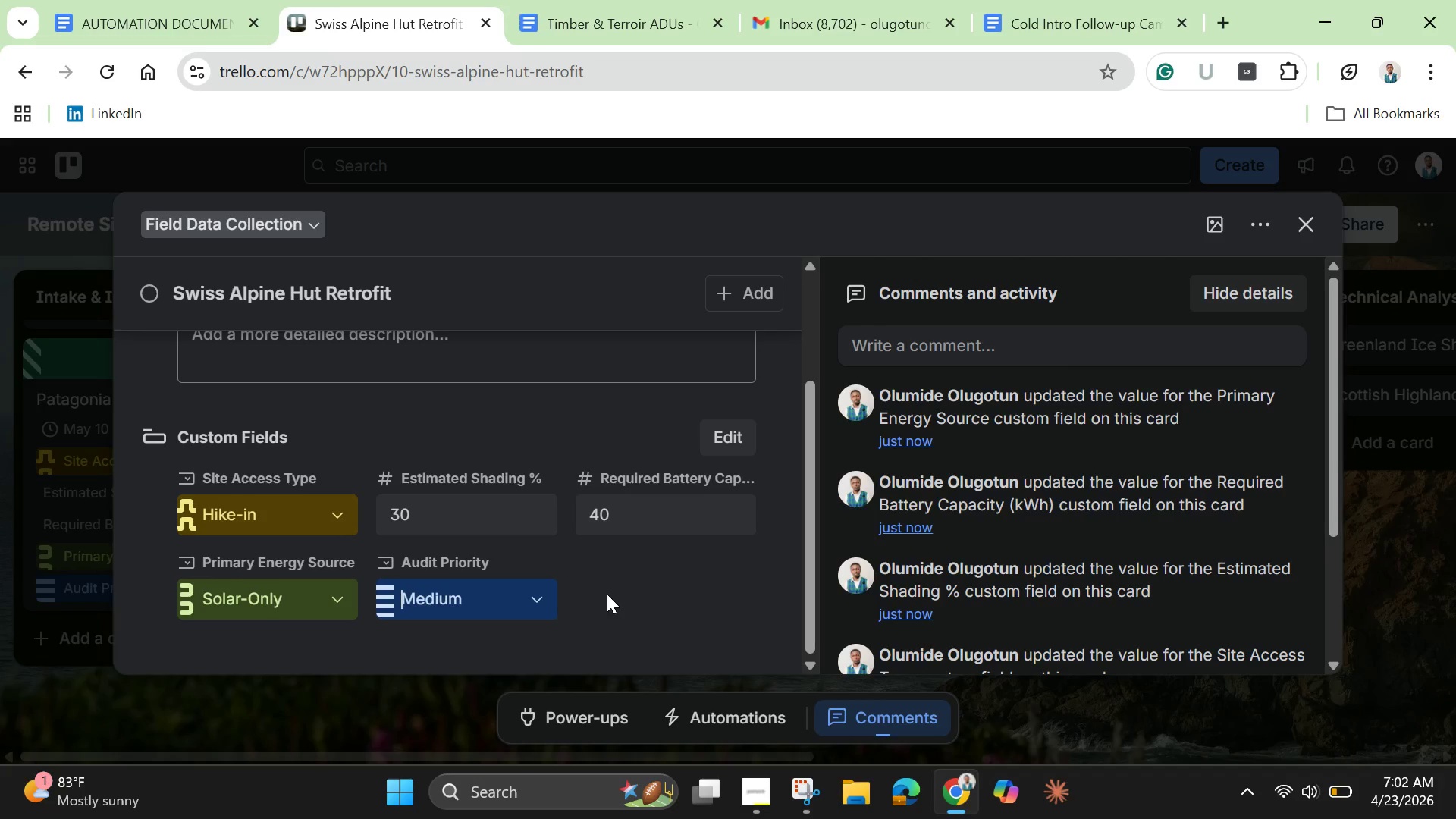 
left_click([607, 594])
 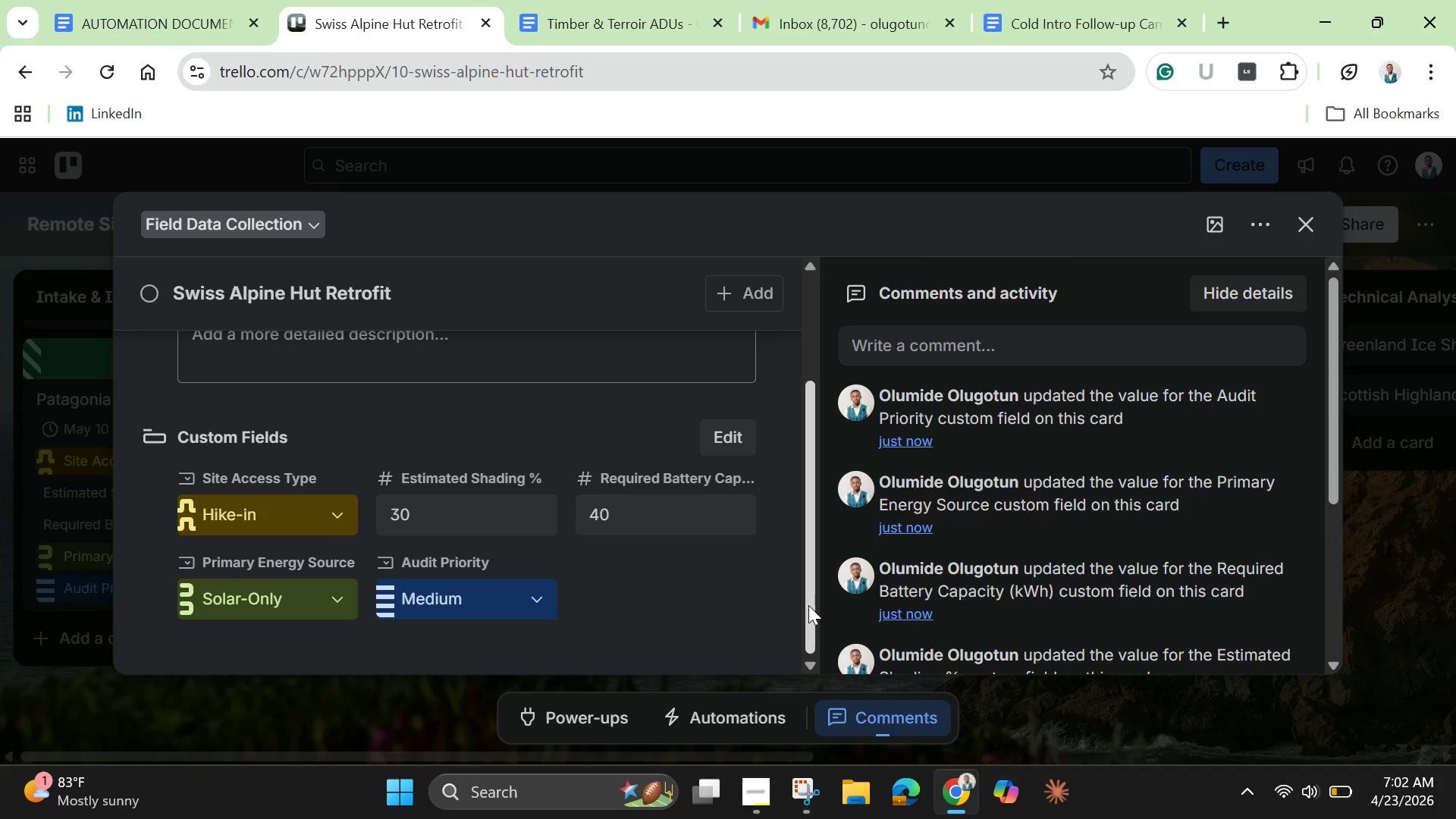 
left_click_drag(start_coordinate=[808, 604], to_coordinate=[792, 442])
 